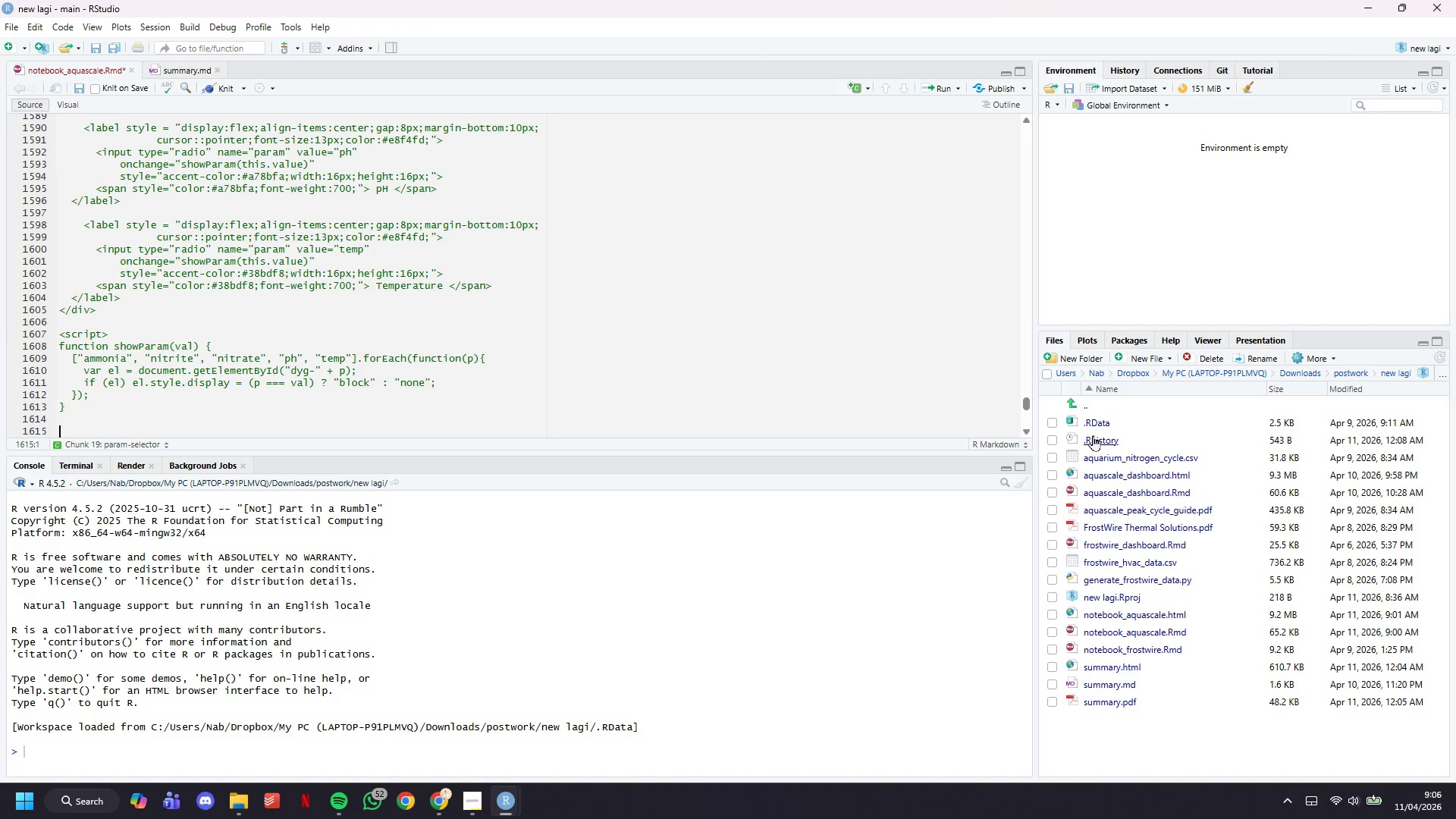 
key(Enter)
 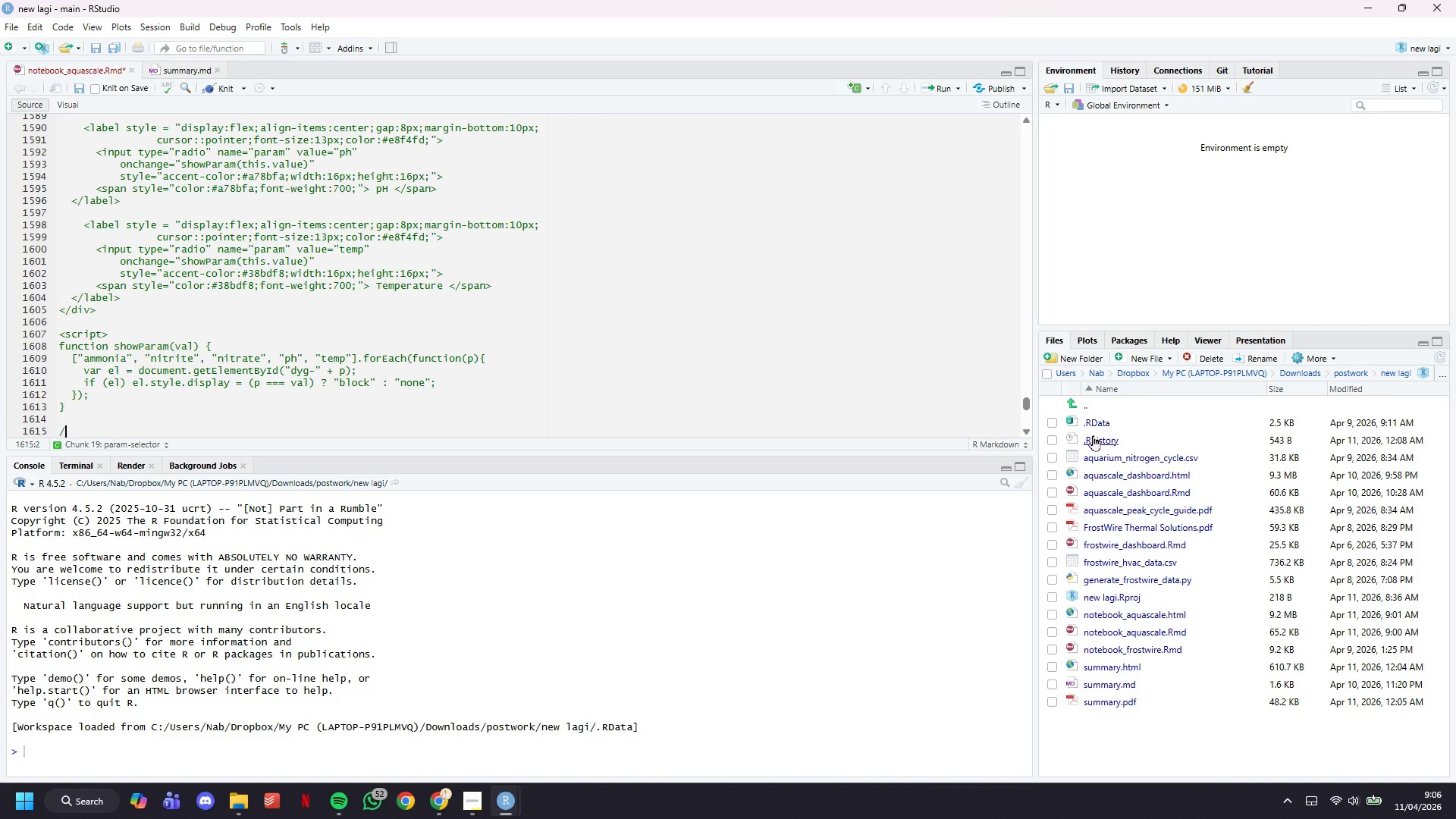 
type(// Initialise on page load)
 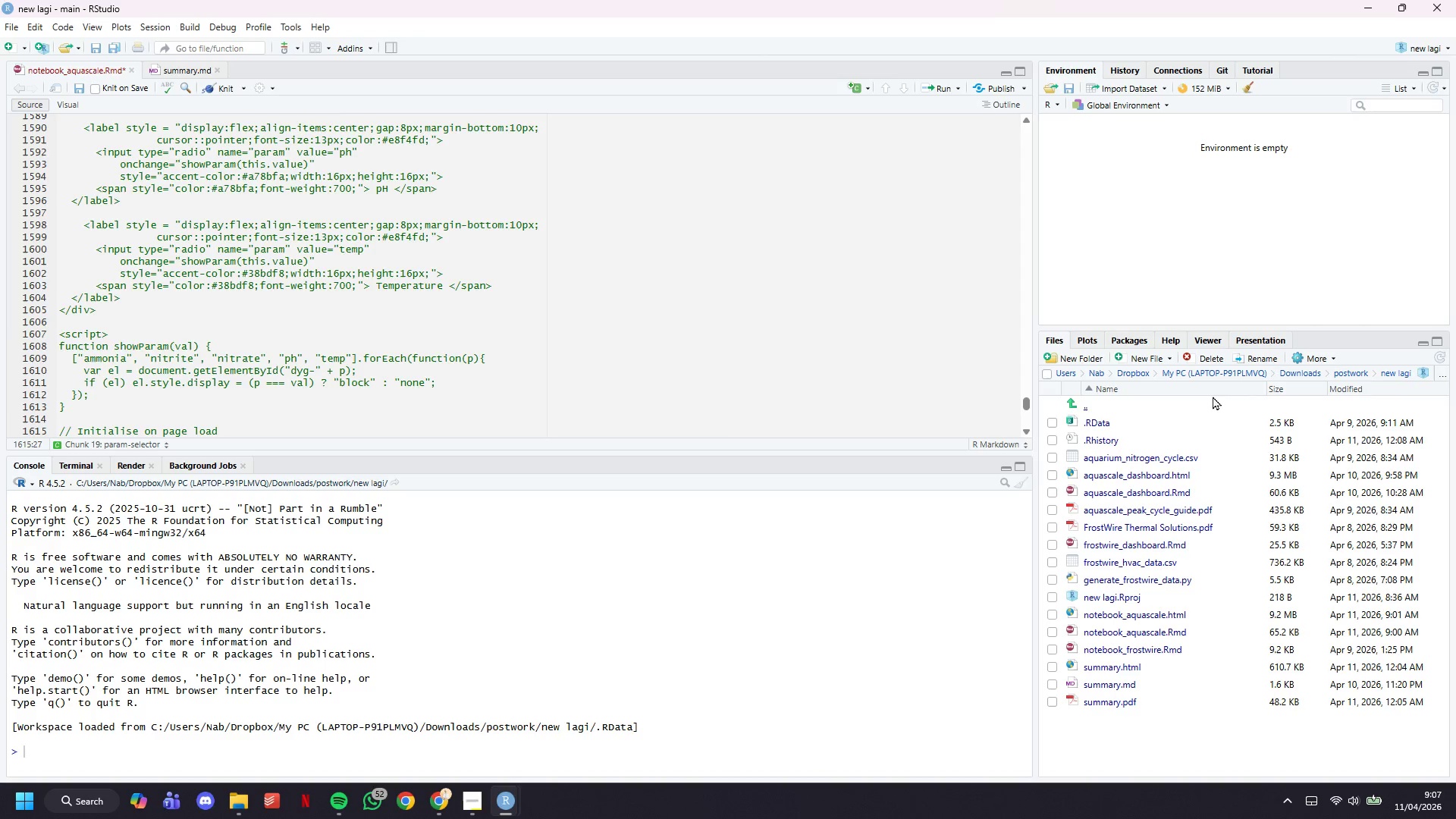 
wait(71.94)
 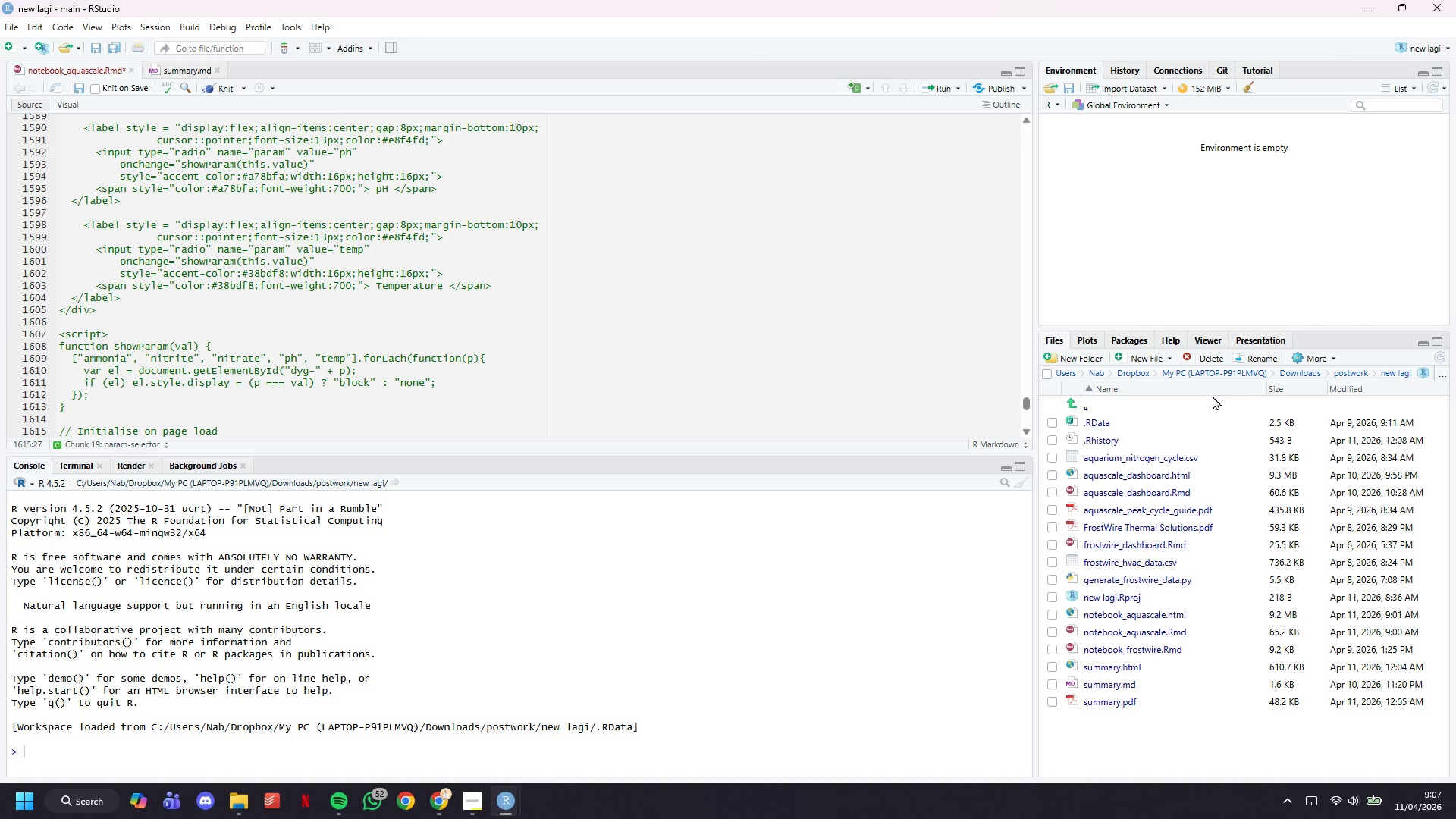 
scroll: coordinate [425, 309], scroll_direction: down, amount: 5.0
 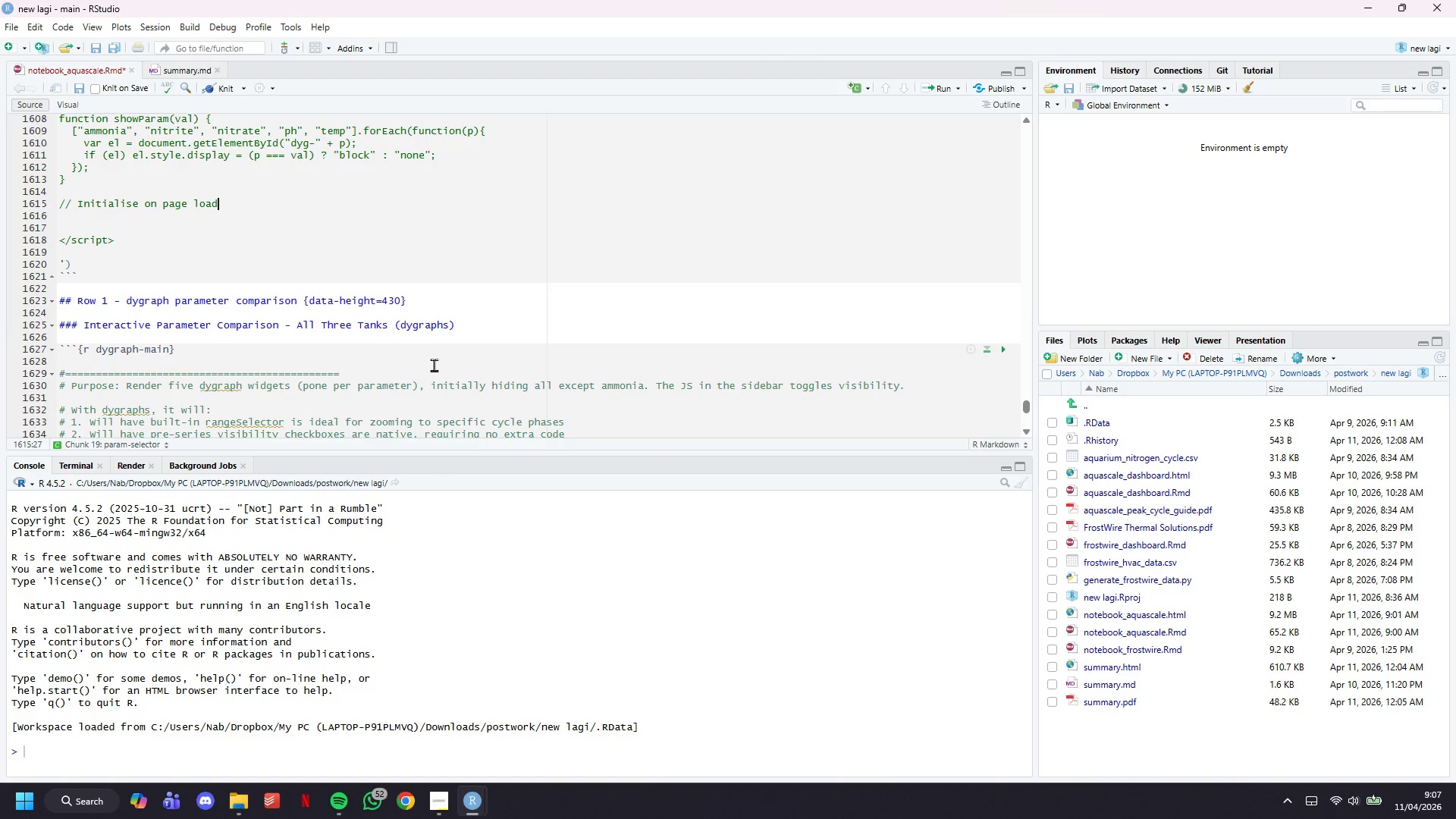 
wait(5.02)
 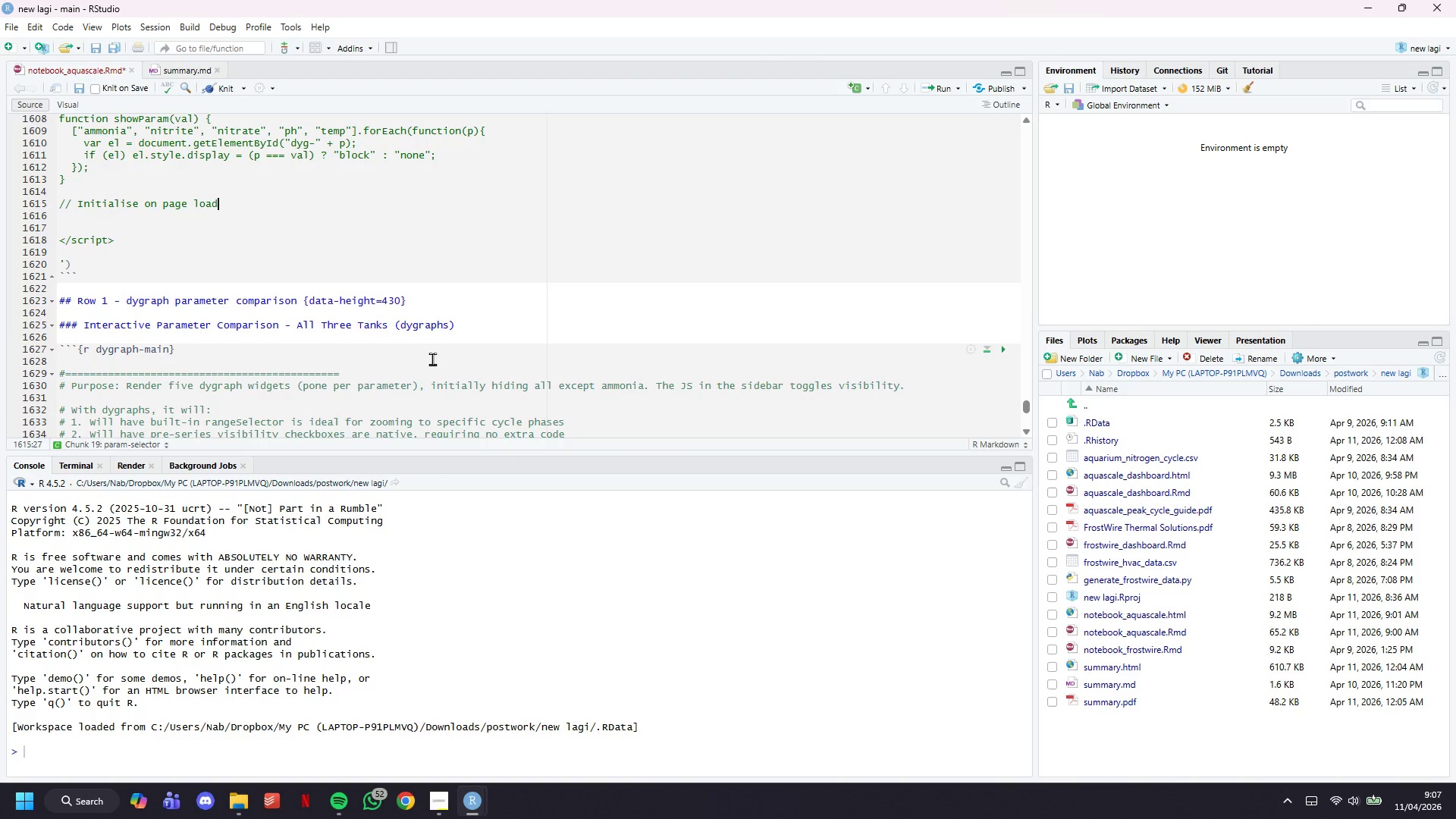 
key(ArrowUp)
 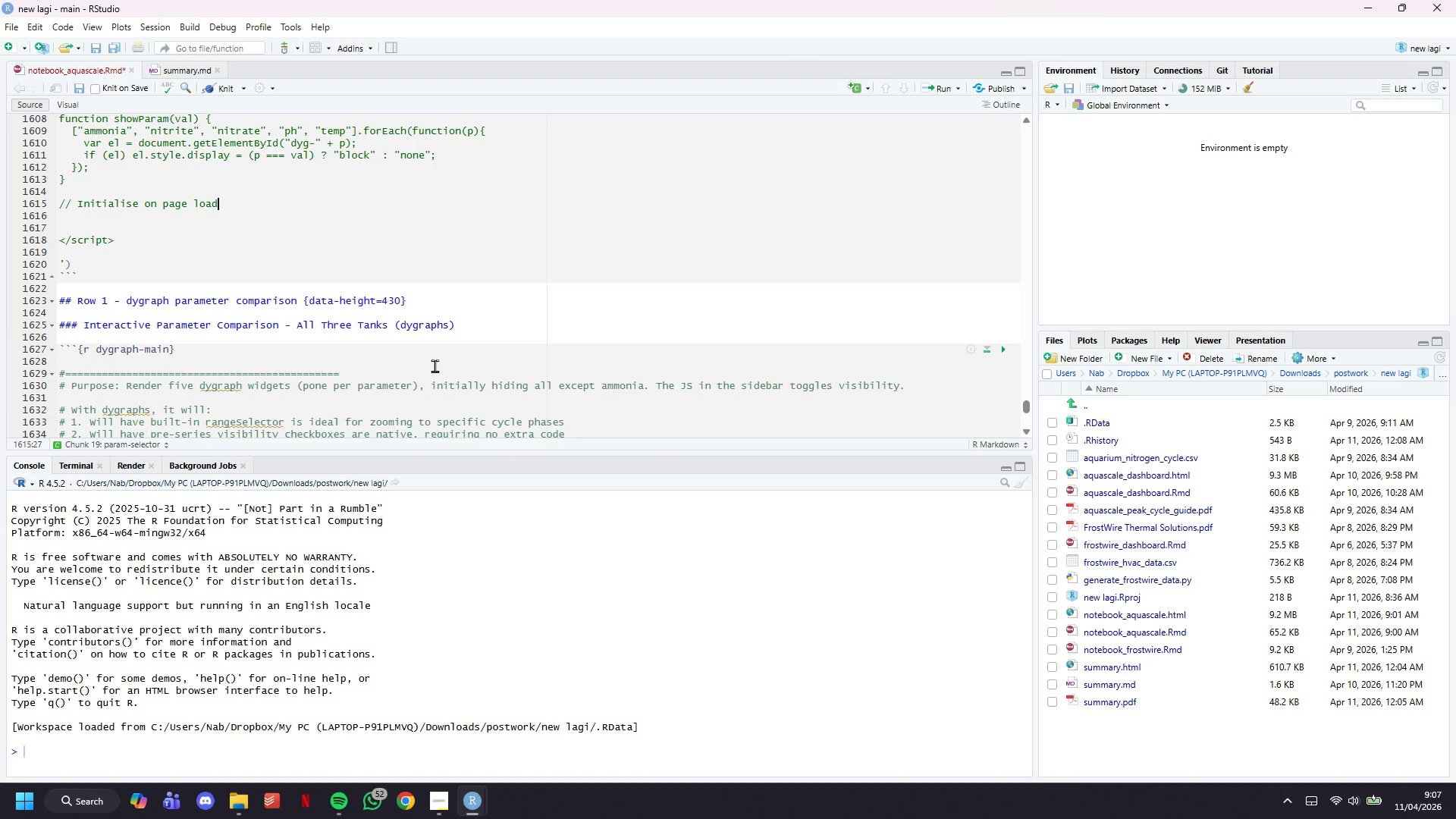 
key(ArrowDown)
 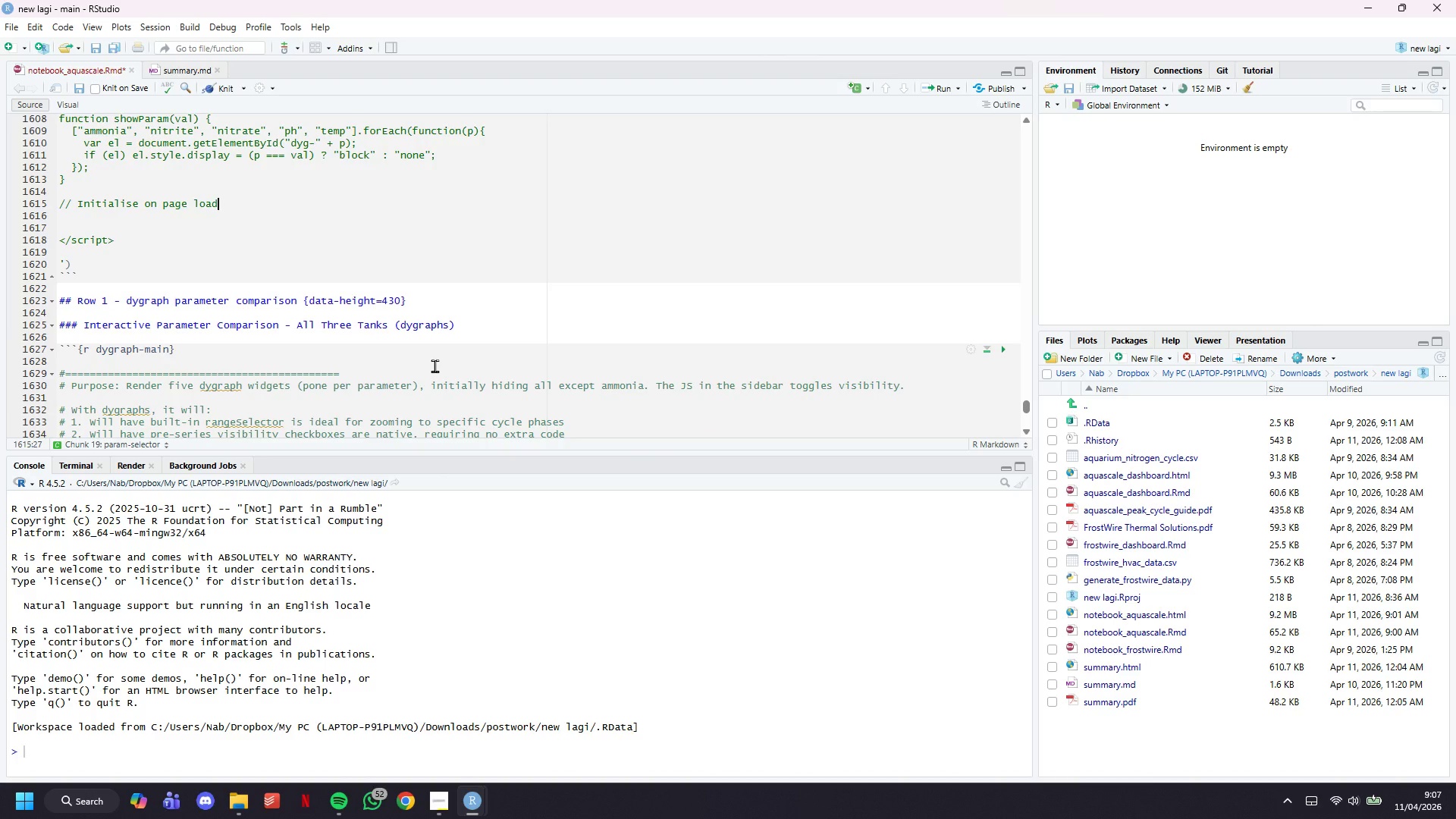 
key(Enter)
 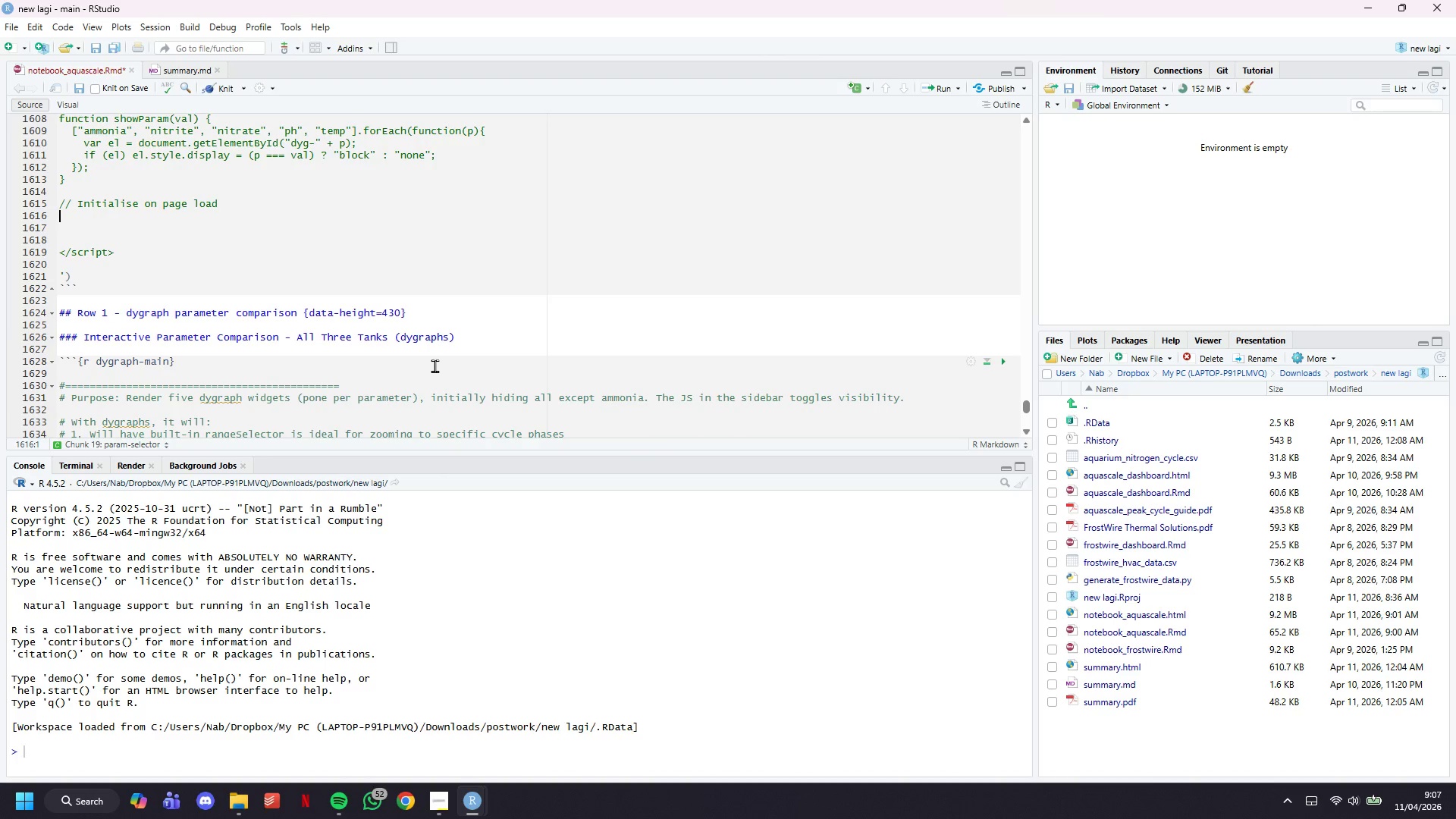 
type(document.addEventListener(":)
key(Backspace)
type(")
 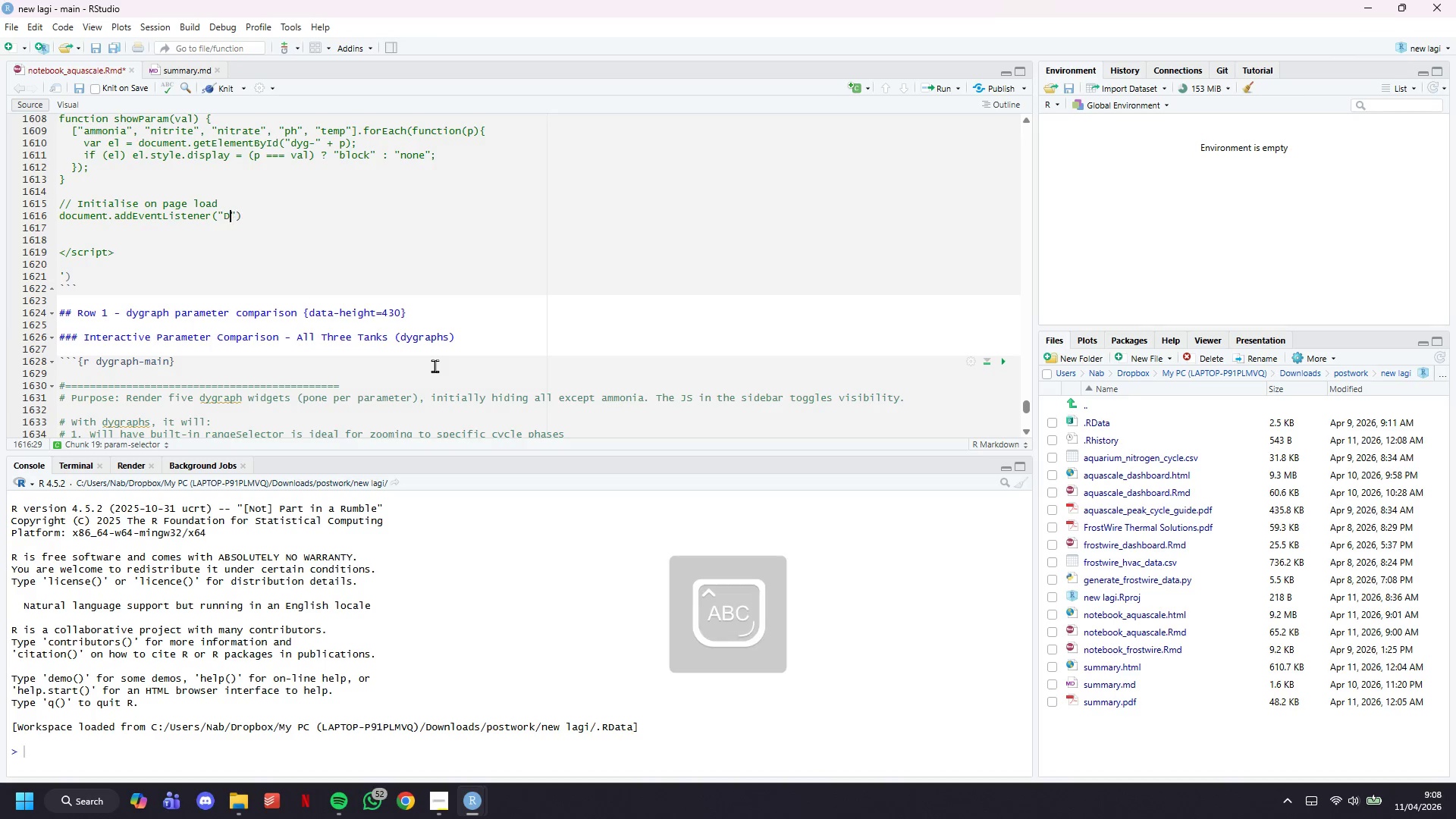 
 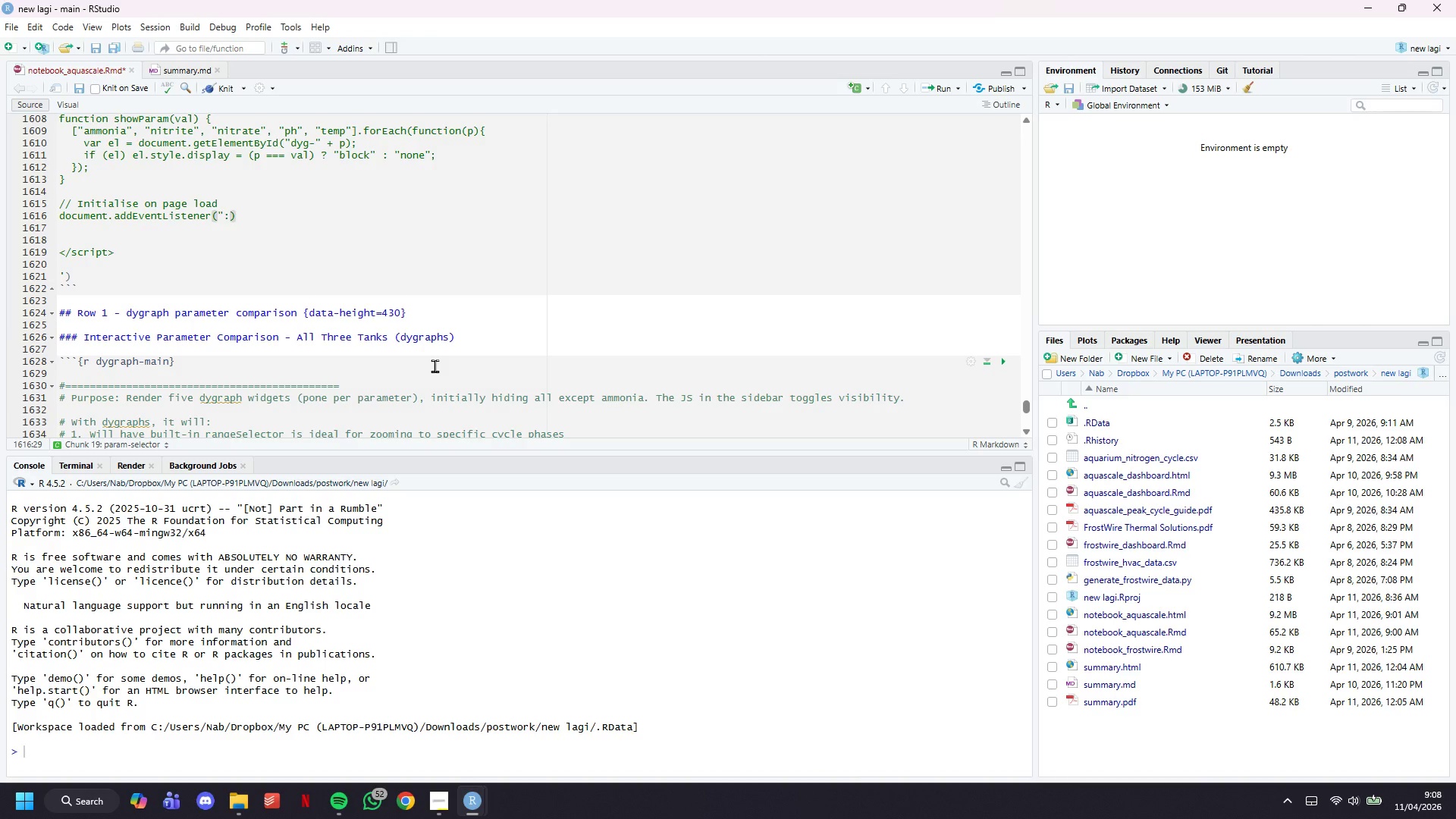 
key(ArrowLeft)
 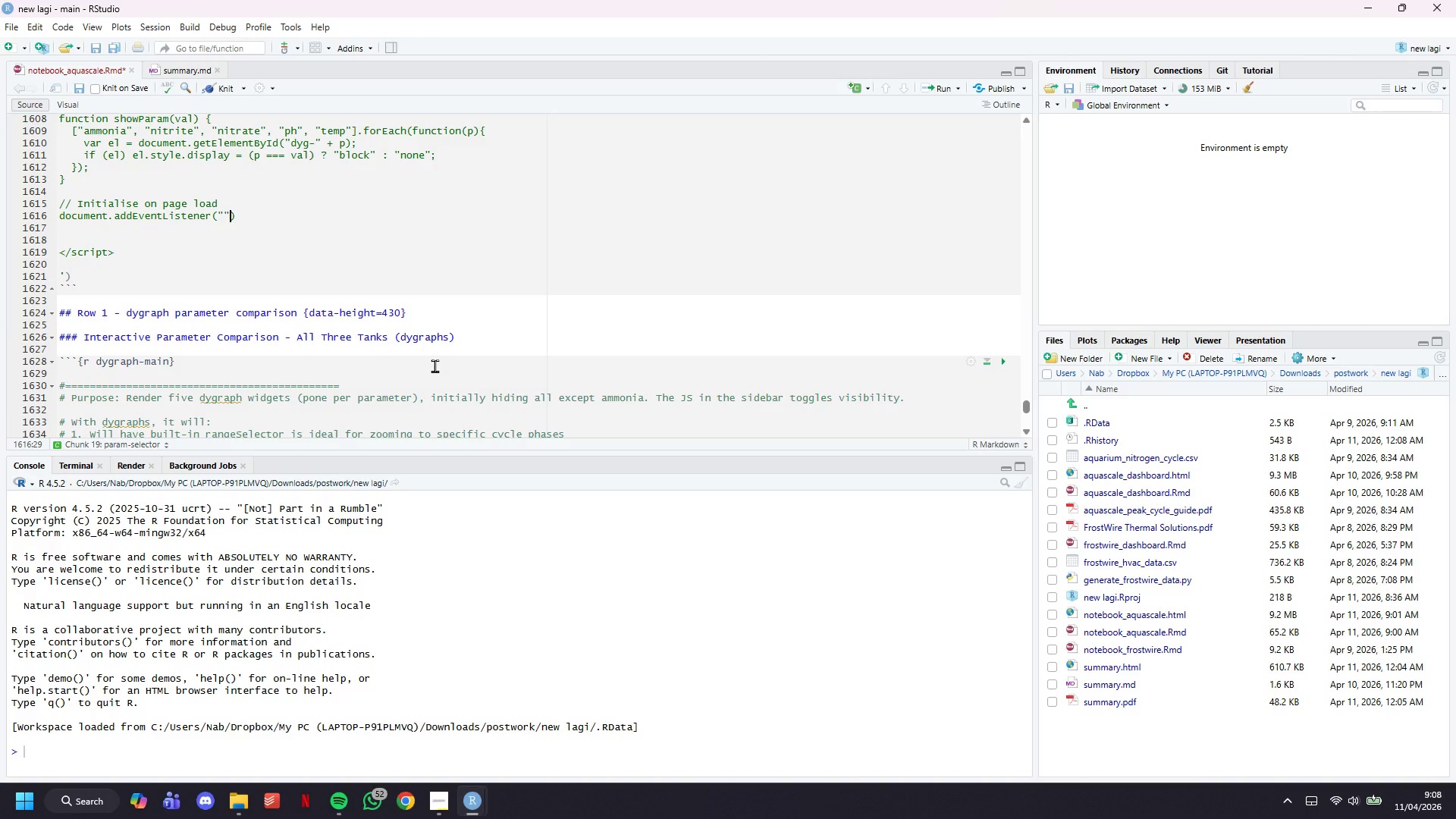 
type(DOM )
key(Backspace)
type(ContentK)
key(Backspace)
type(Loaded)
 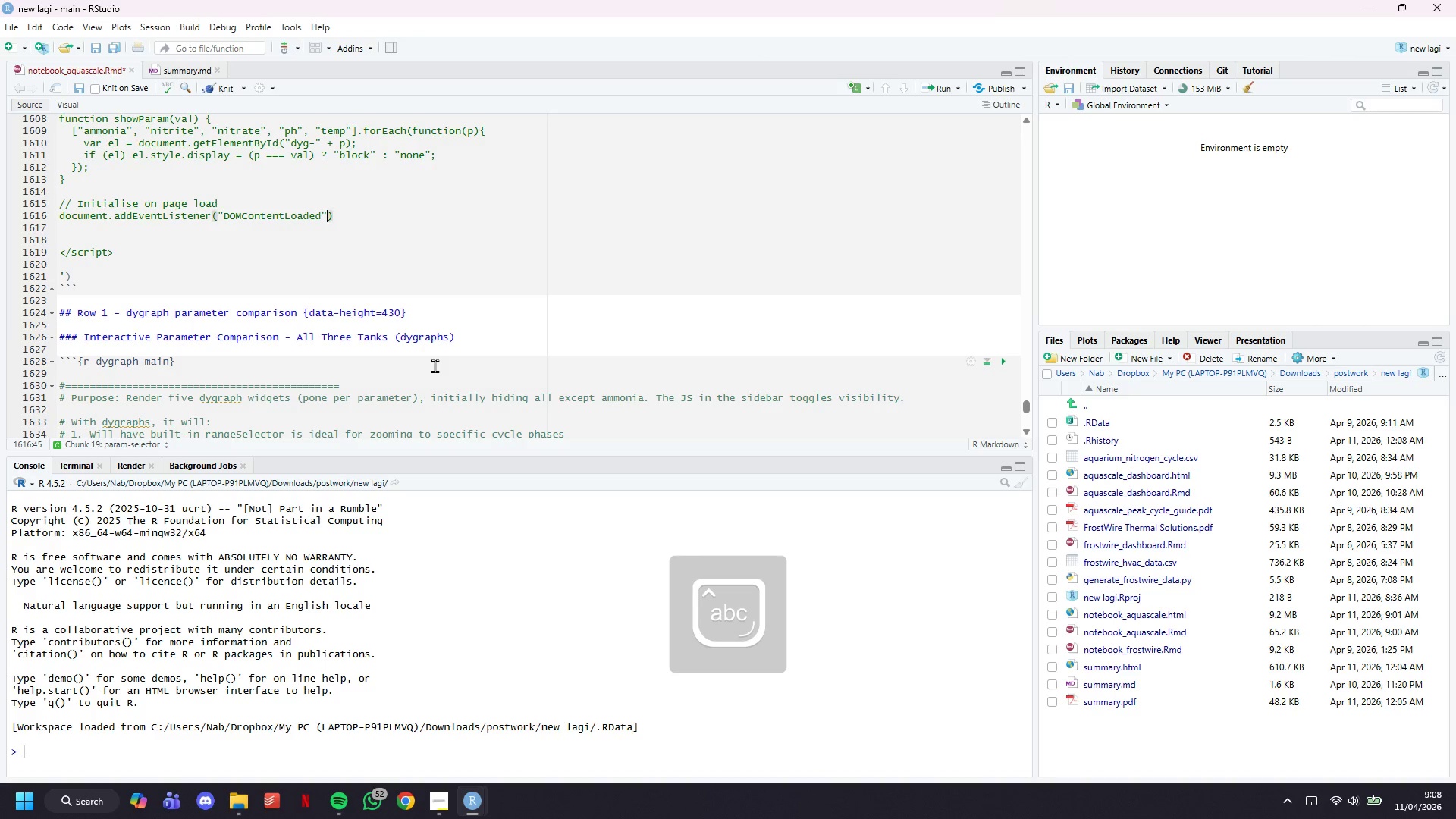 
key(ArrowRight)
 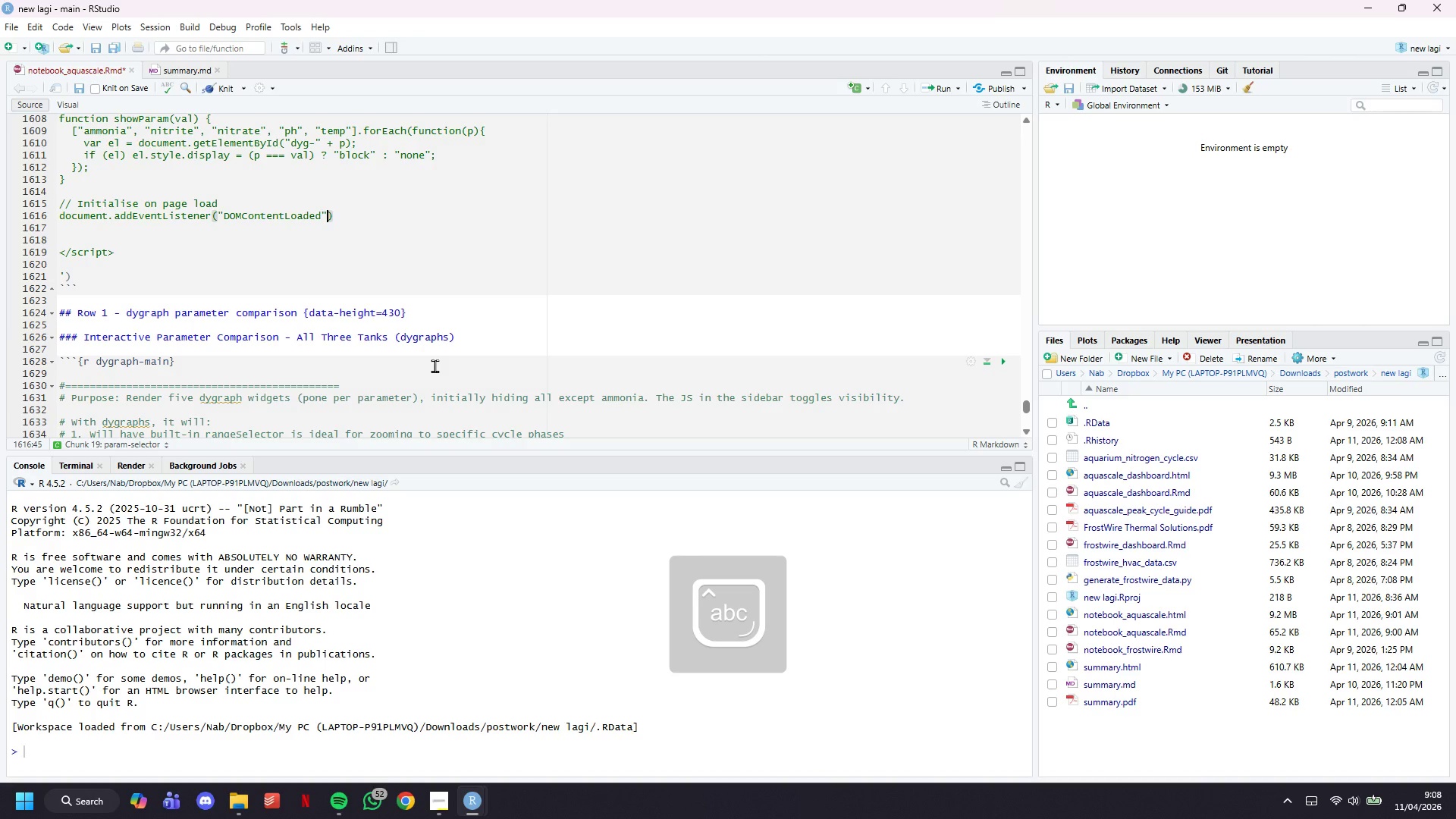 
type(, function()
 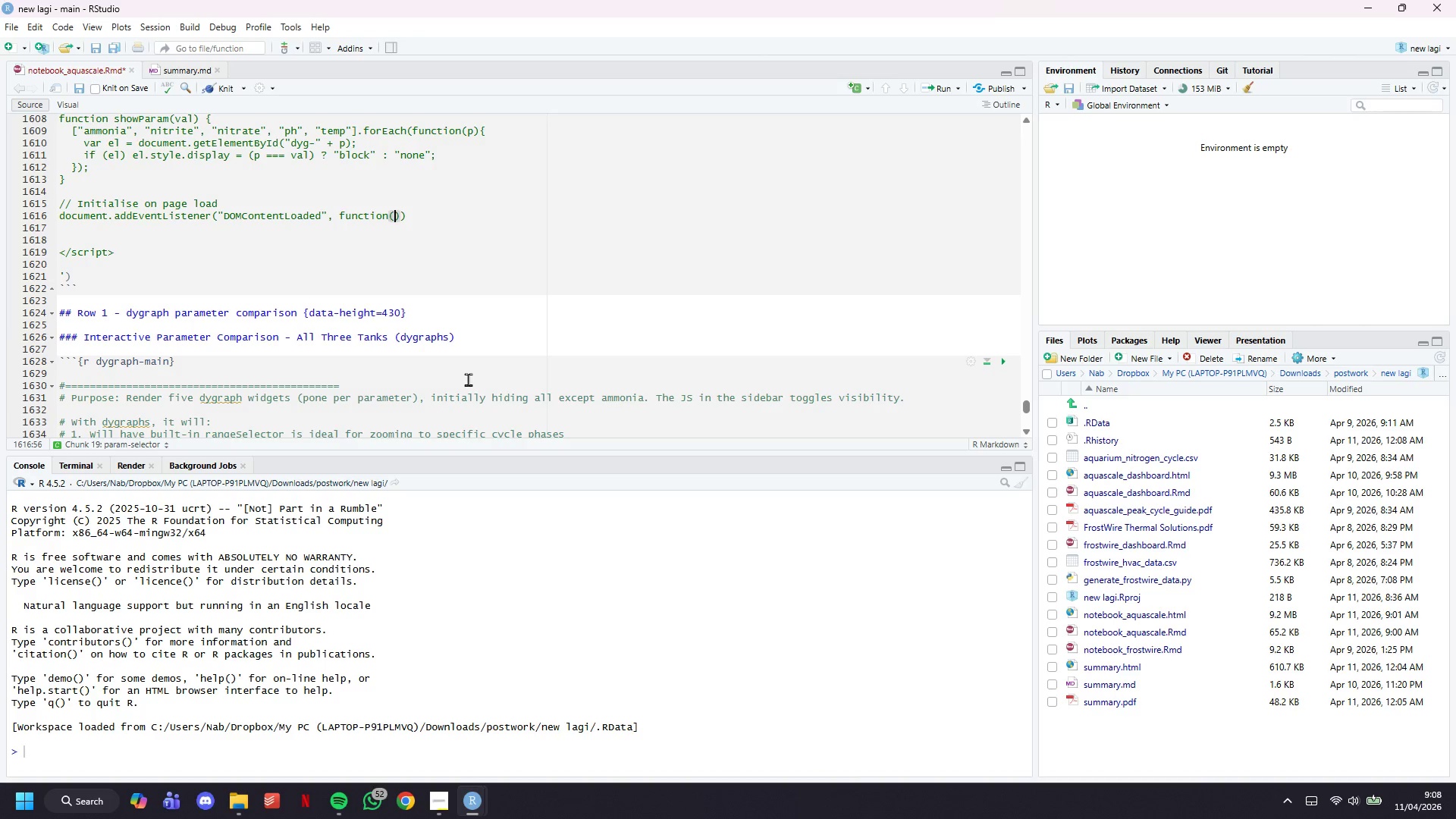 
key(ArrowRight)
 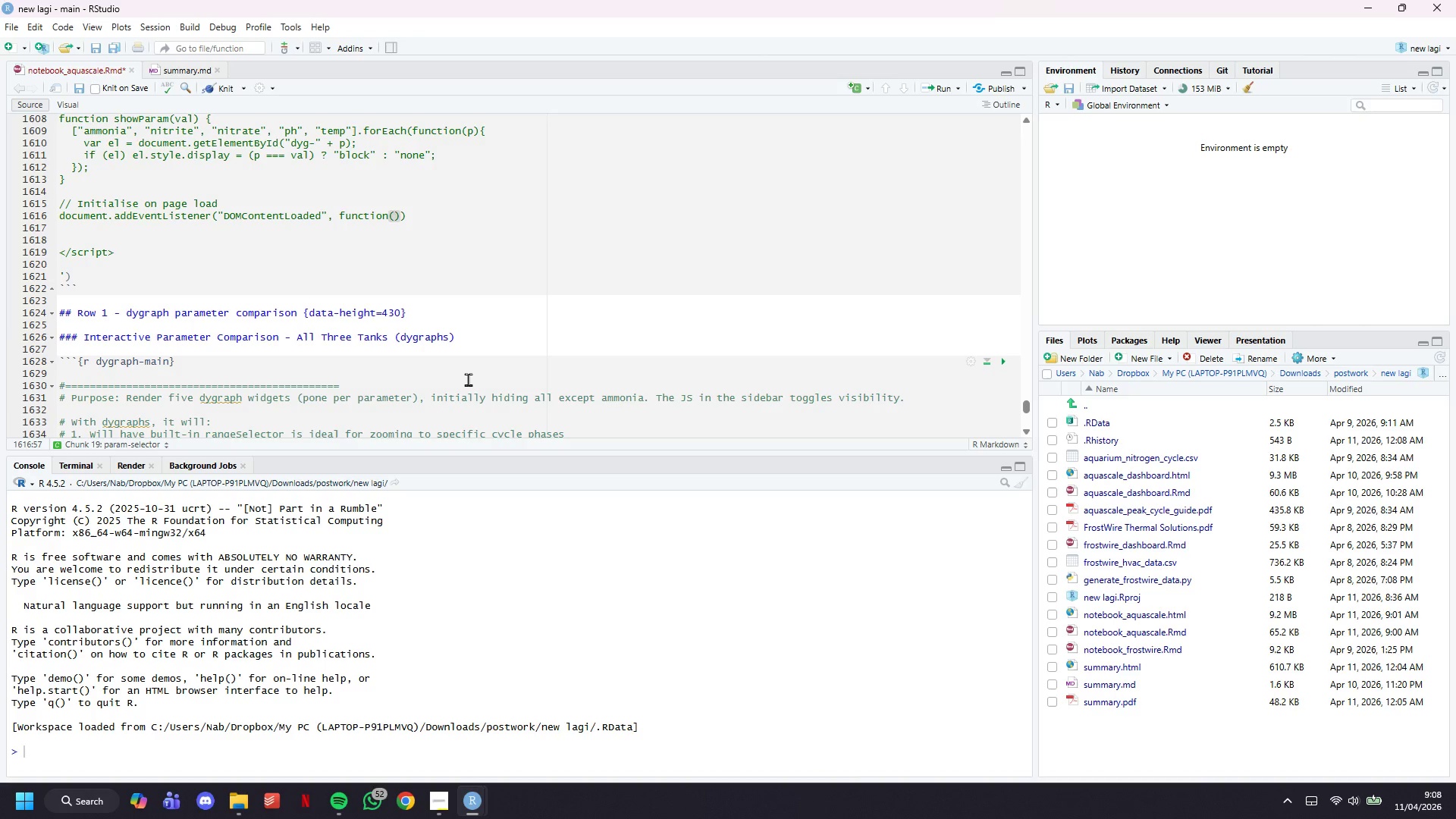 
type( { showParam)
 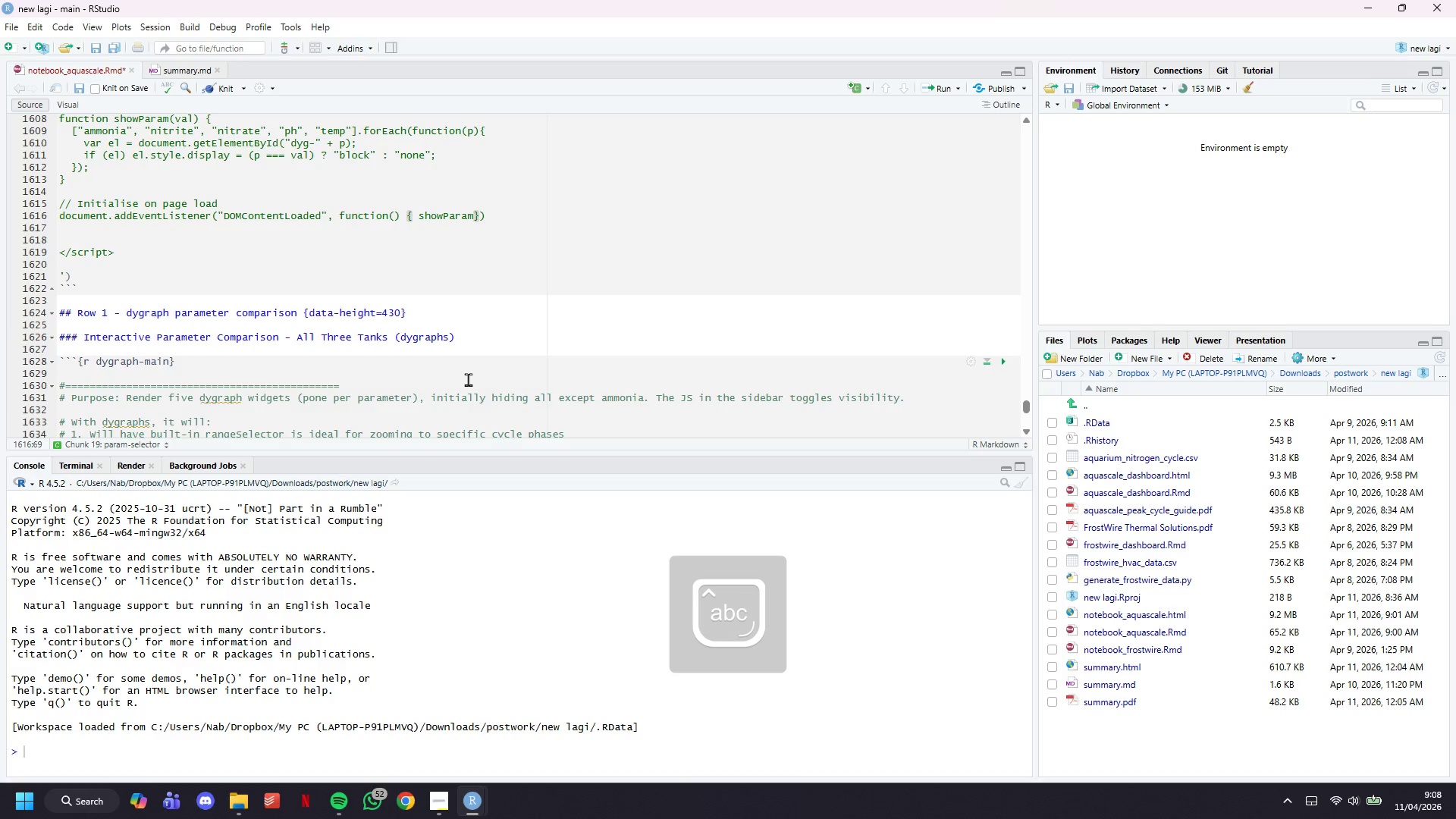 
key(Shift+9)
 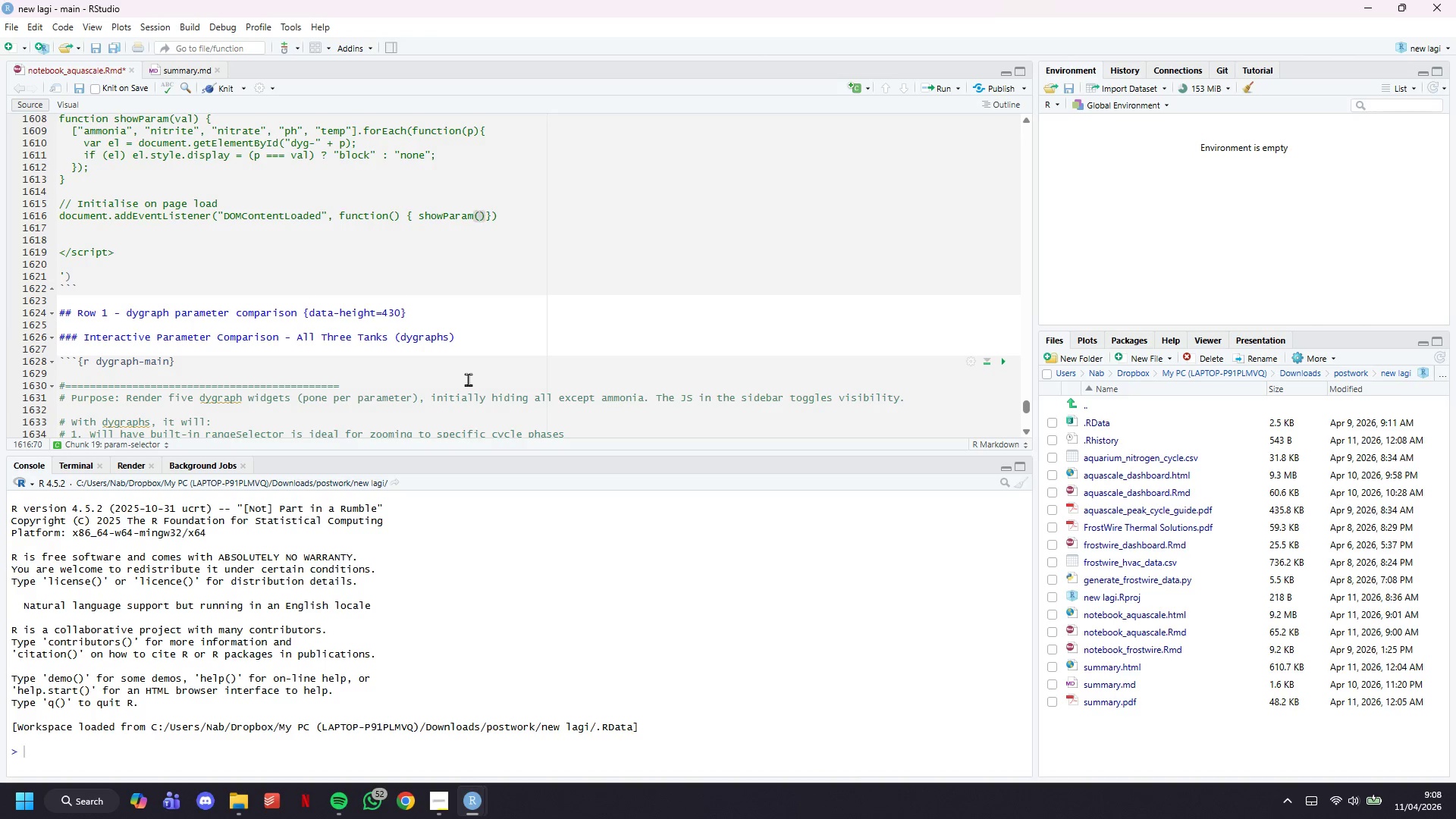 
key(Shift+Quote)
 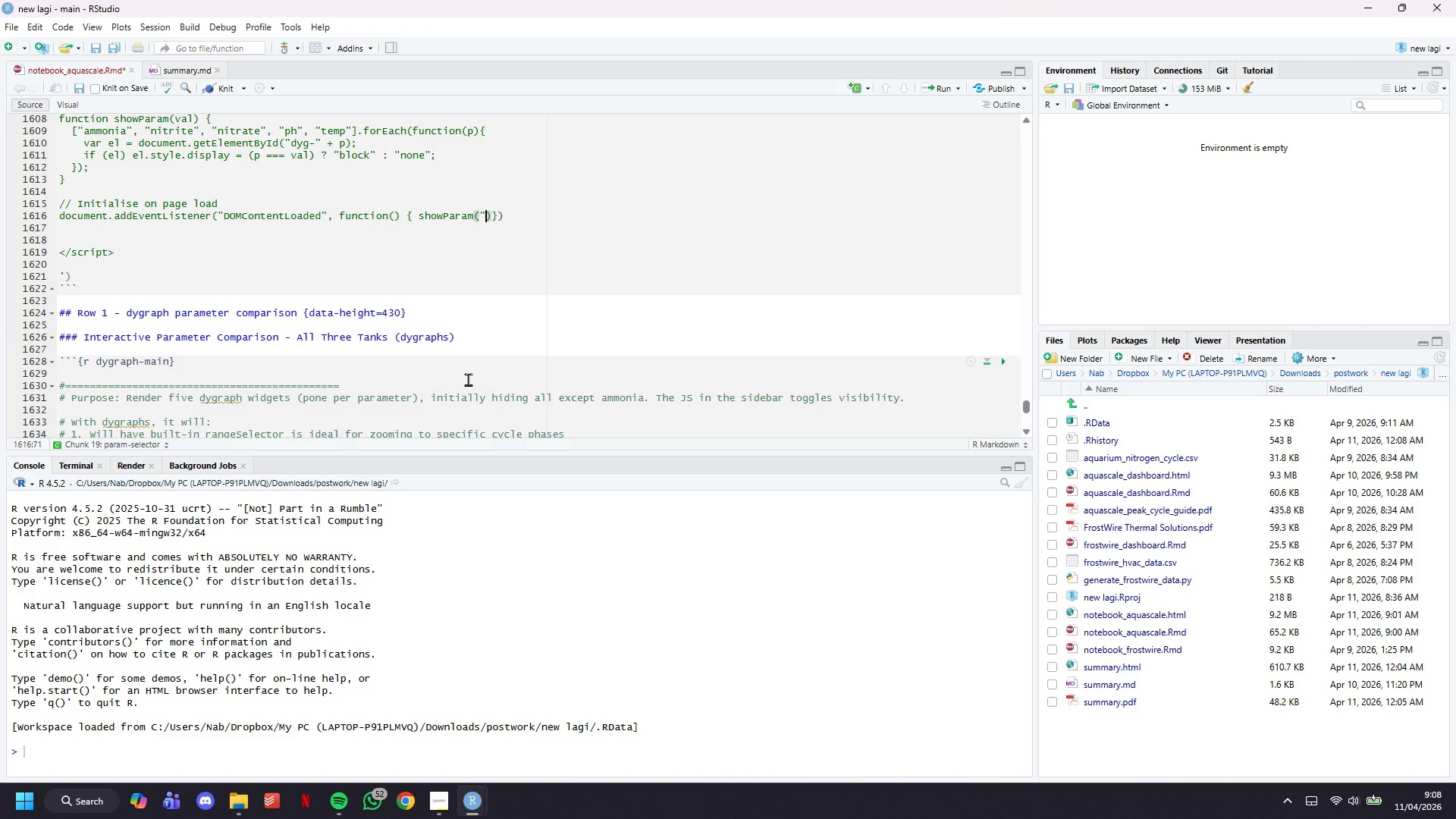 
key(Shift+Quote)
 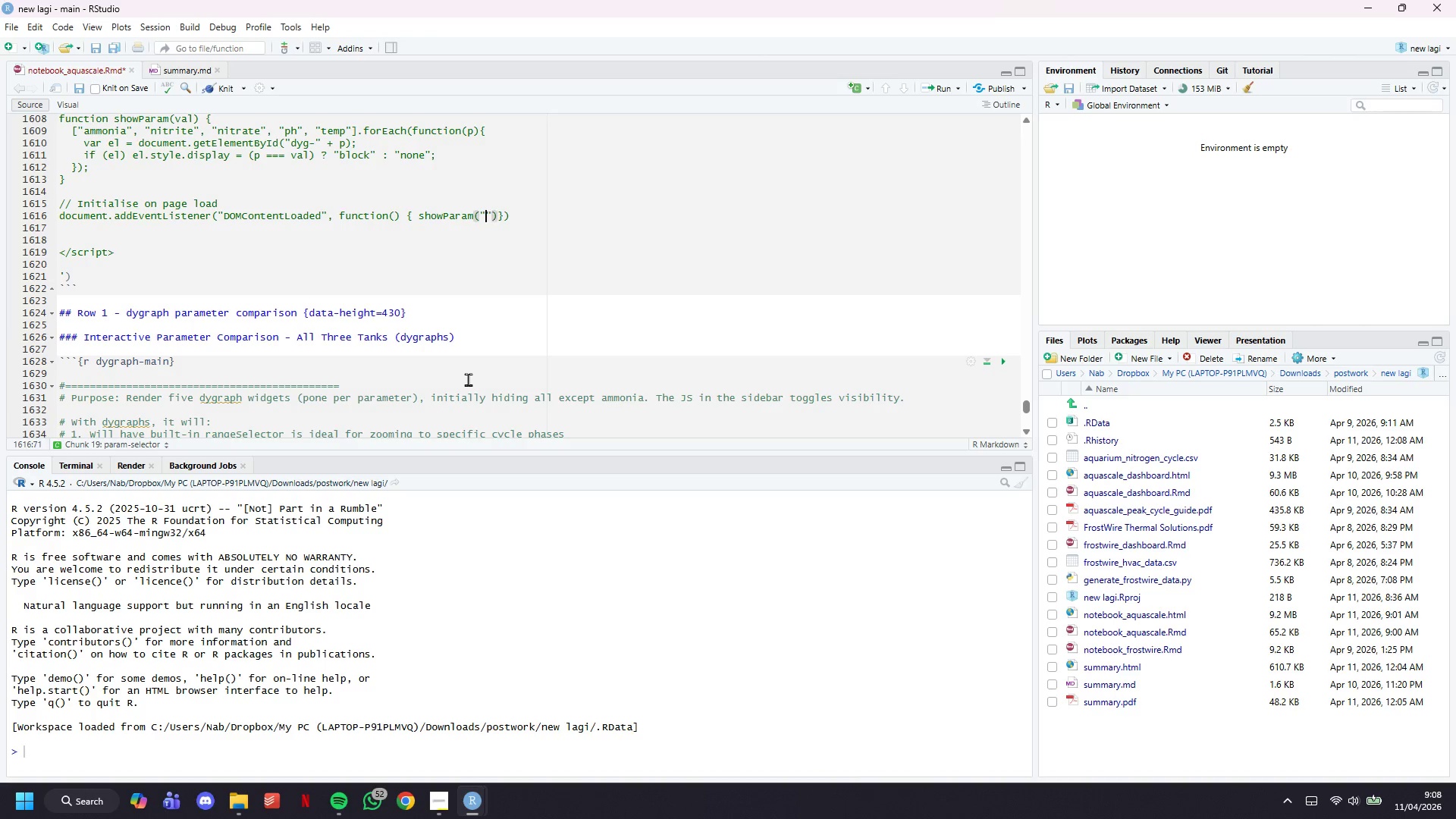 
key(ArrowLeft)
 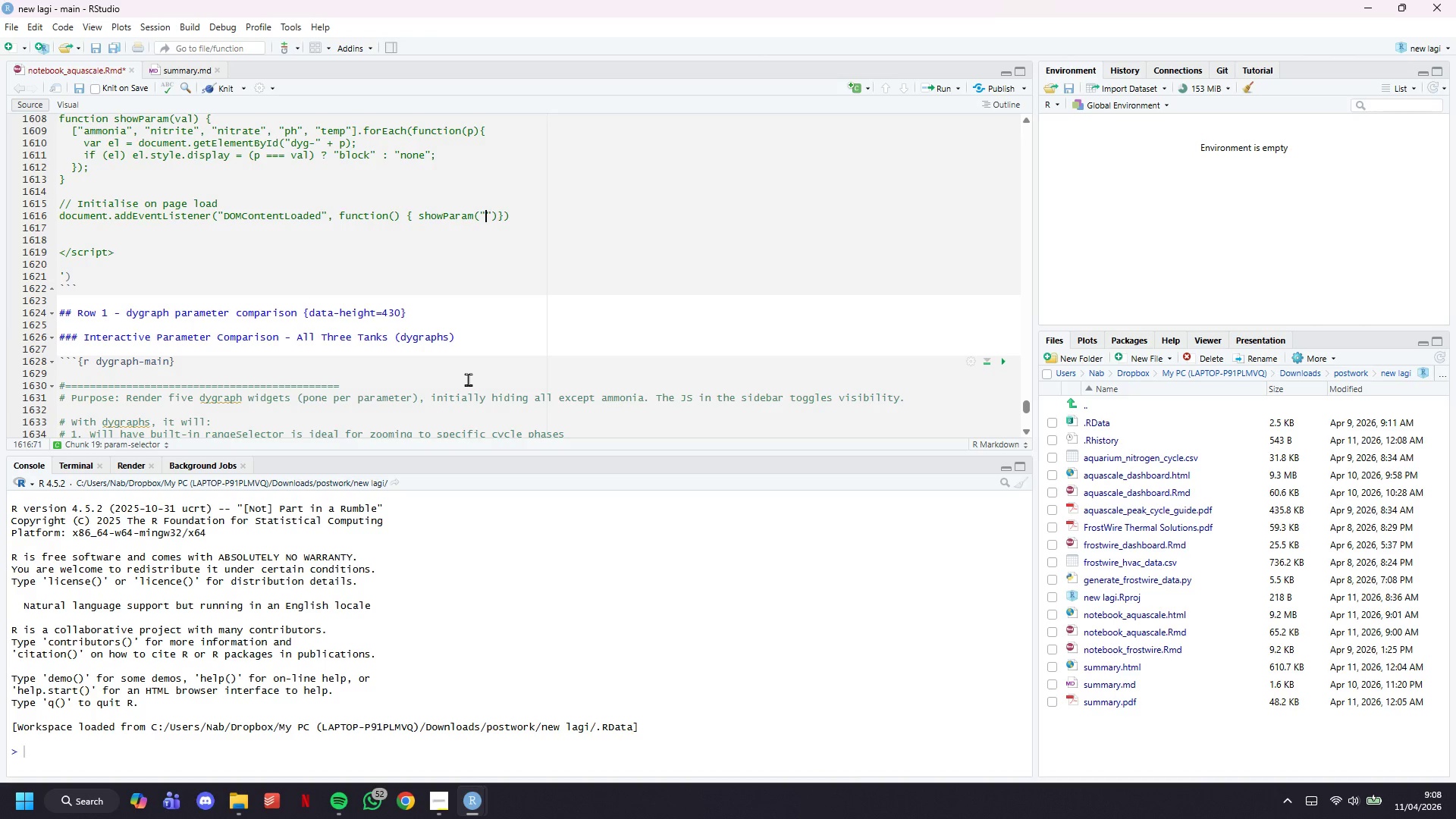 
type(ammonia)
 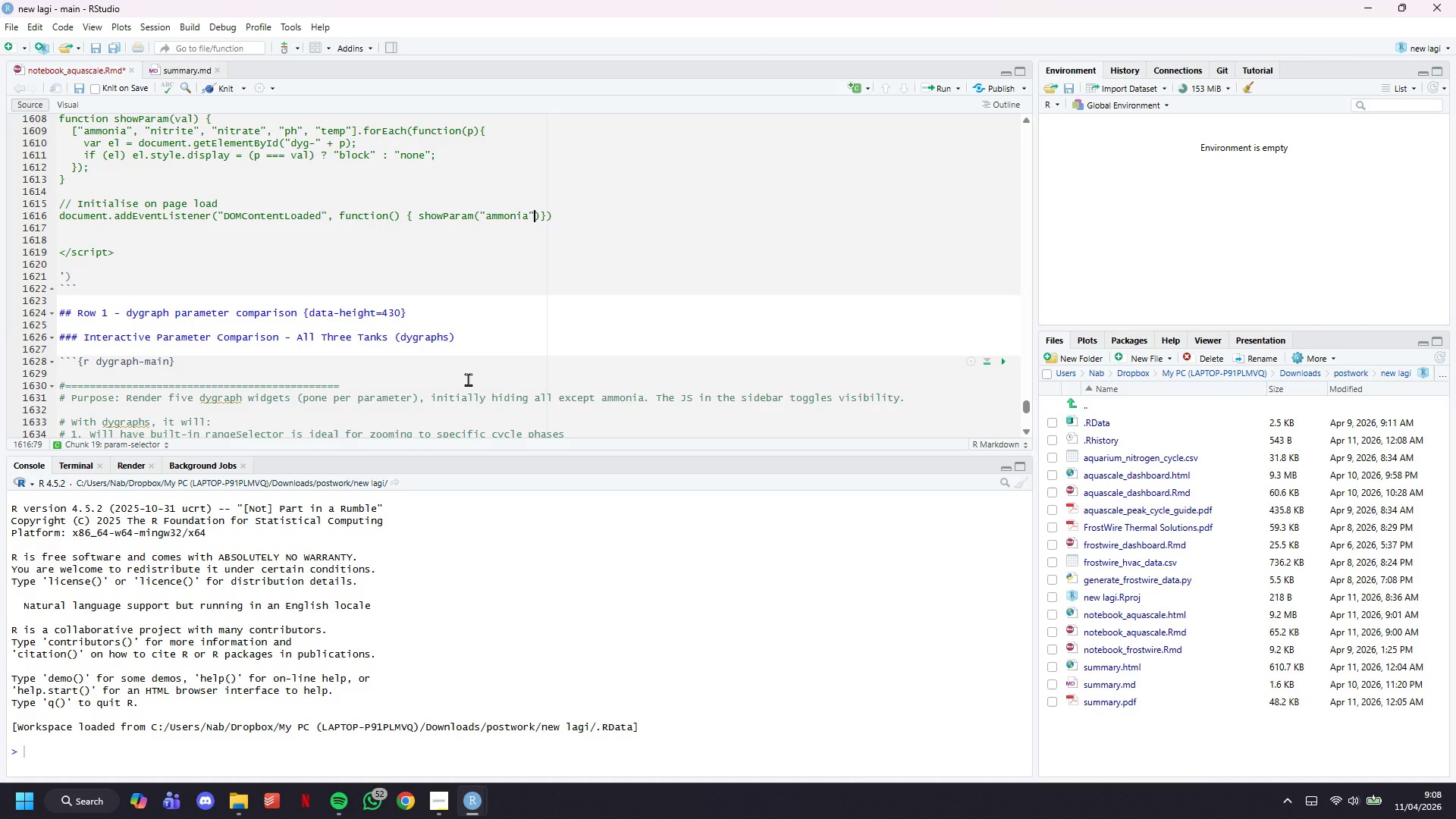 
key(ArrowRight)
 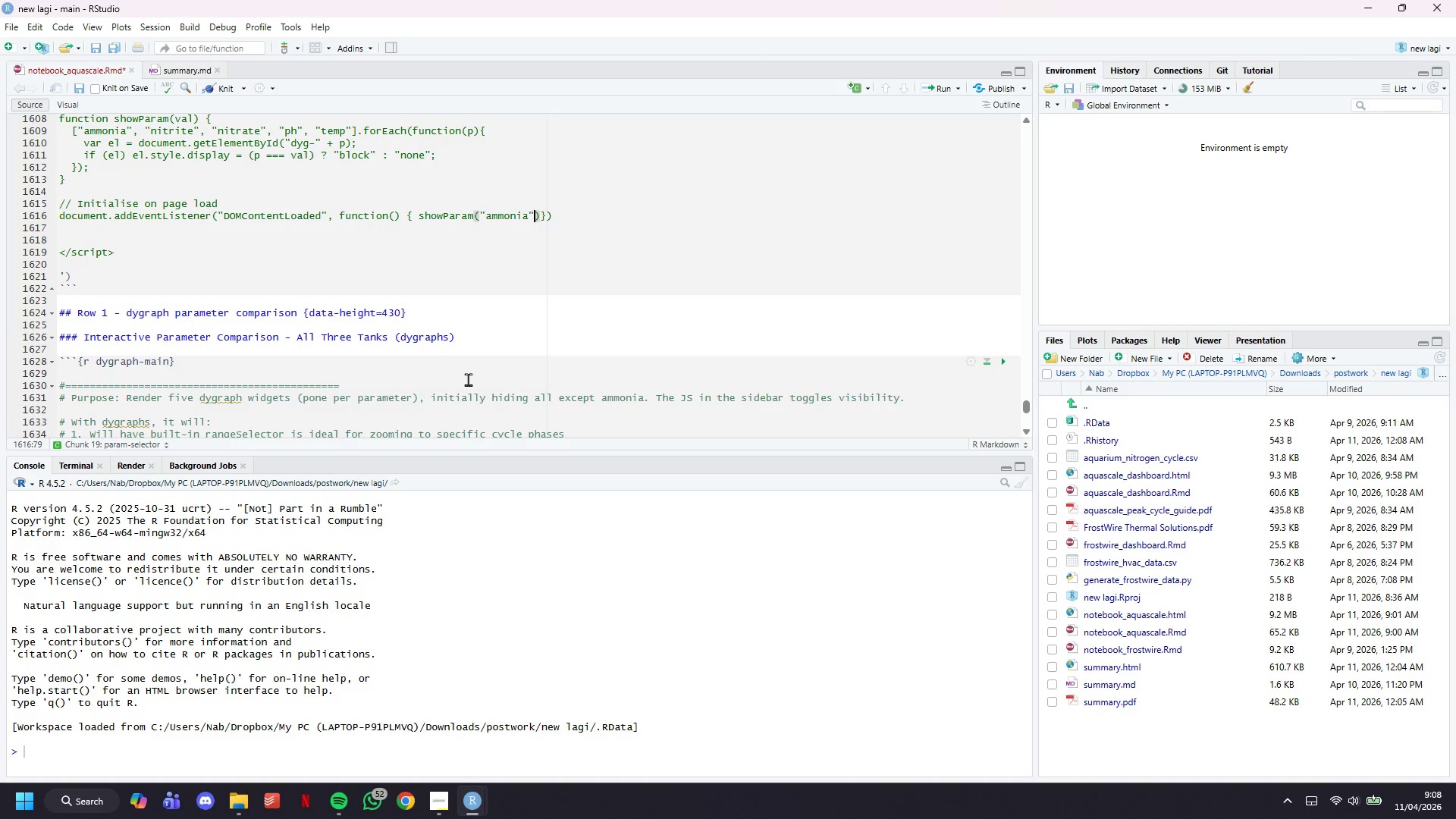 
key(ArrowRight)
 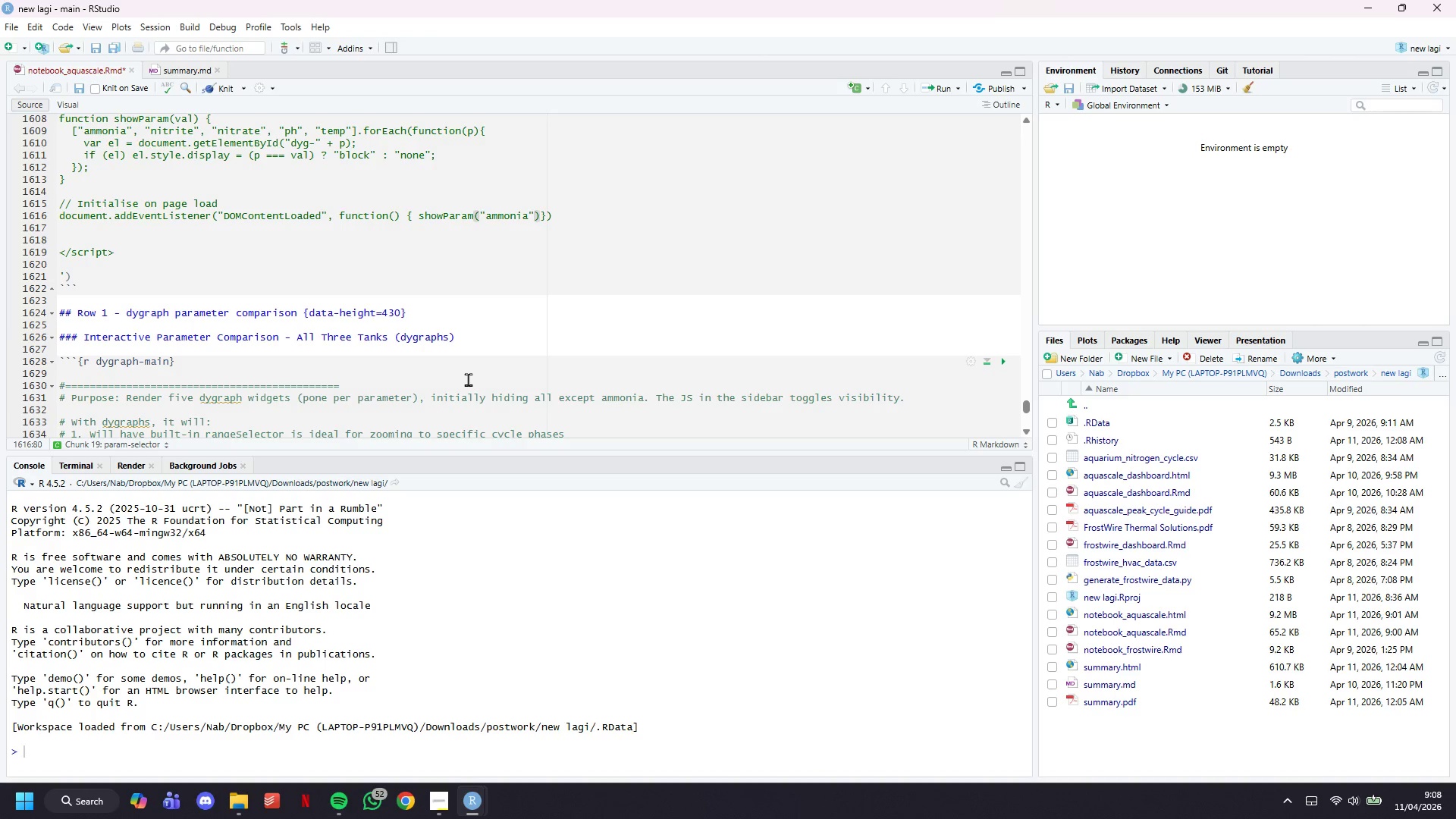 
key(Semicolon)
 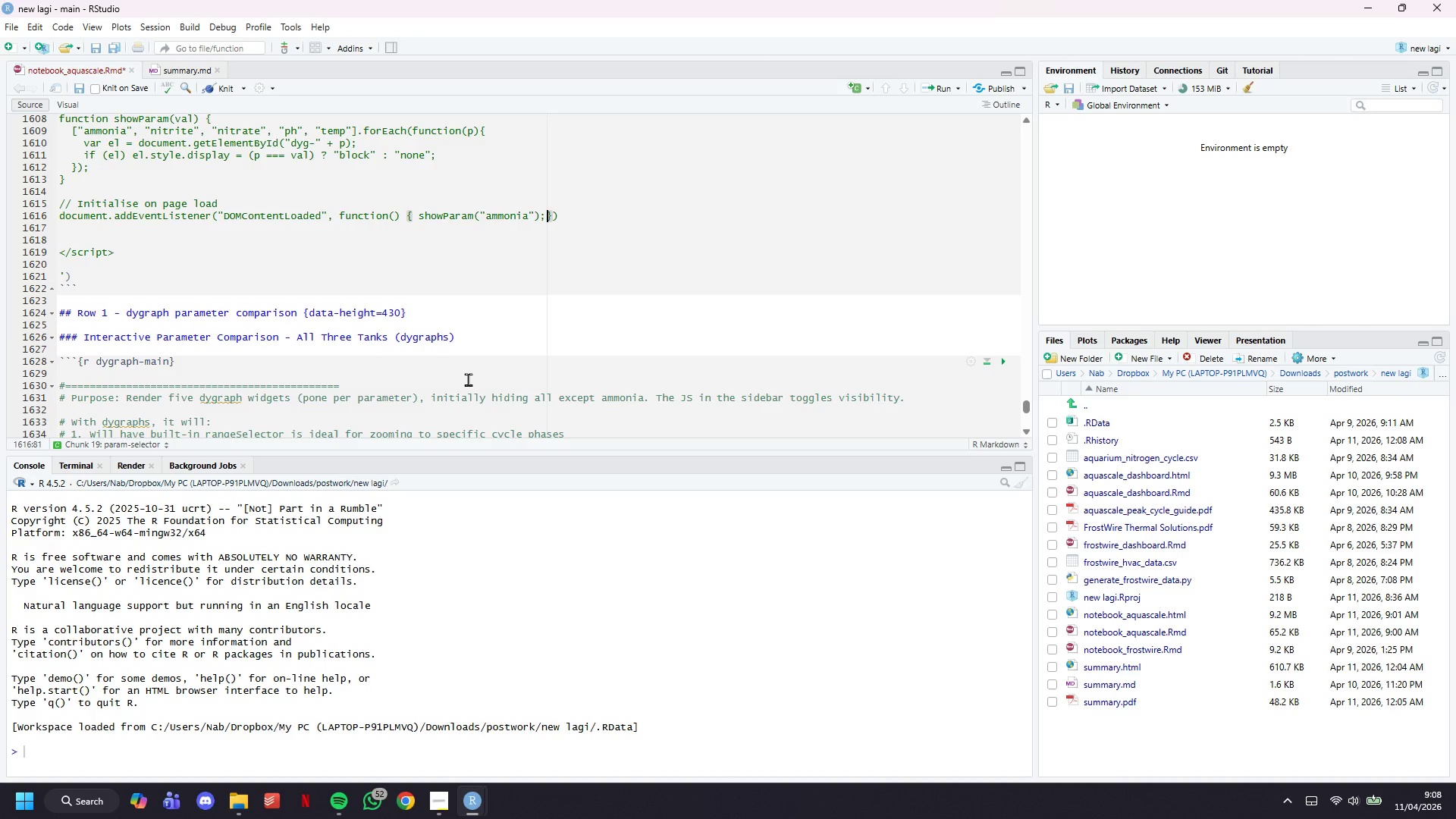 
key(Space)
 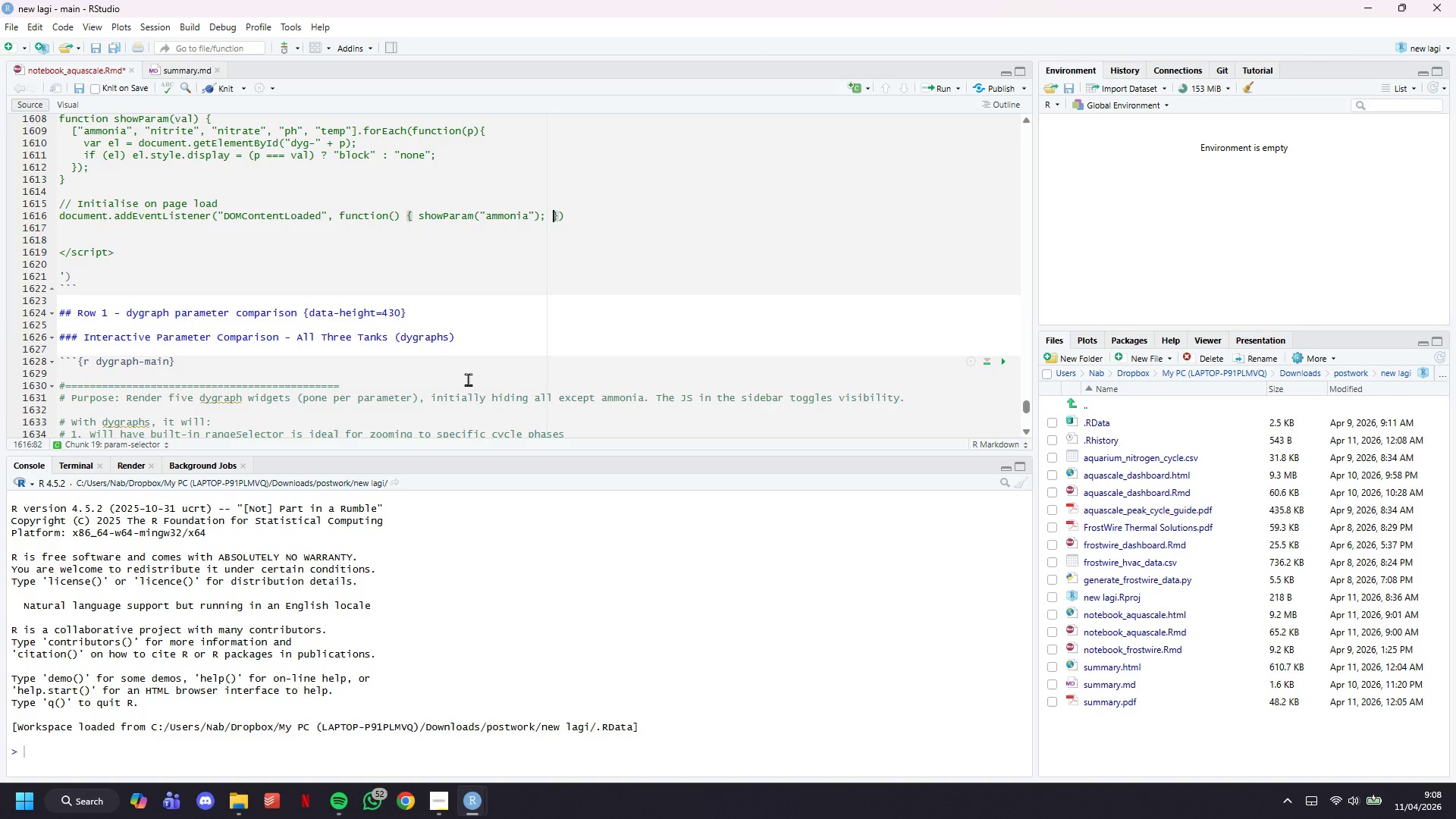 
key(ArrowRight)
 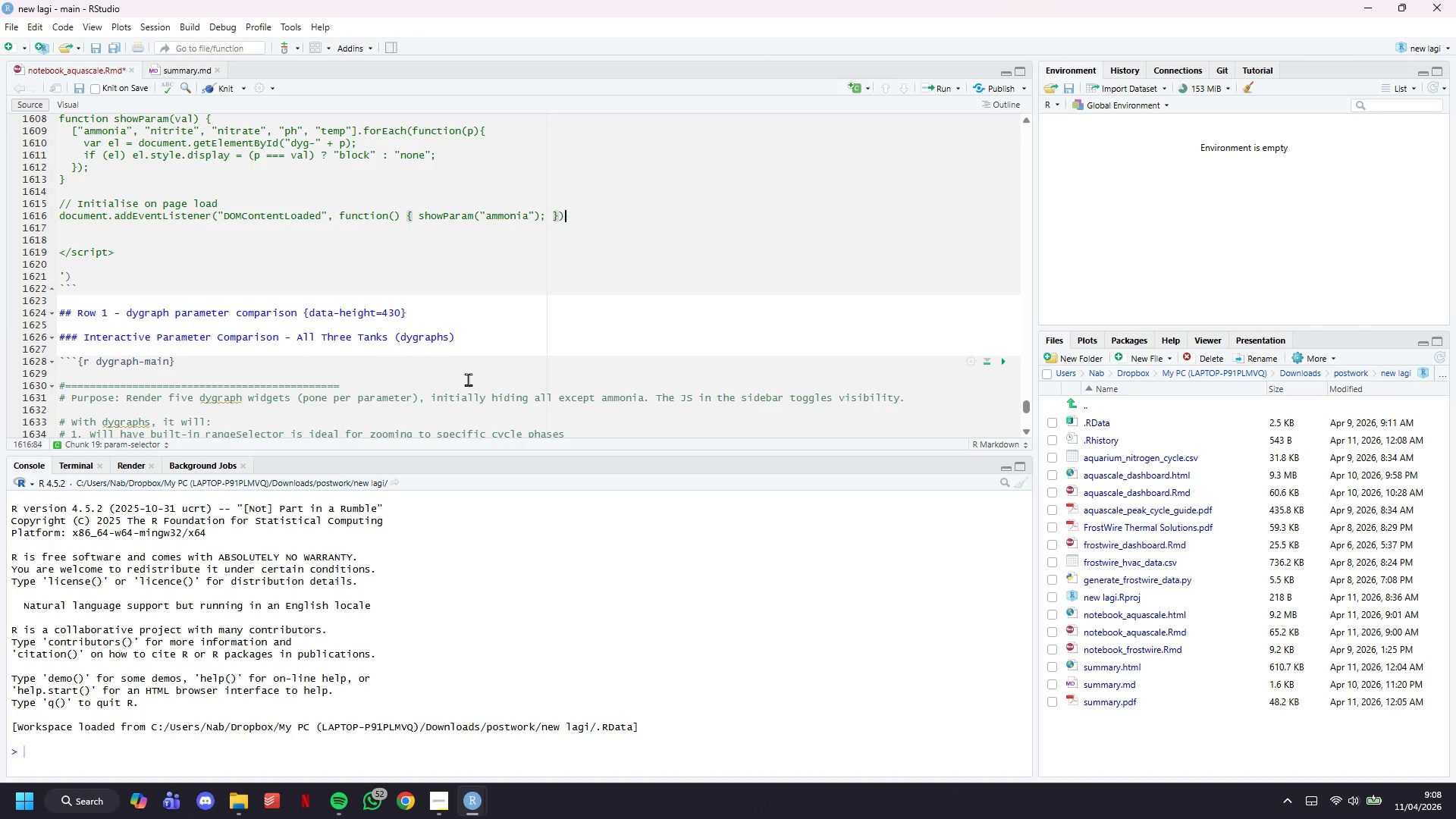 
key(ArrowRight)
 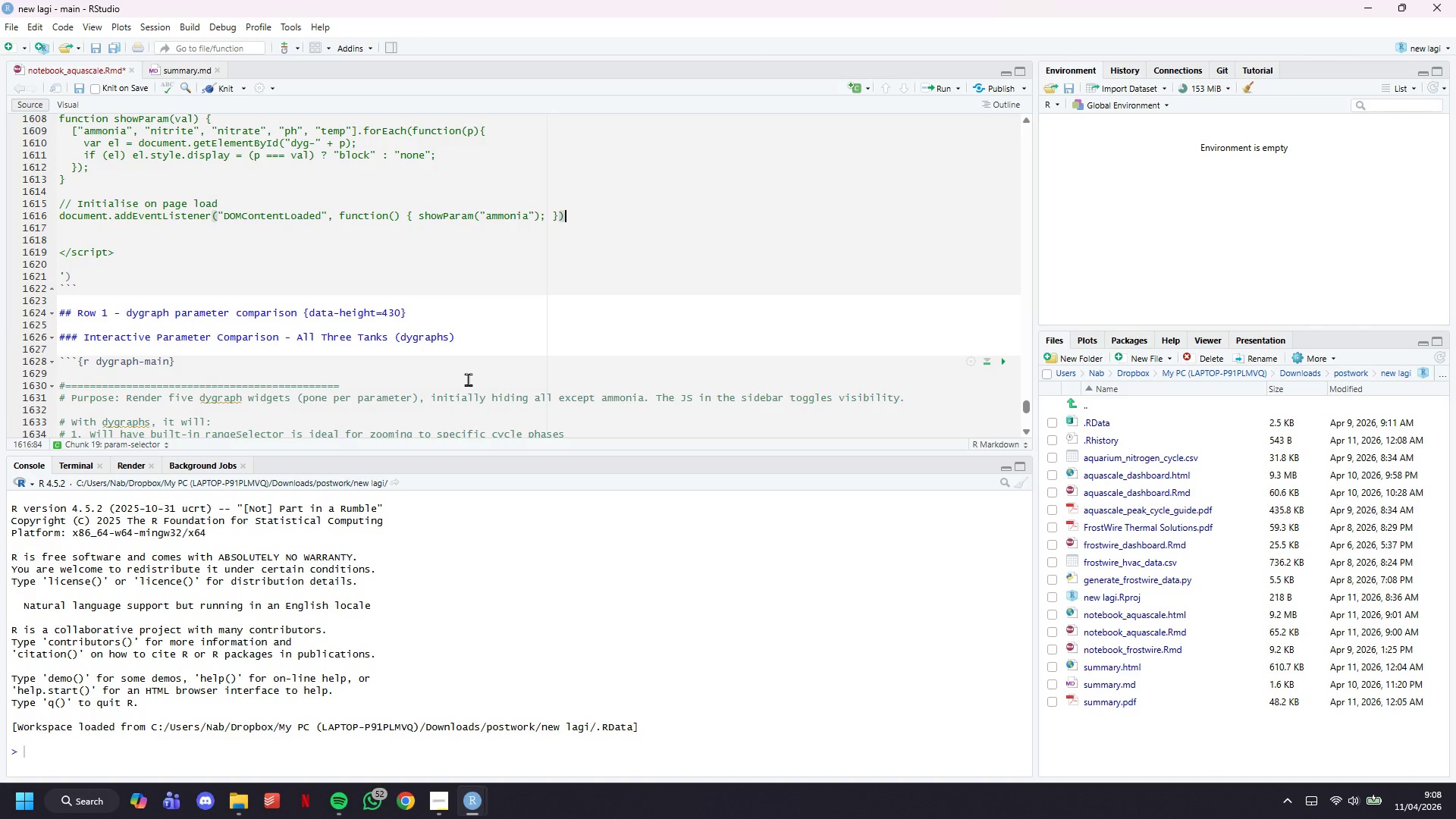 
key(Semicolon)
 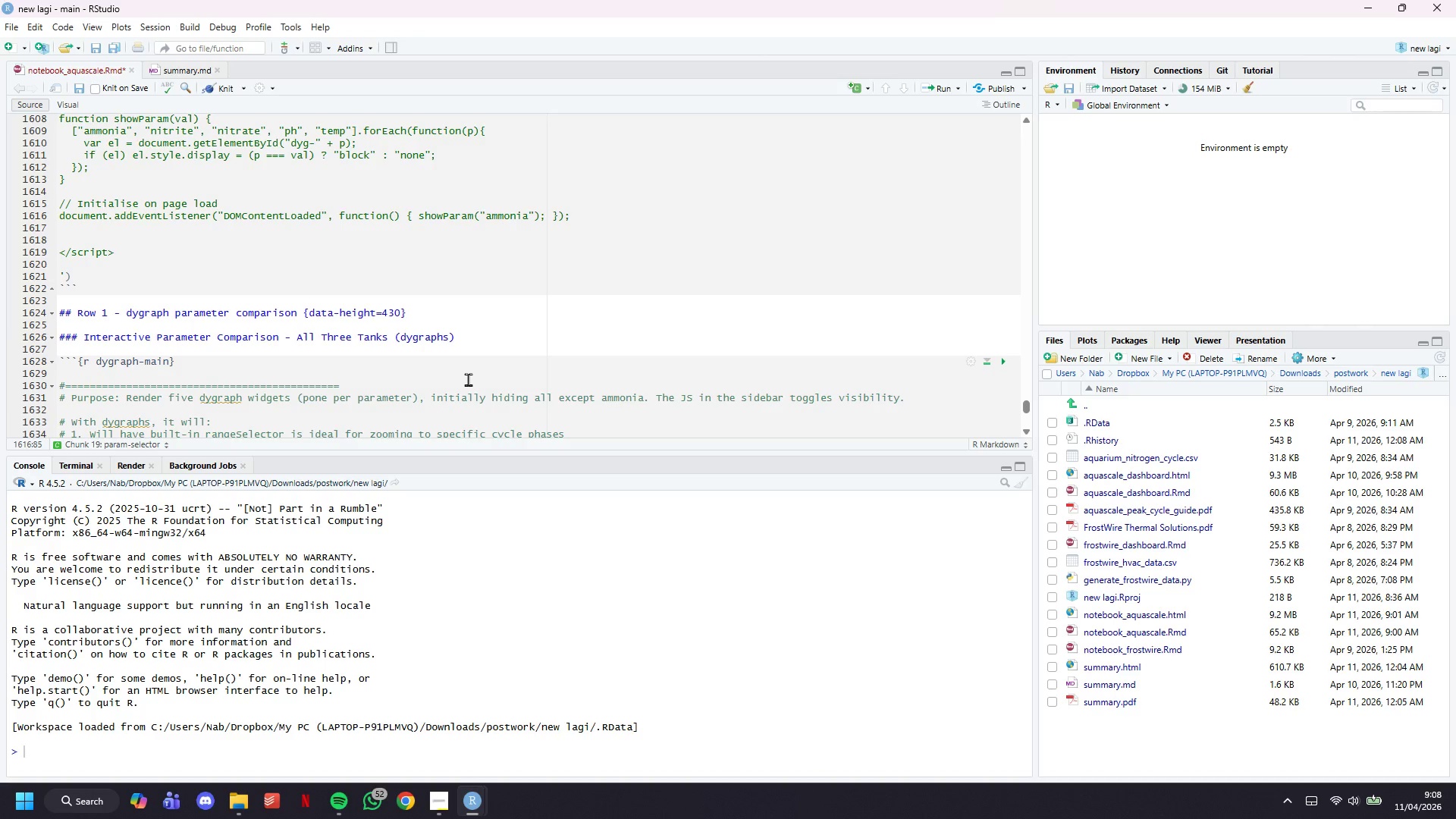 
key(Enter)
 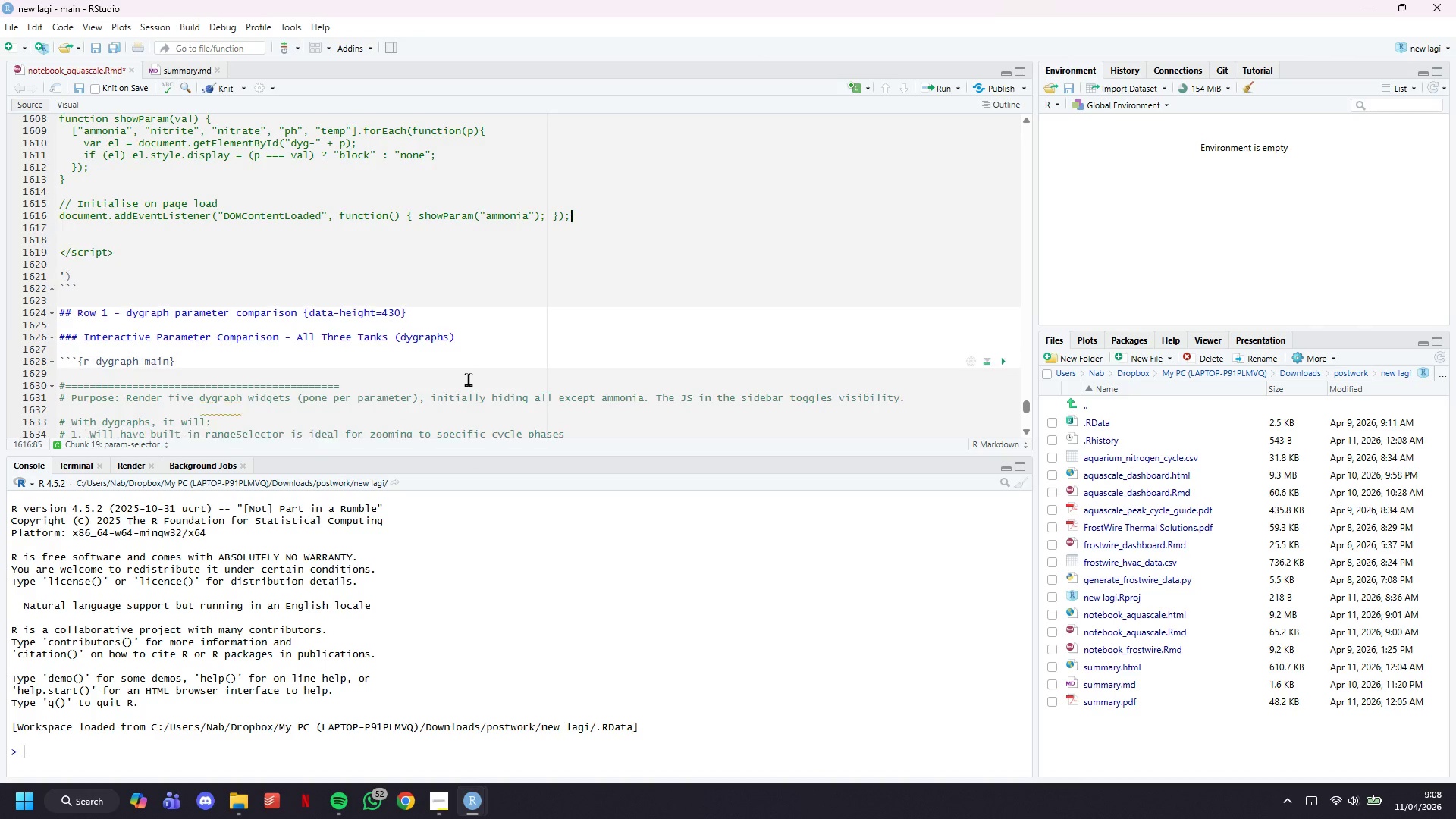 
key(Backspace)
 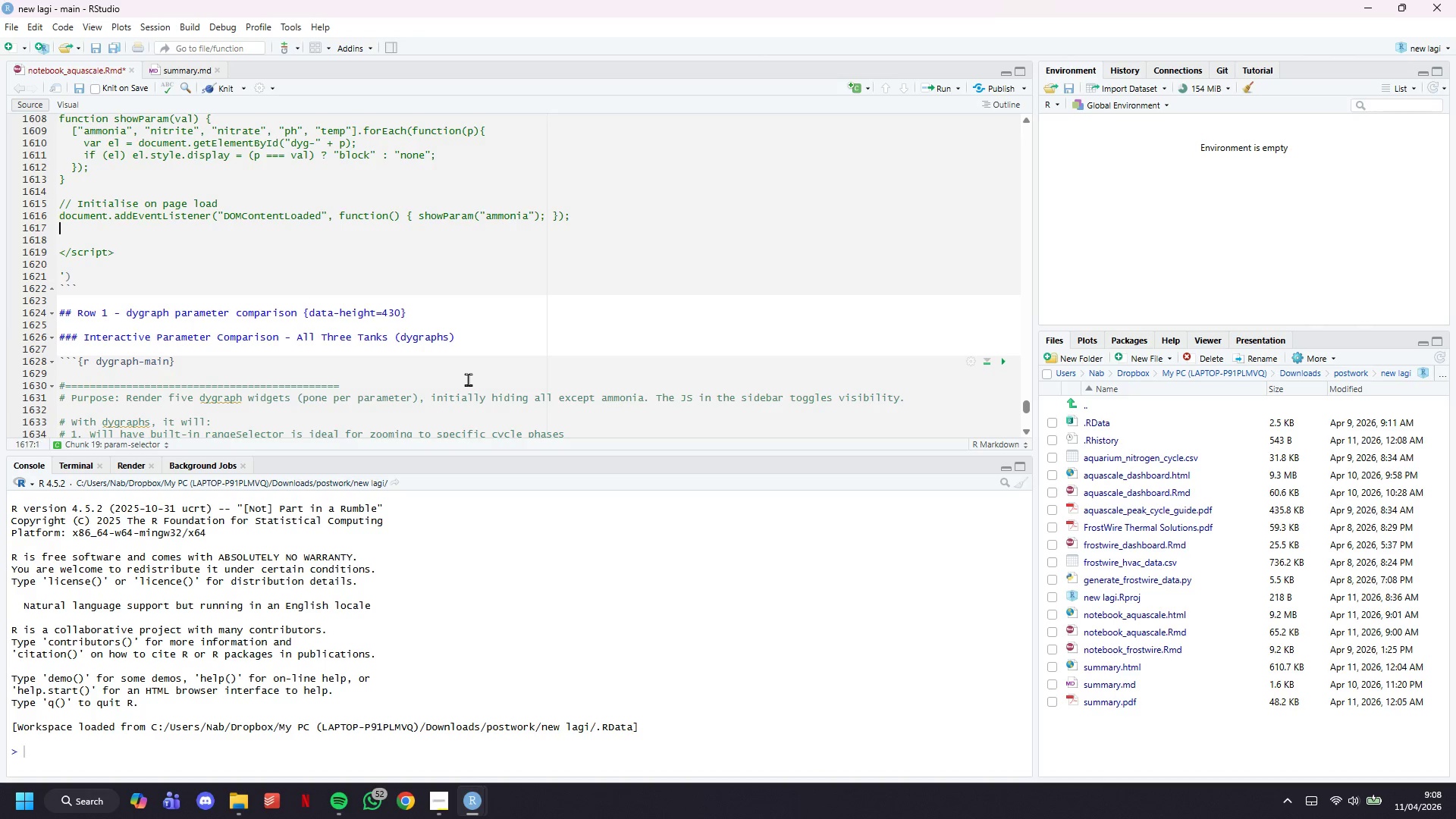 
key(ArrowDown)
 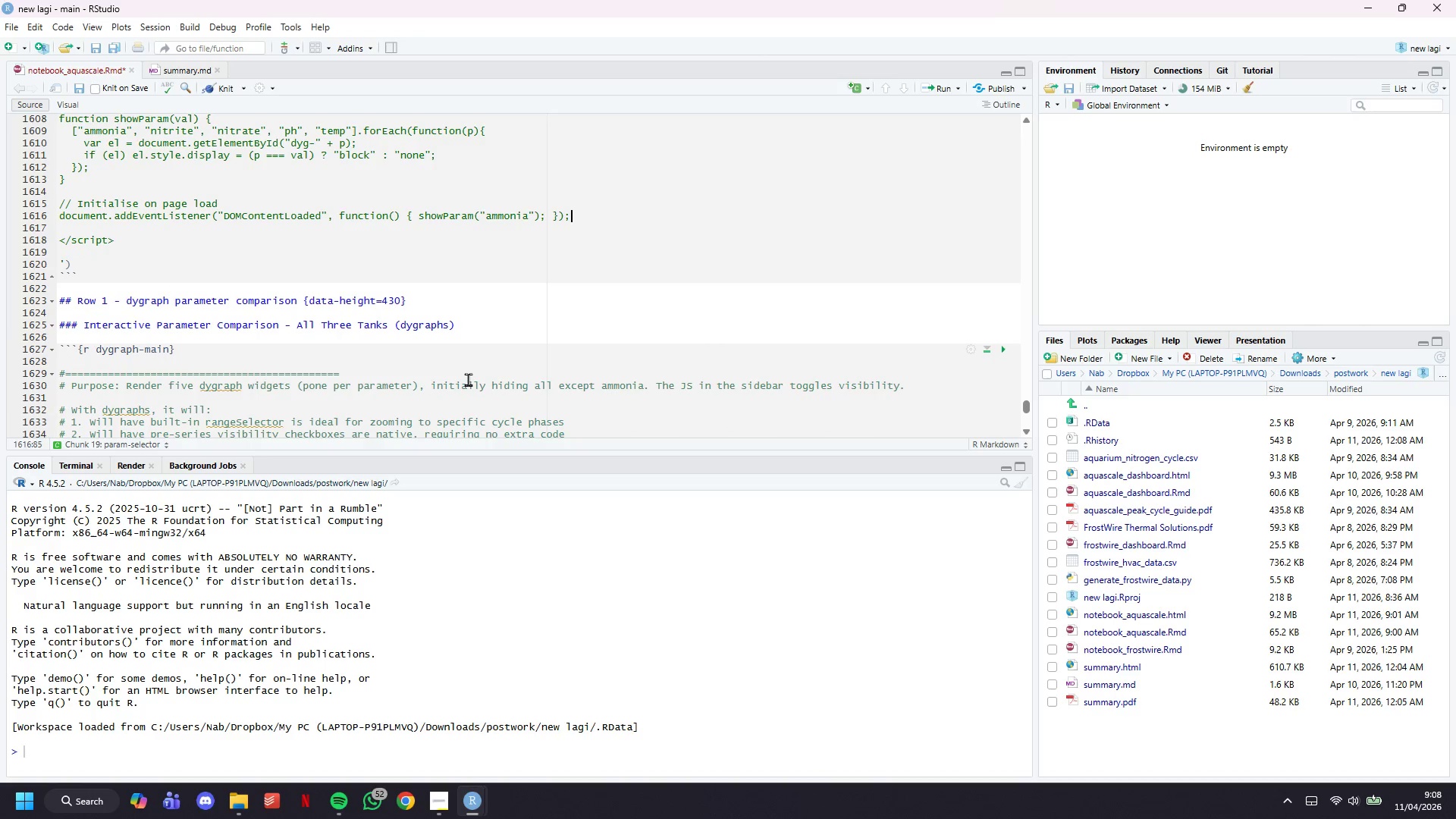 
key(Backspace)
 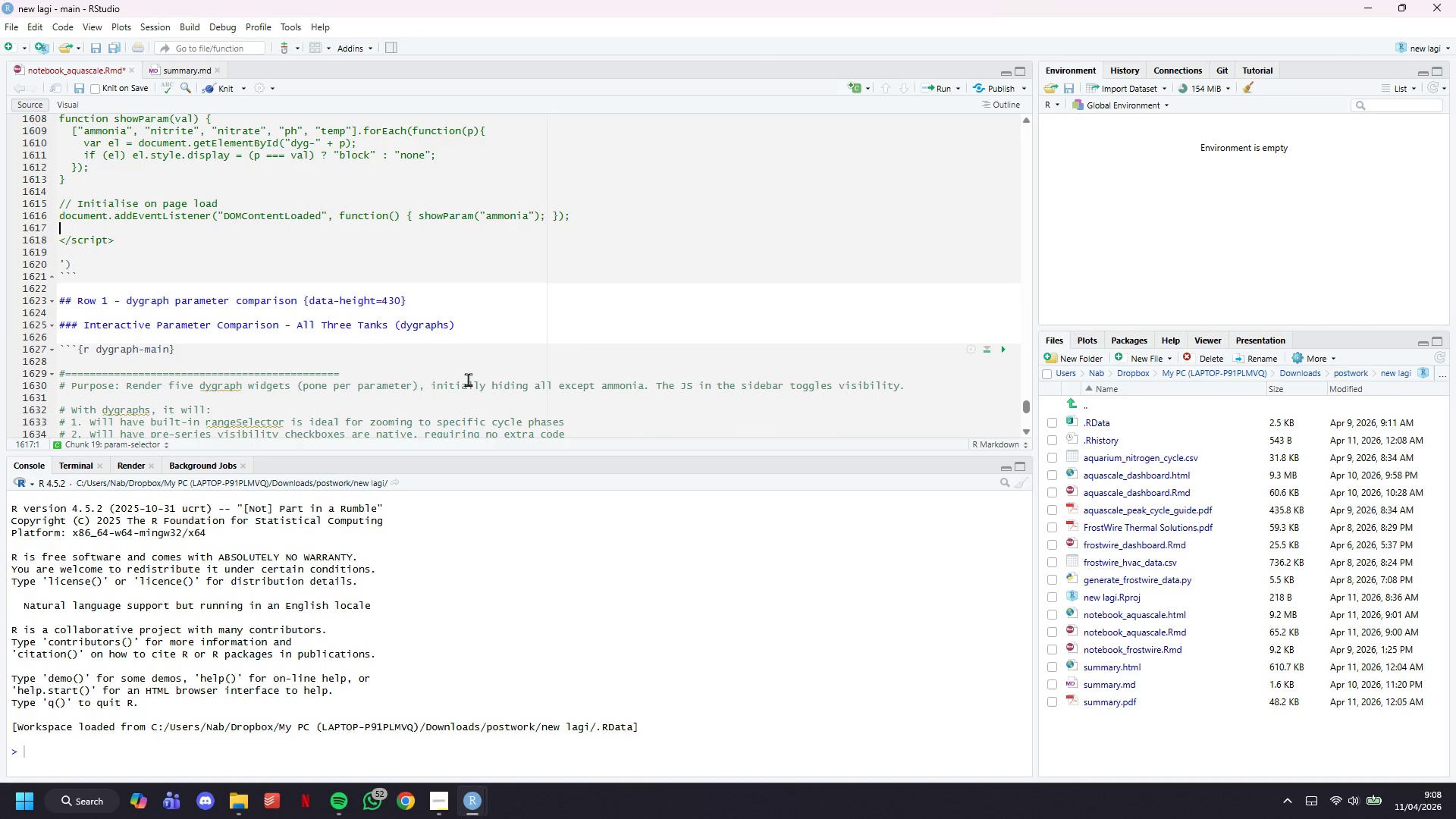 
key(ArrowDown)
 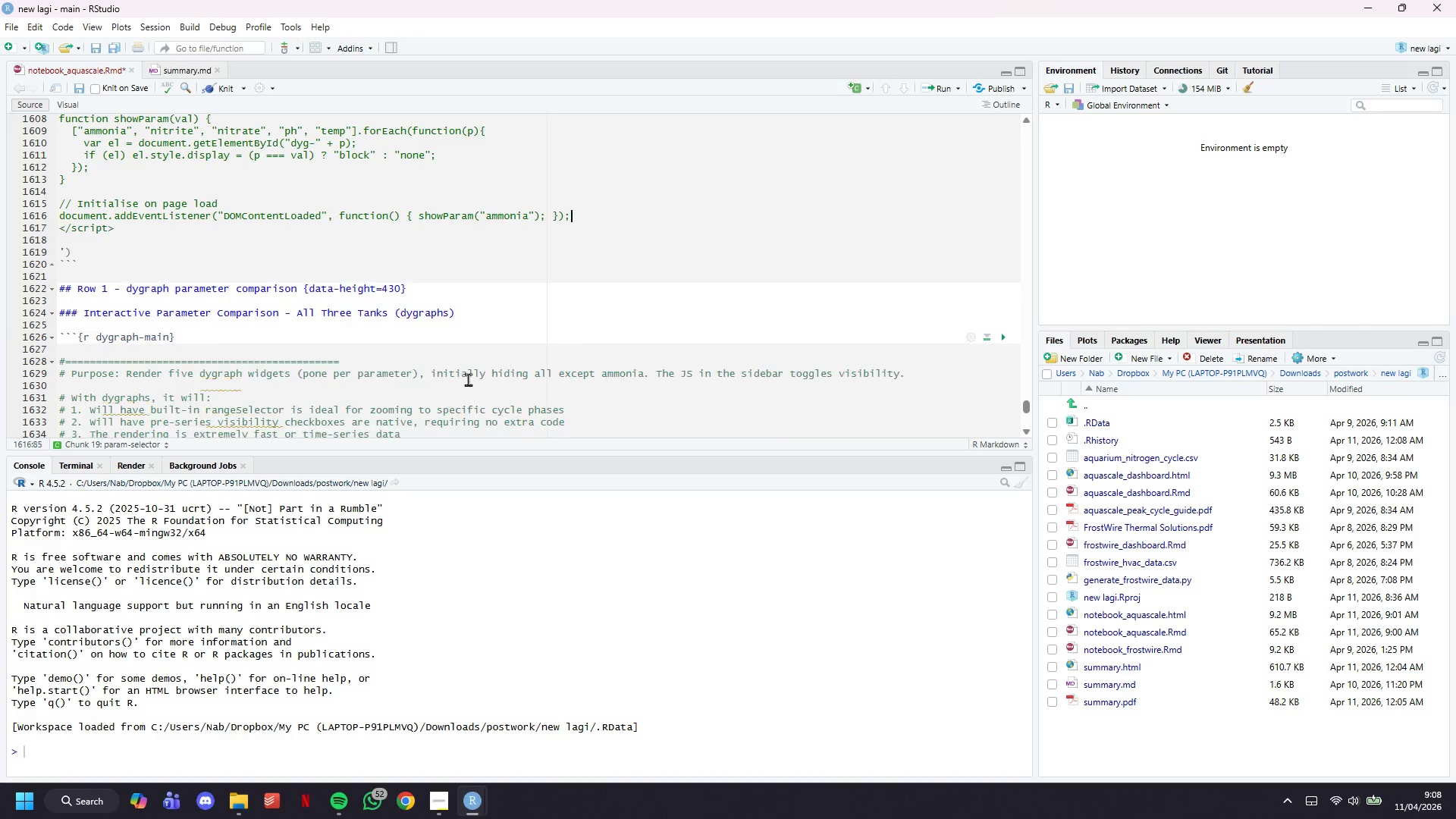 
key(Backspace)
 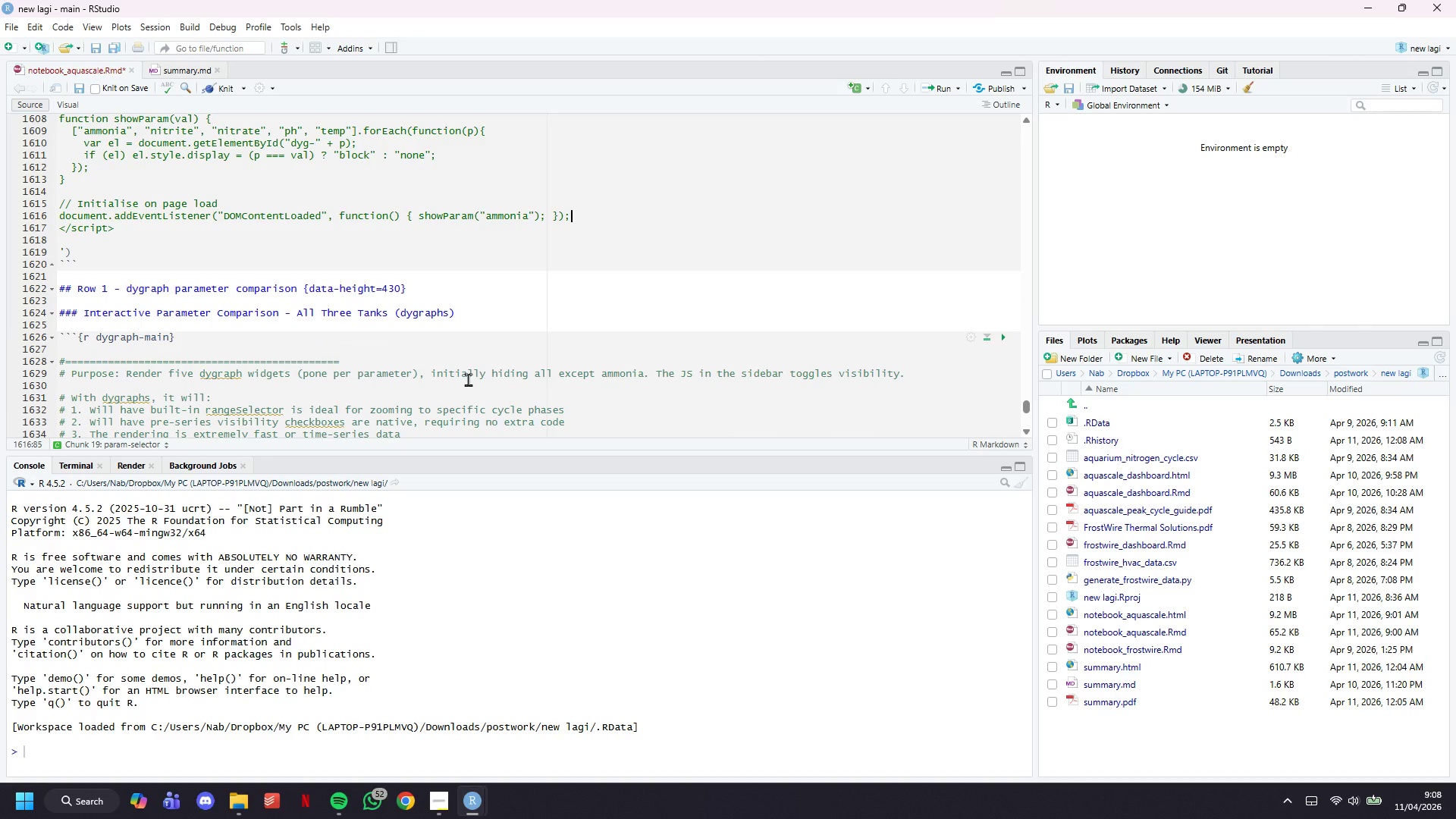 
key(Control+S)
 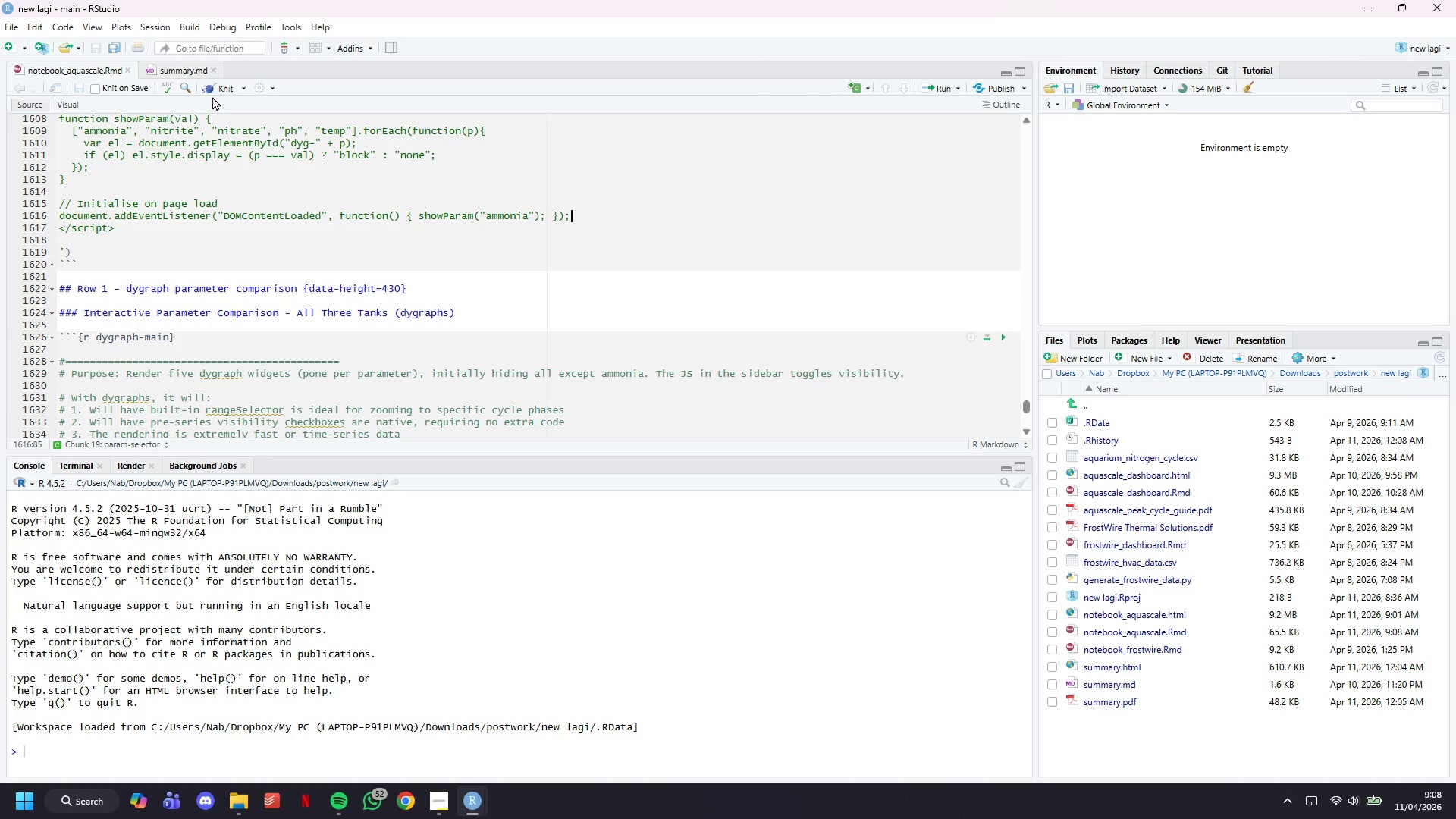 
left_click([218, 84])
 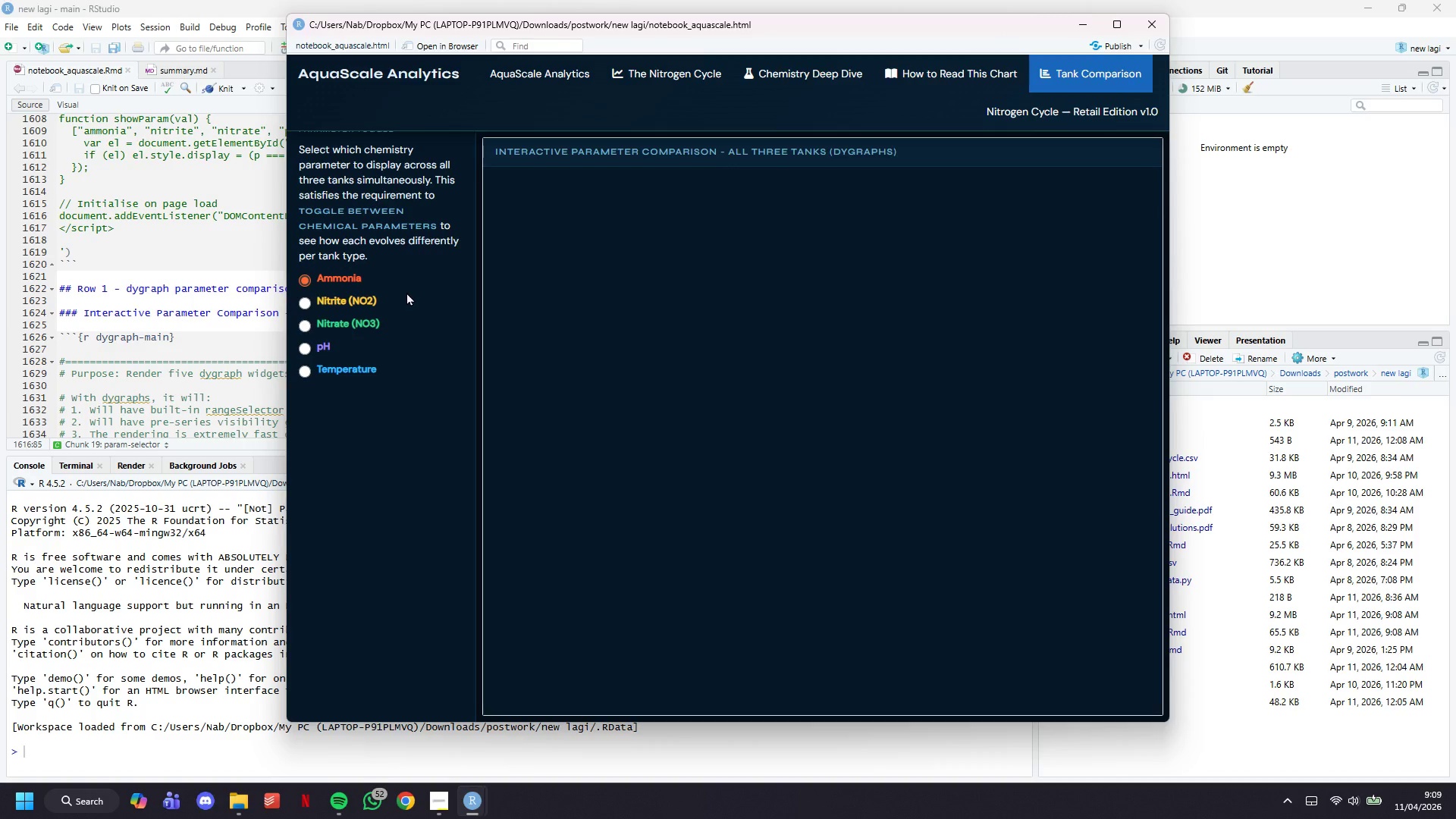 
wait(49.38)
 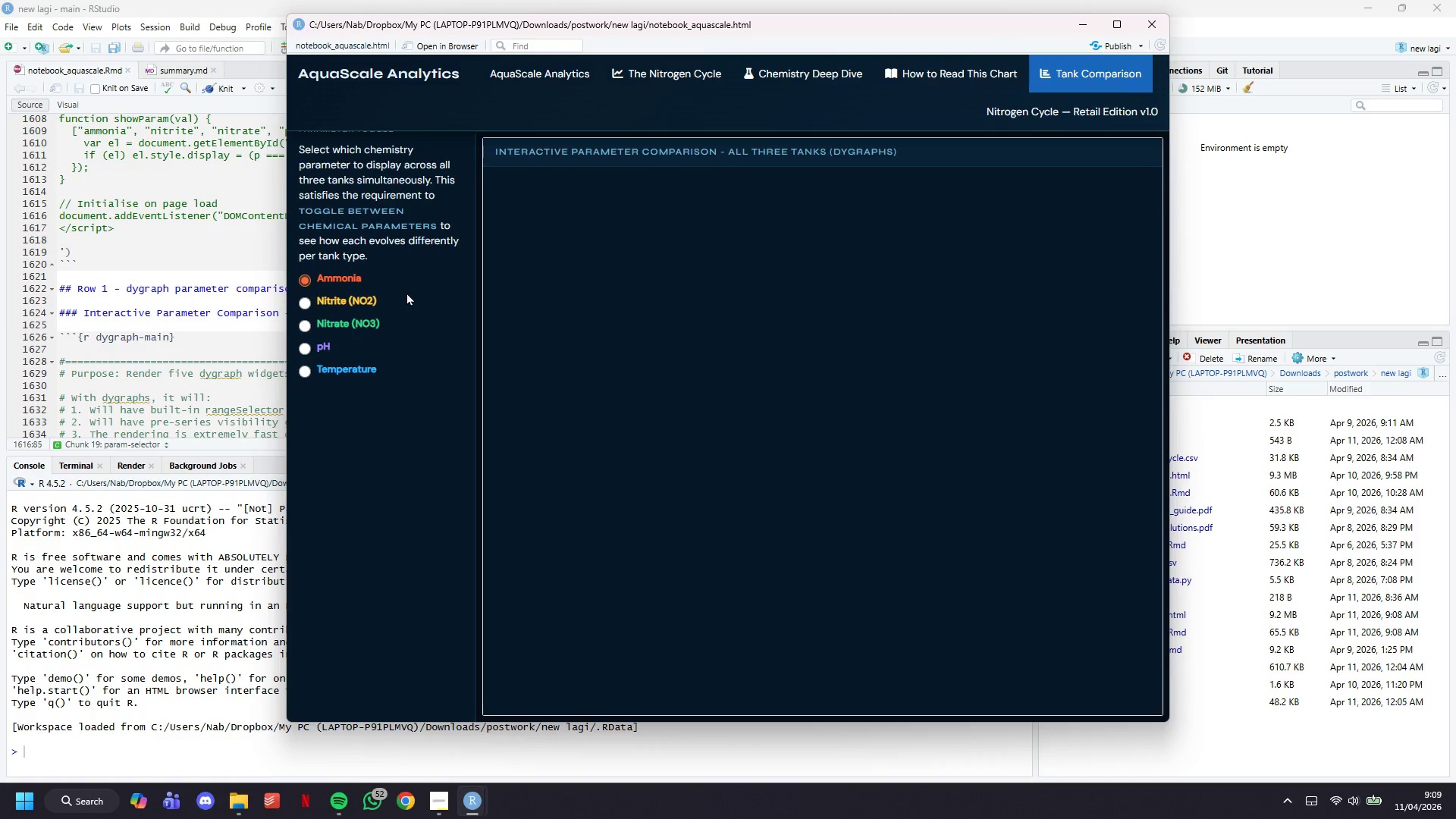 
scroll: coordinate [1028, 322], scroll_direction: down, amount: 13.0
 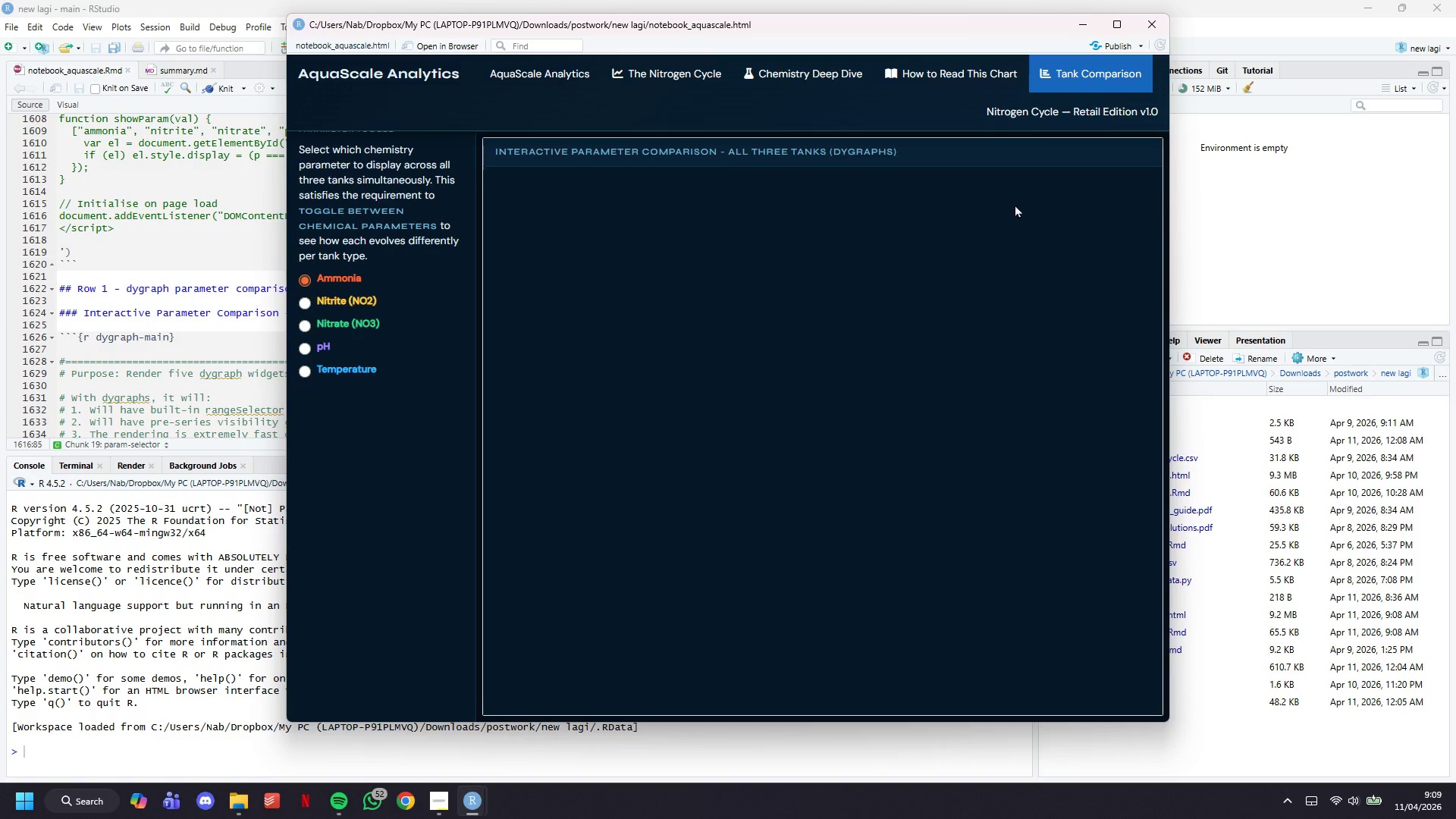 
left_click([1080, 32])
 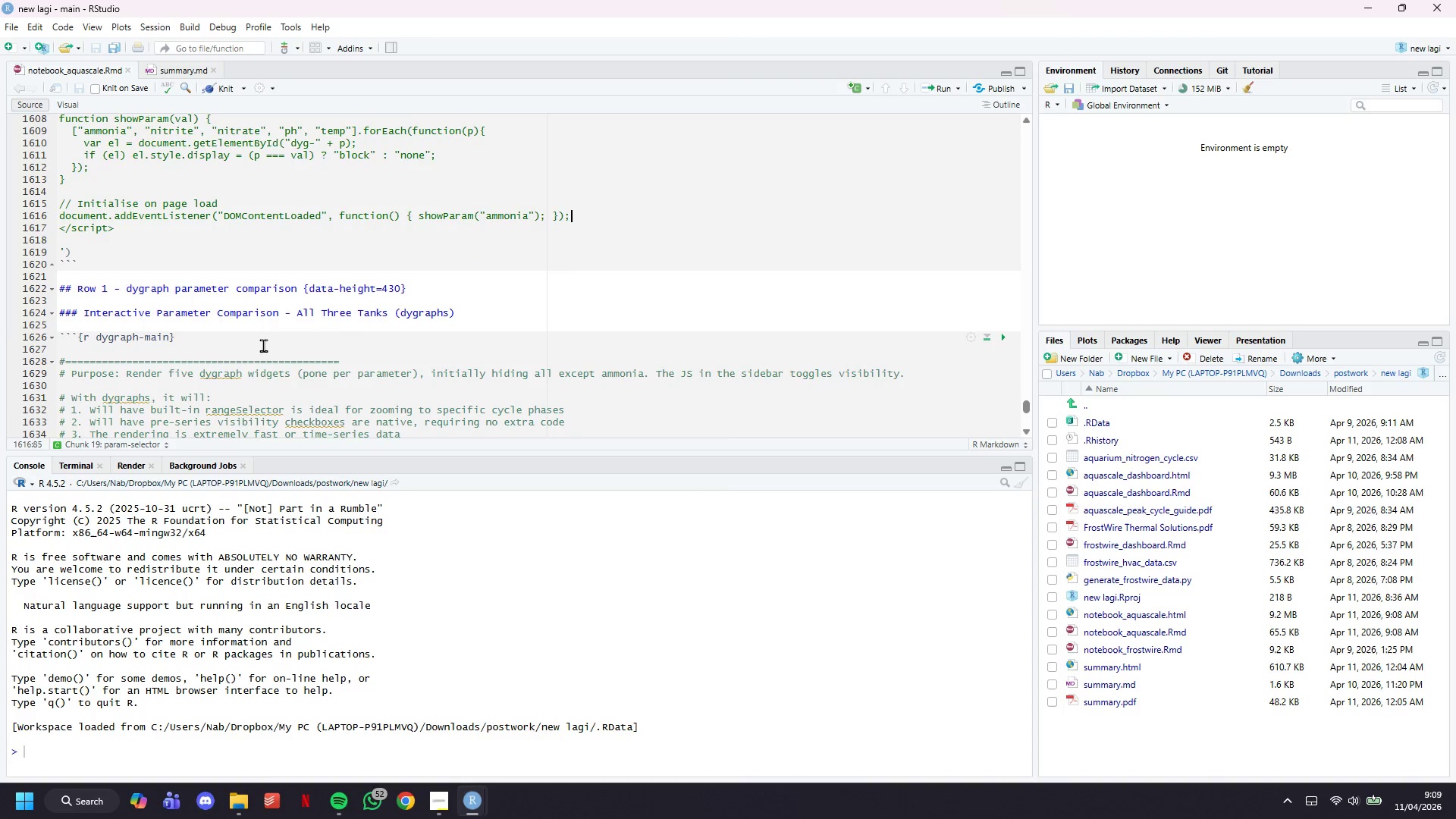 
scroll: coordinate [507, 309], scroll_direction: down, amount: 15.0
 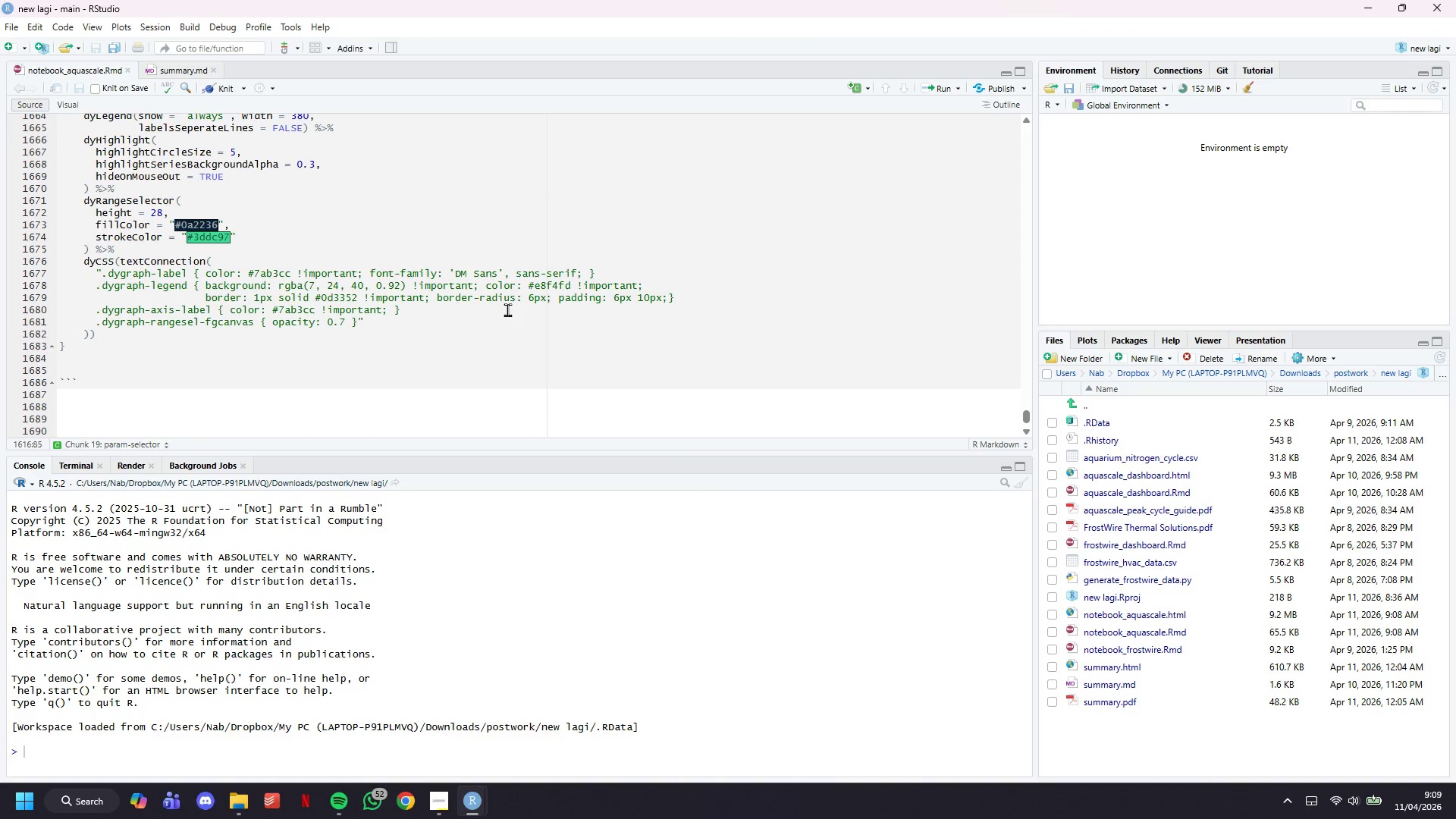 
left_click([507, 309])
 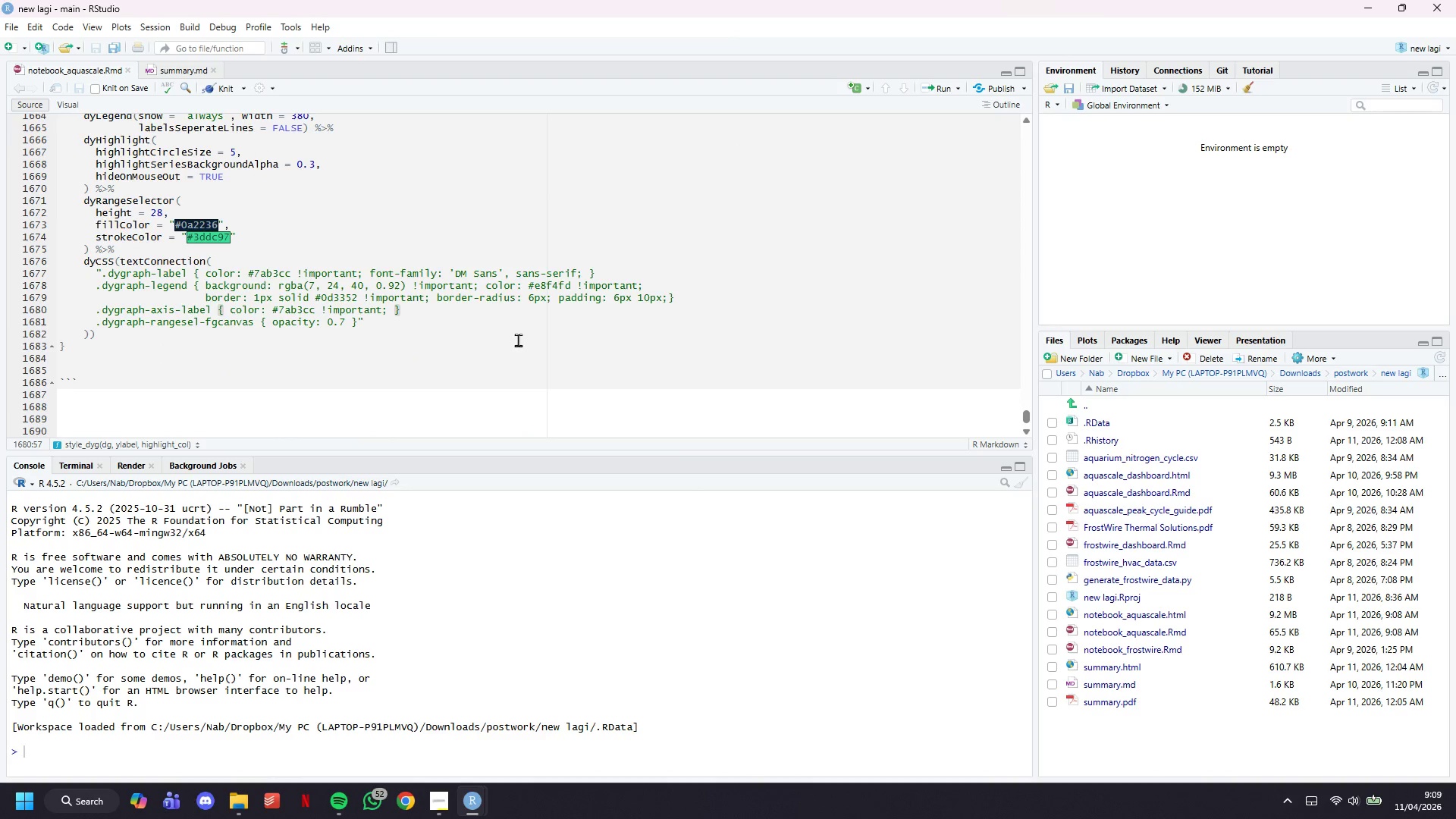 
left_click([518, 340])
 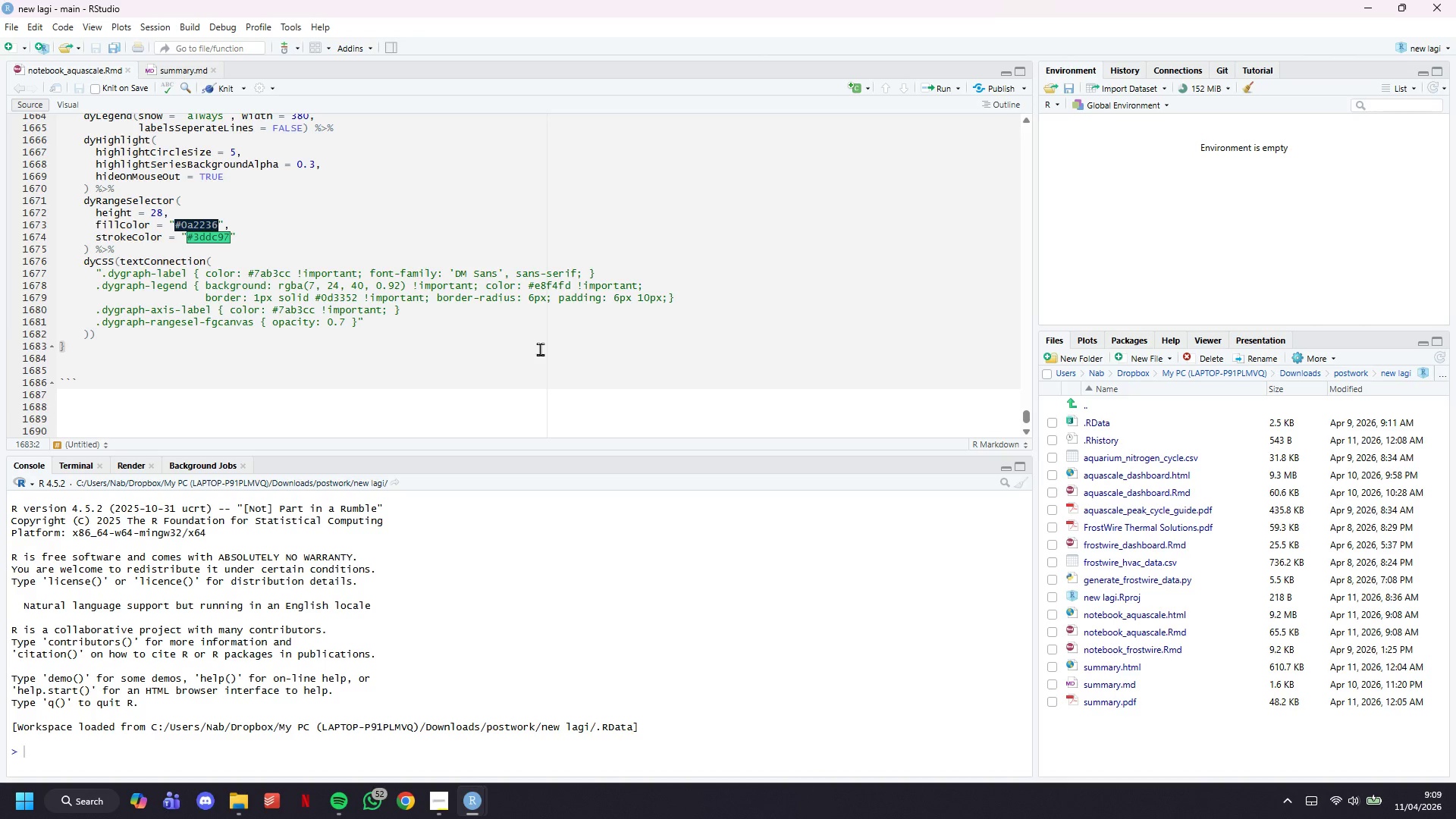 
wait(15.94)
 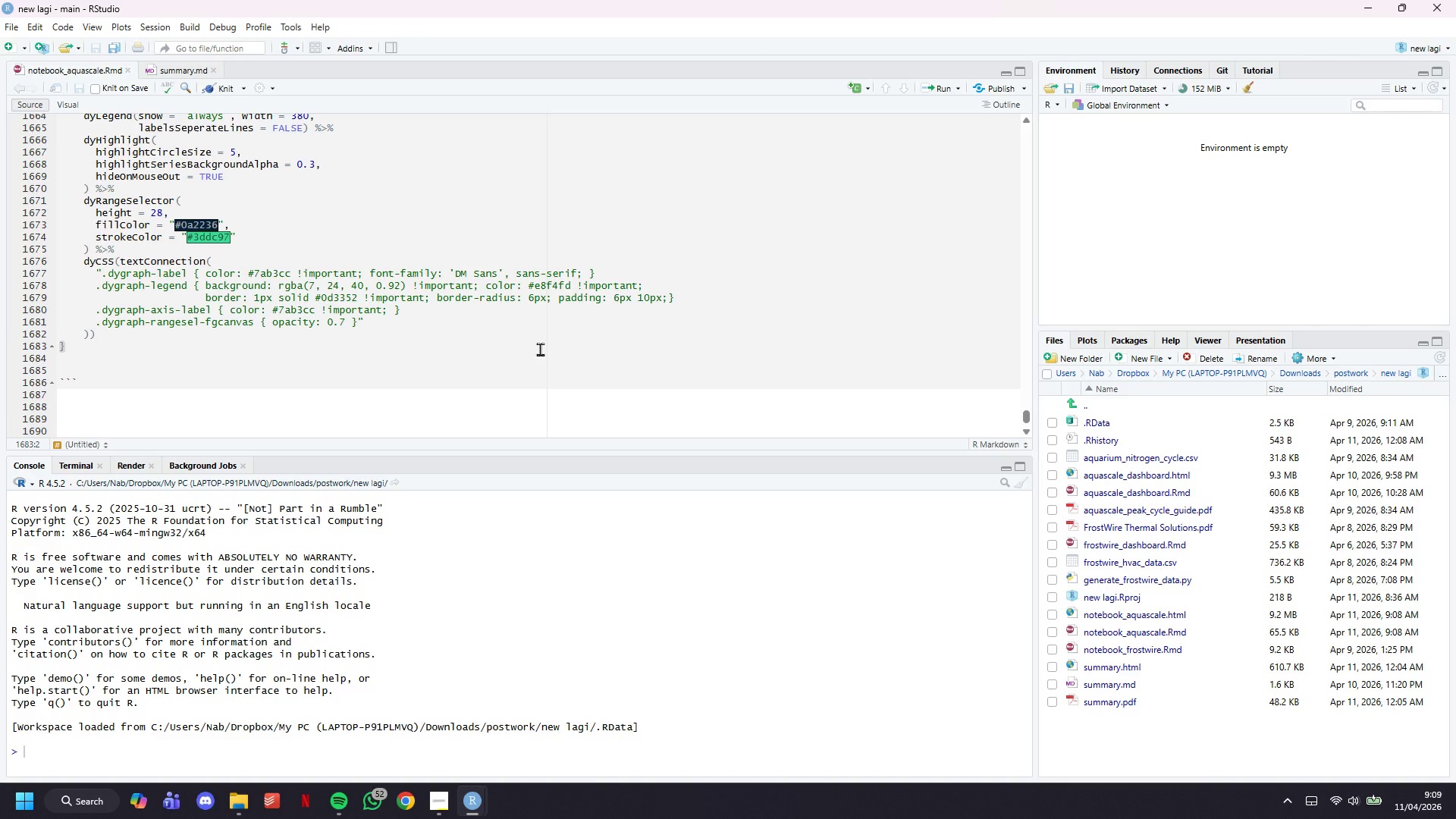 
left_click([512, 722])
 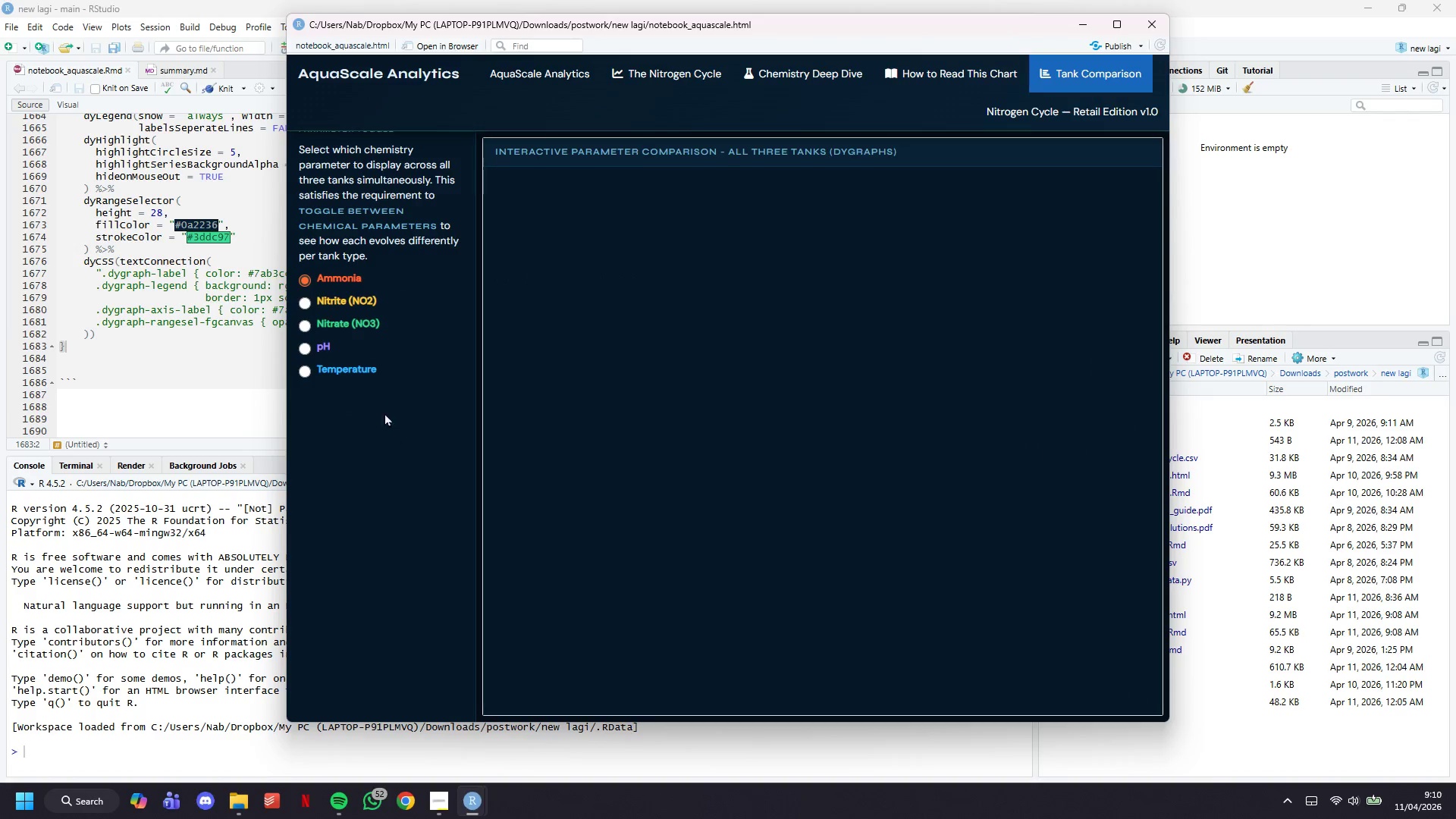 
left_click([351, 377])
 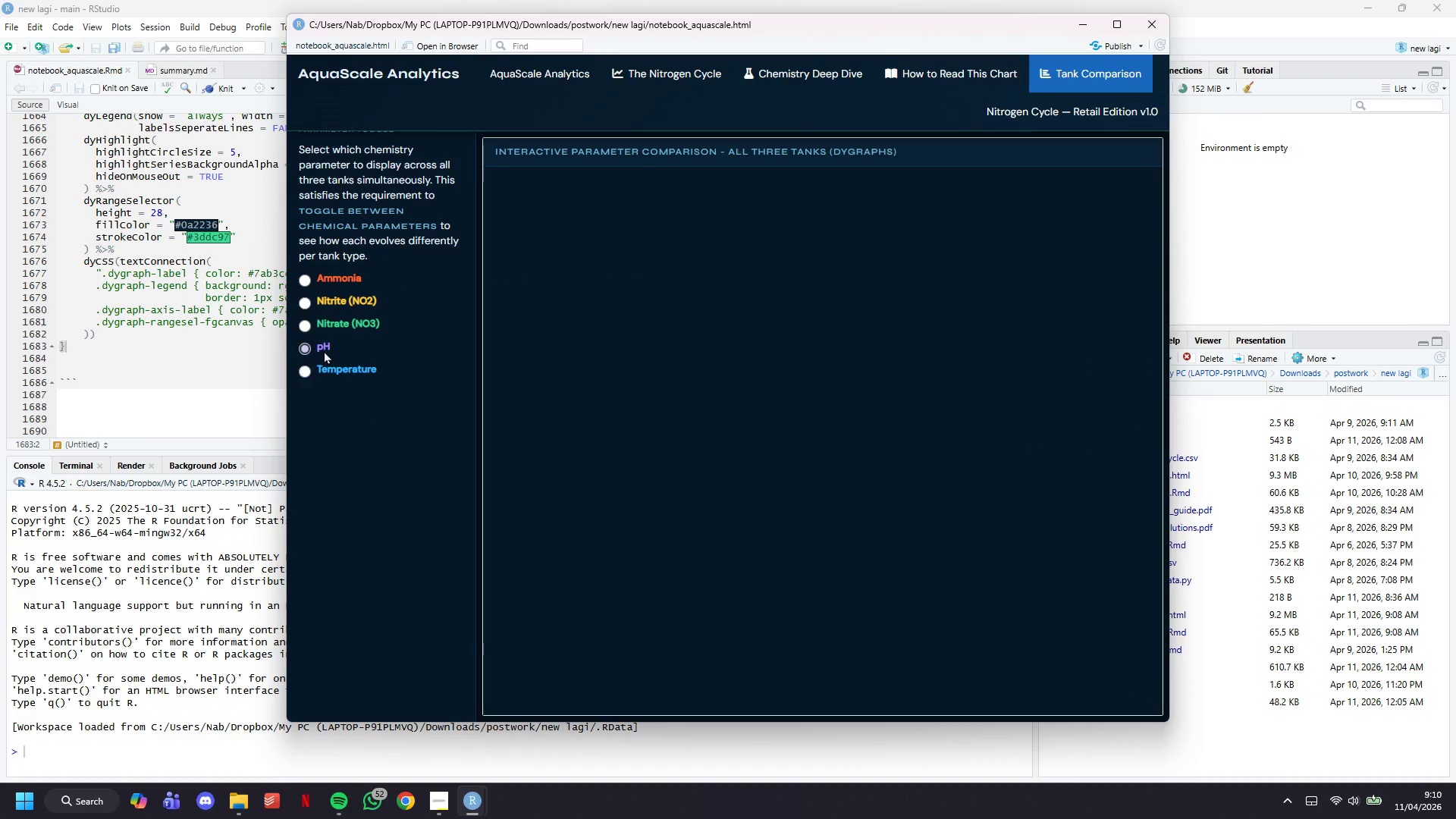 
double_click([309, 328])
 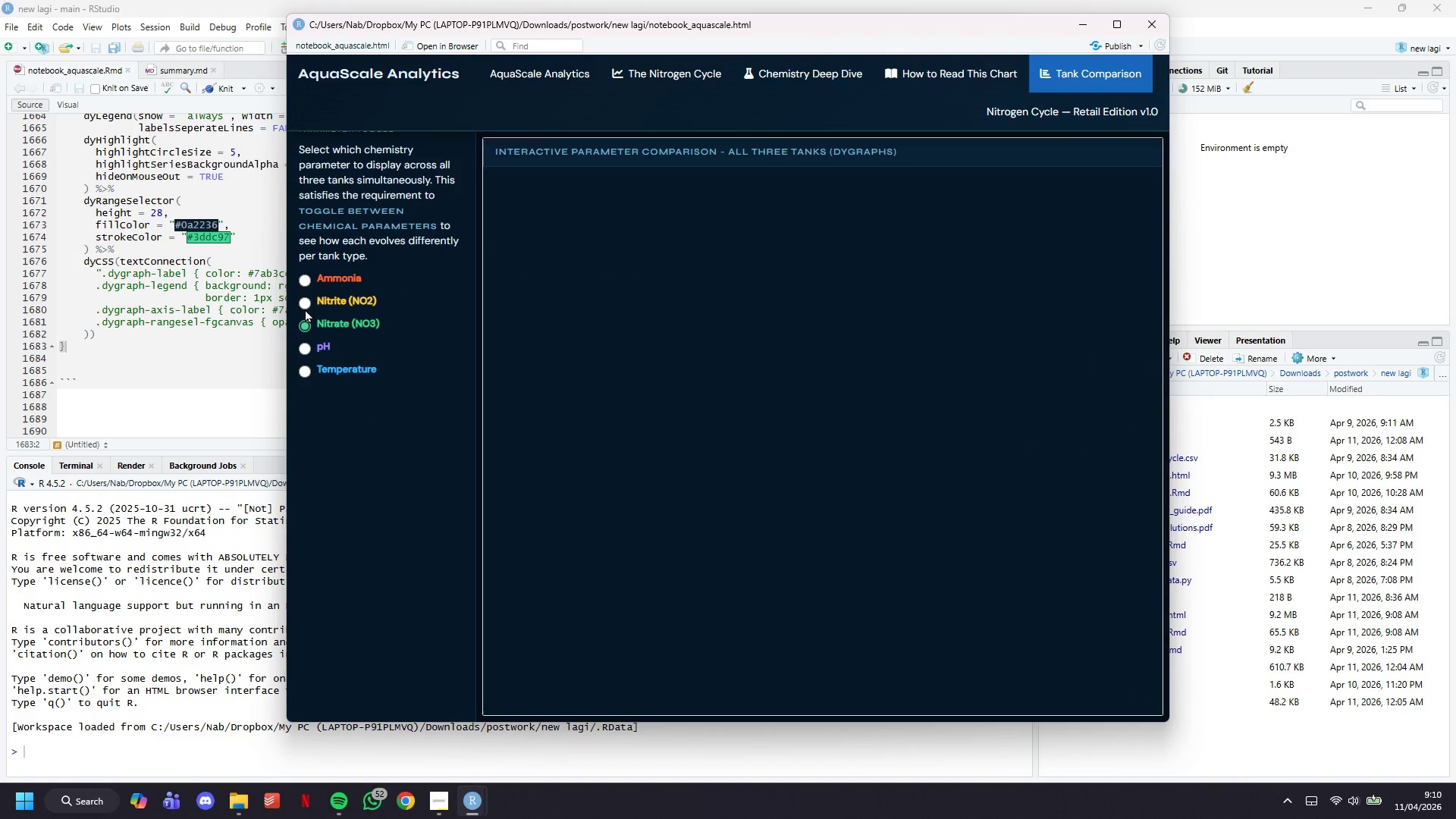 
triple_click([304, 307])
 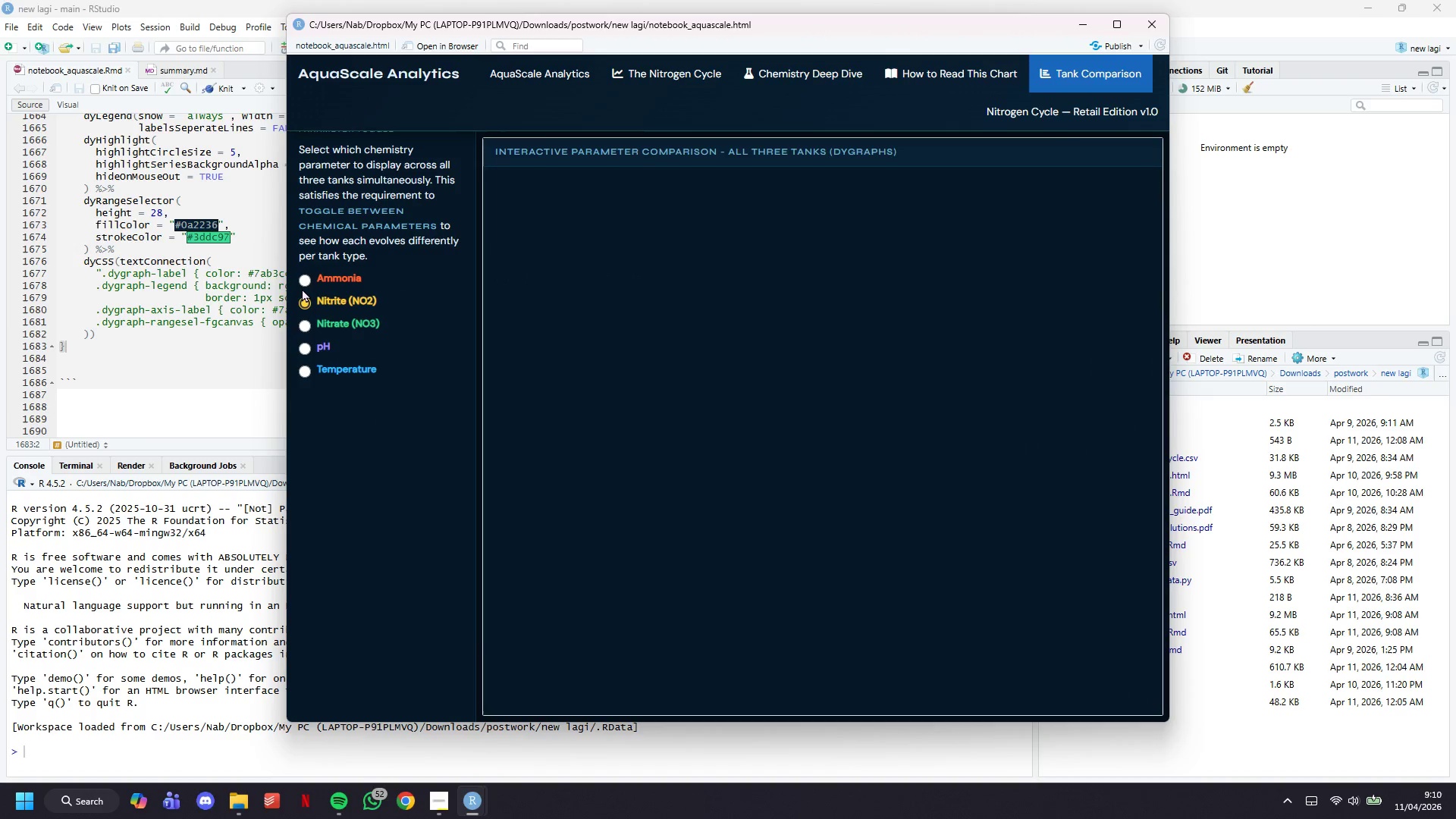 
triple_click([302, 287])
 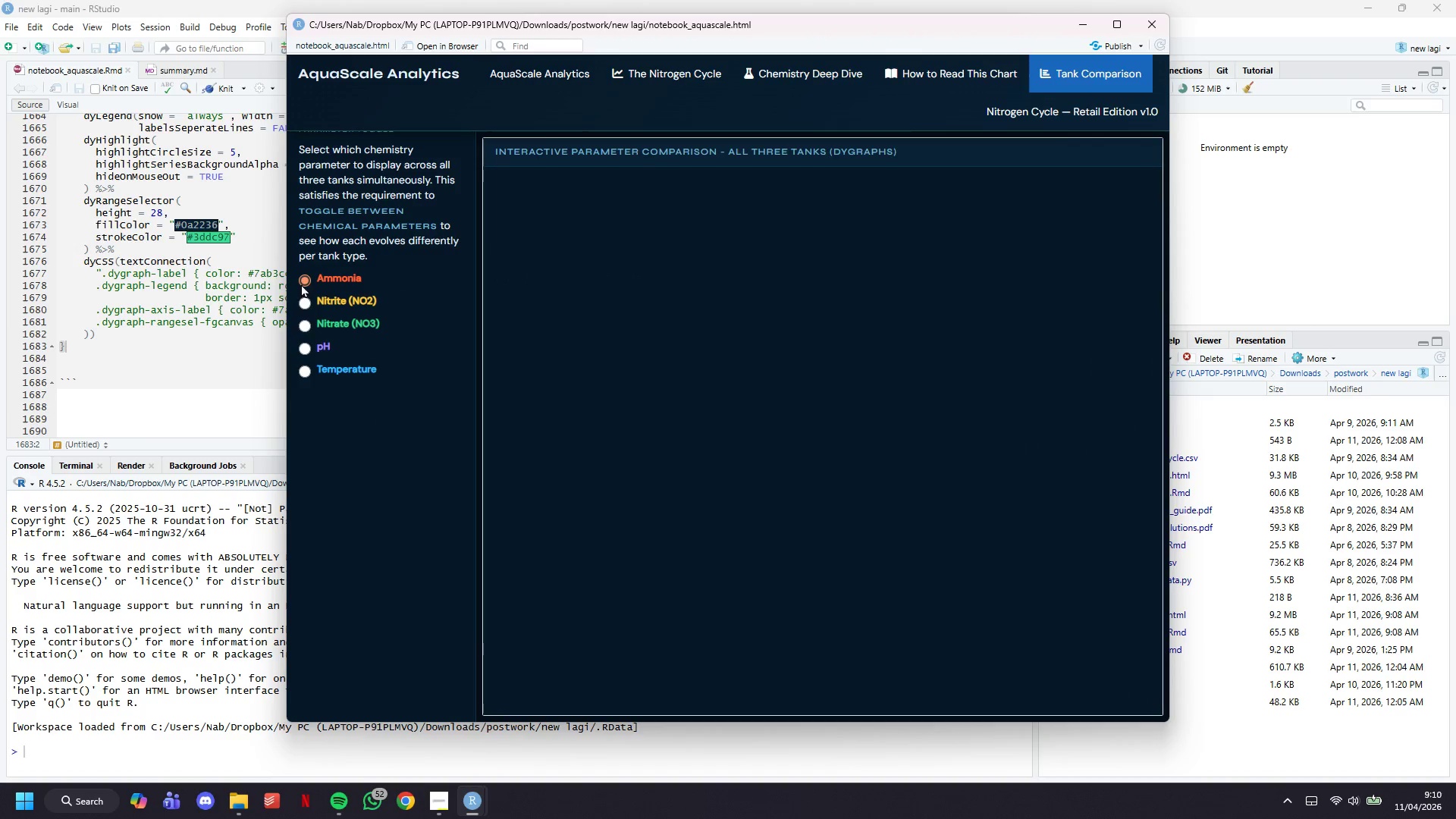 
double_click([300, 309])
 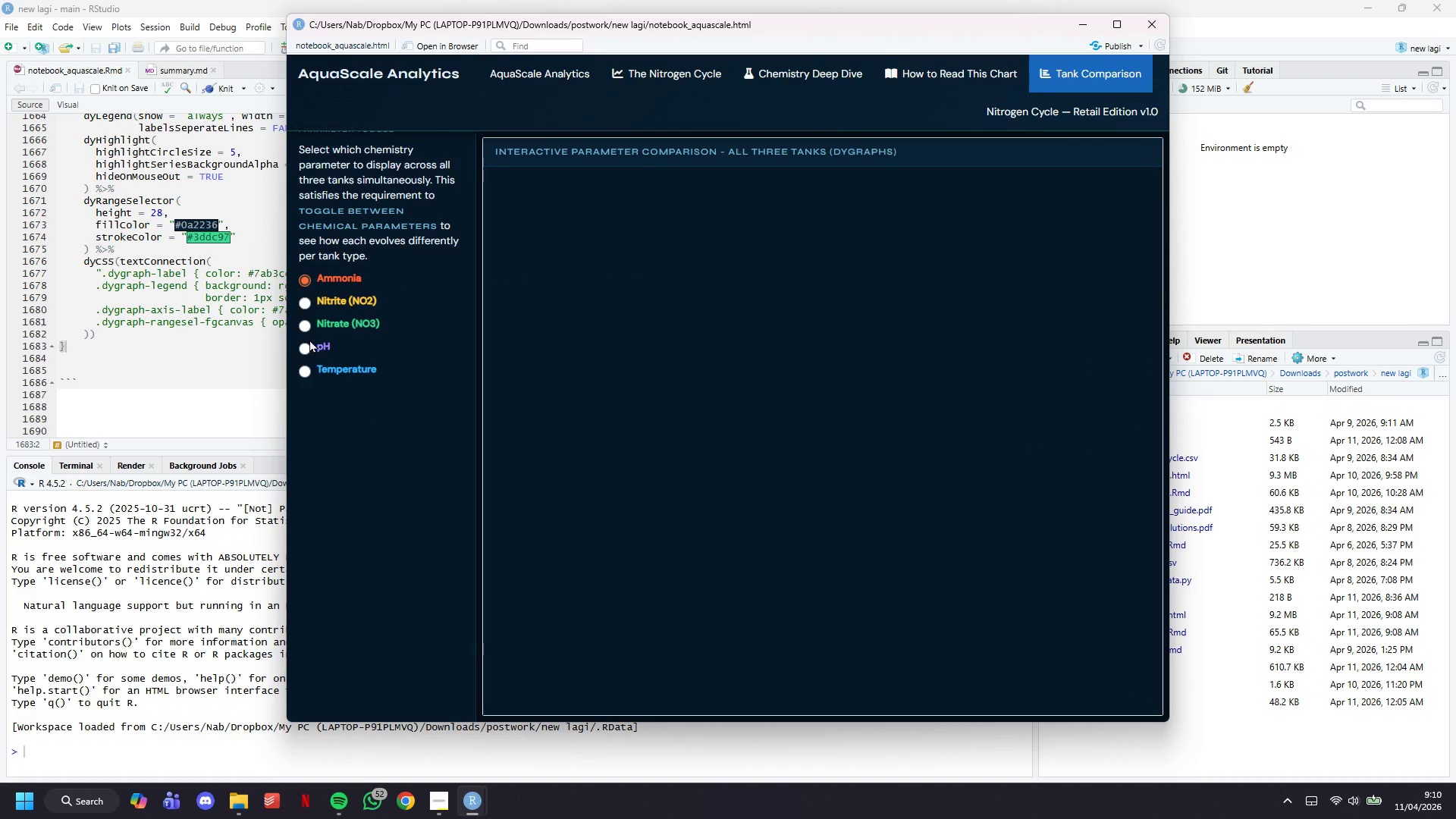 
scroll: coordinate [1039, 281], scroll_direction: up, amount: 15.0
 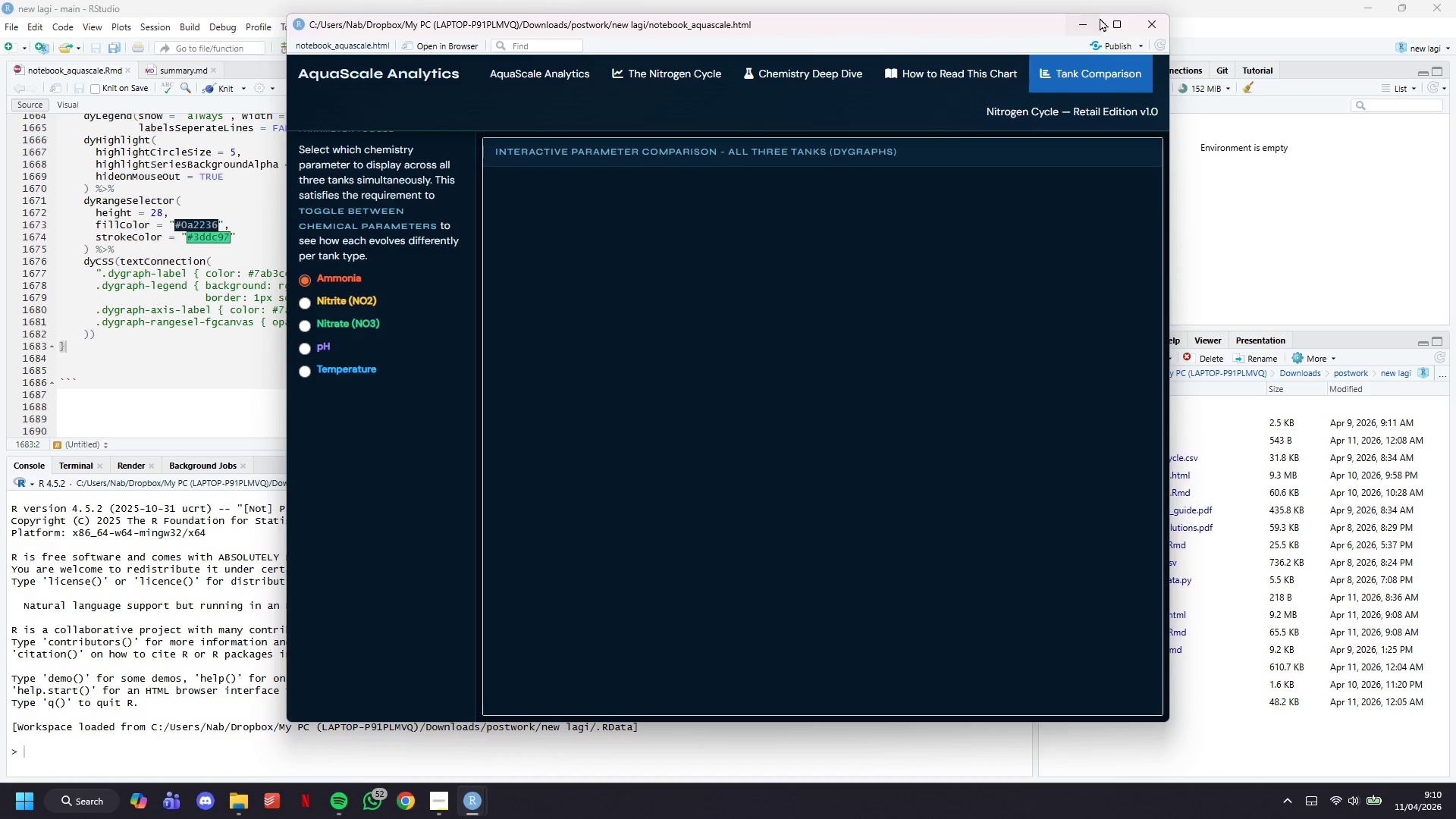 
left_click([1117, 25])
 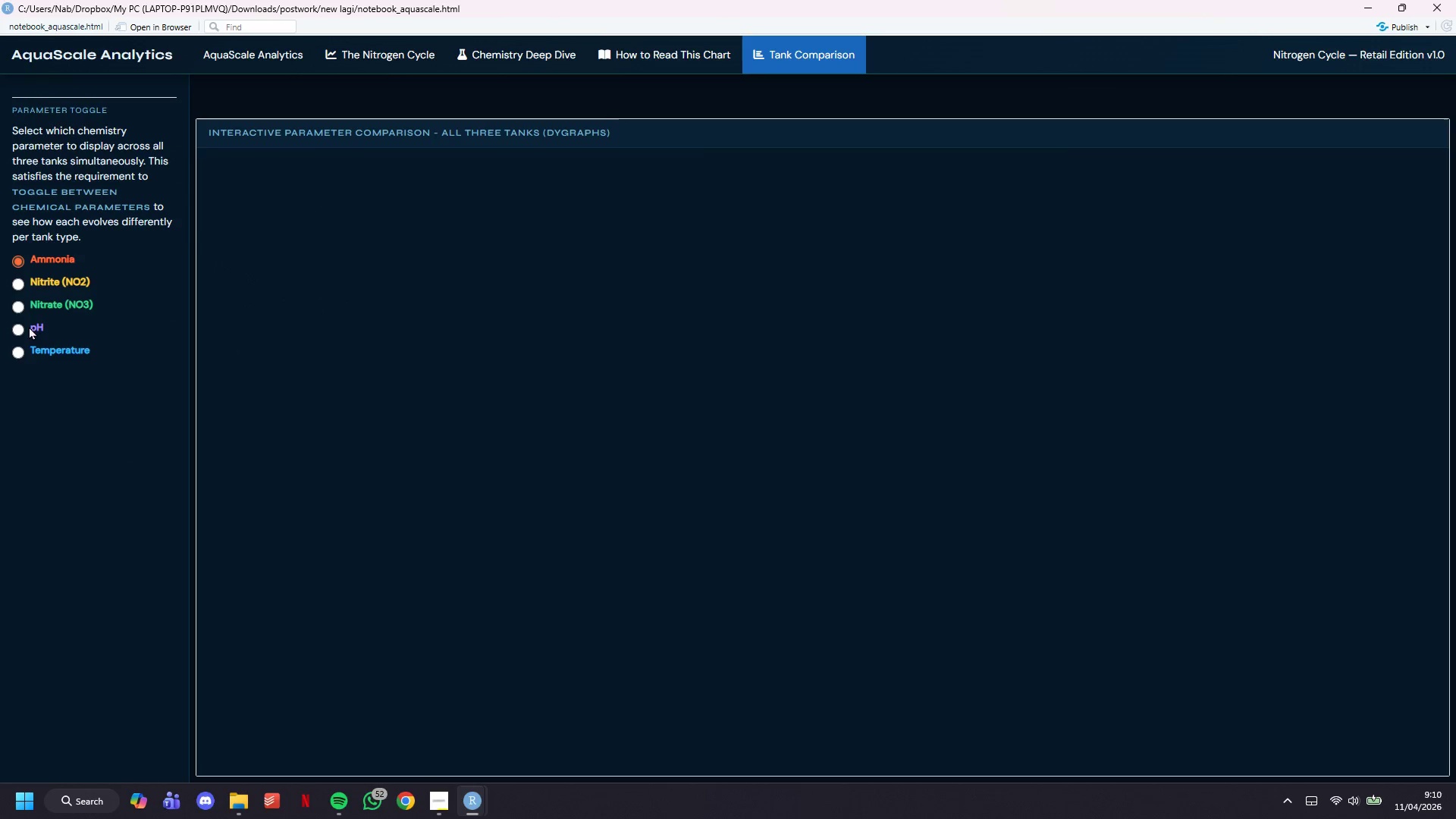 
left_click([13, 287])
 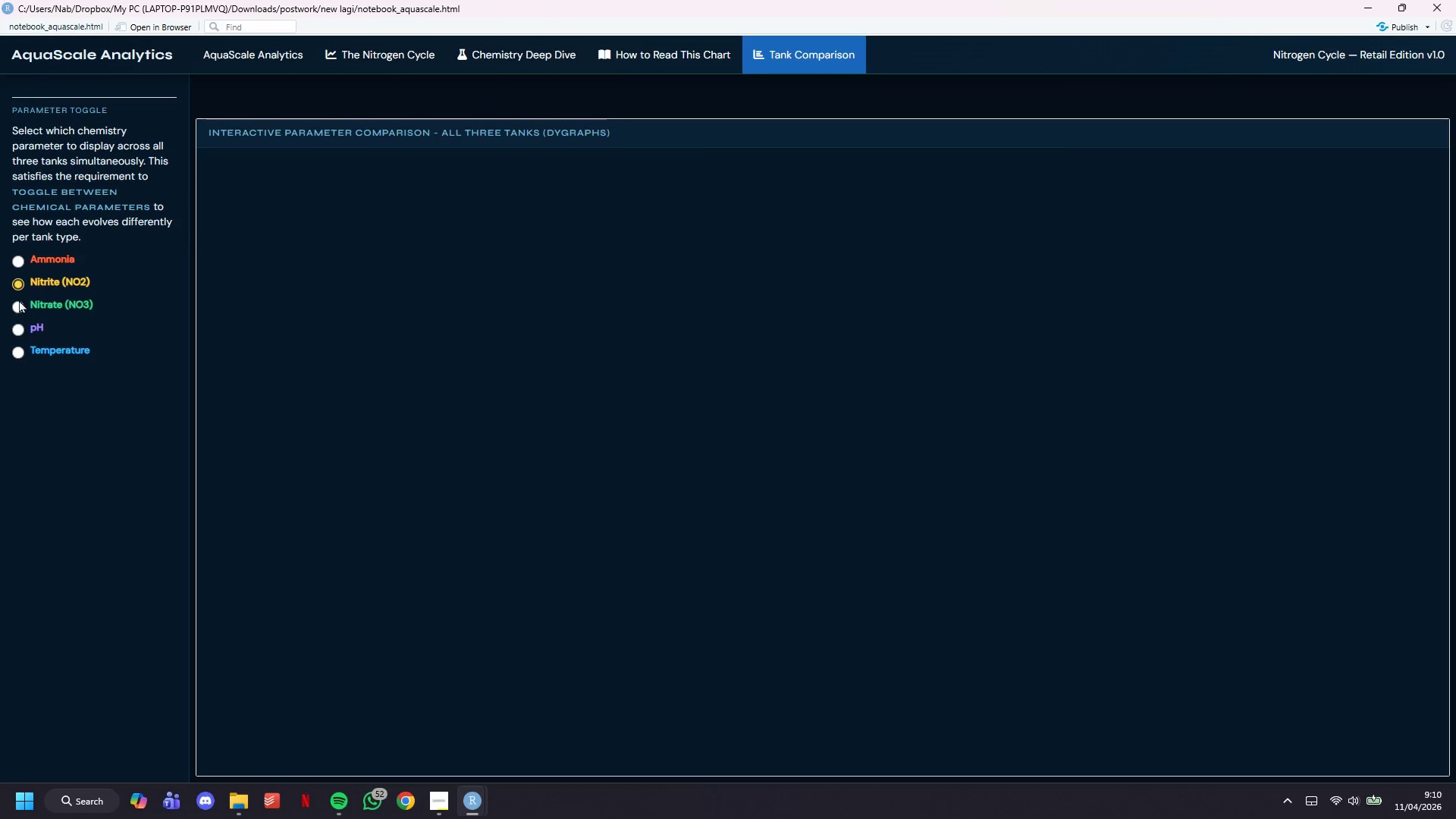 
left_click([19, 305])
 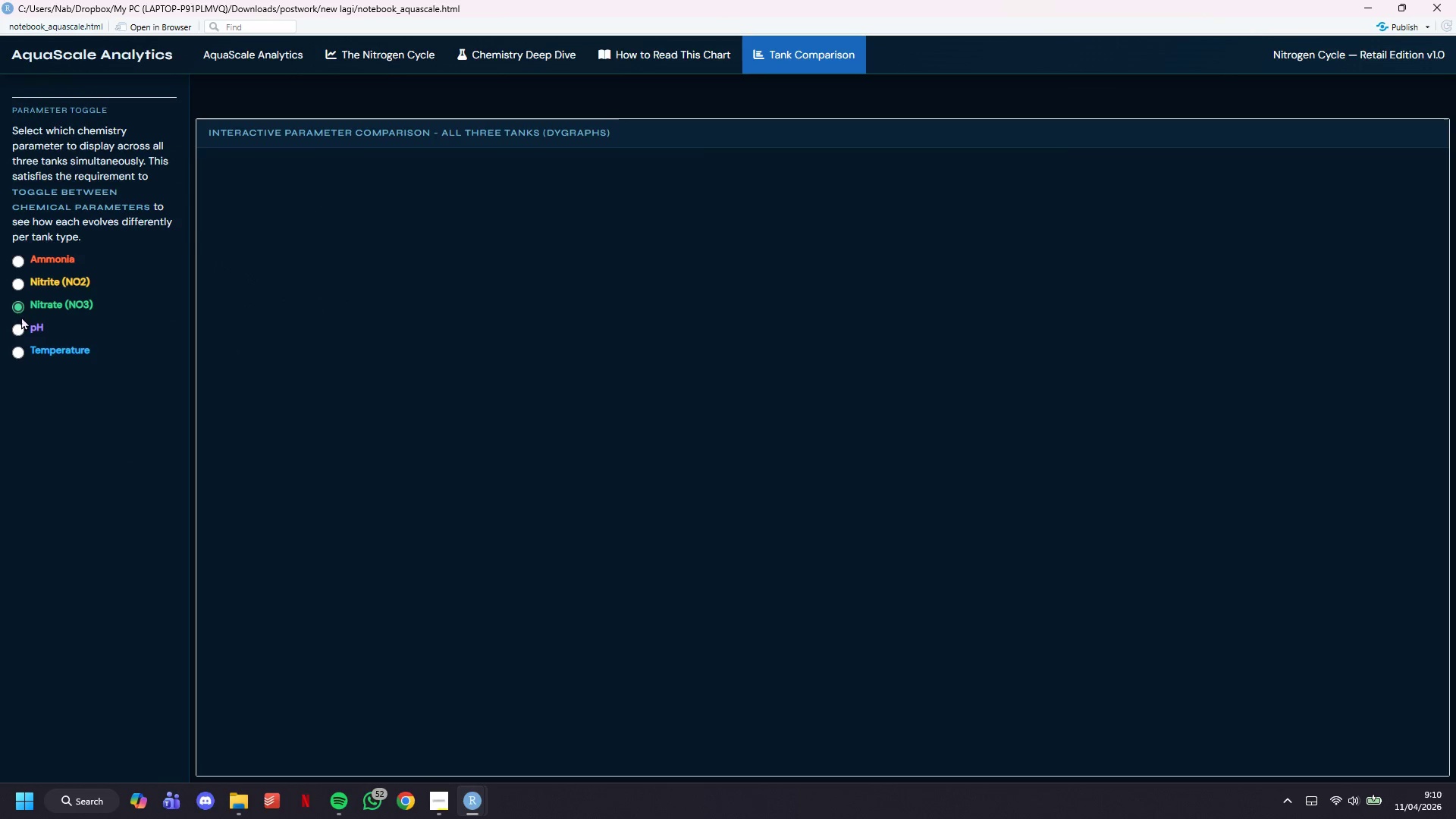 
double_click([21, 316])
 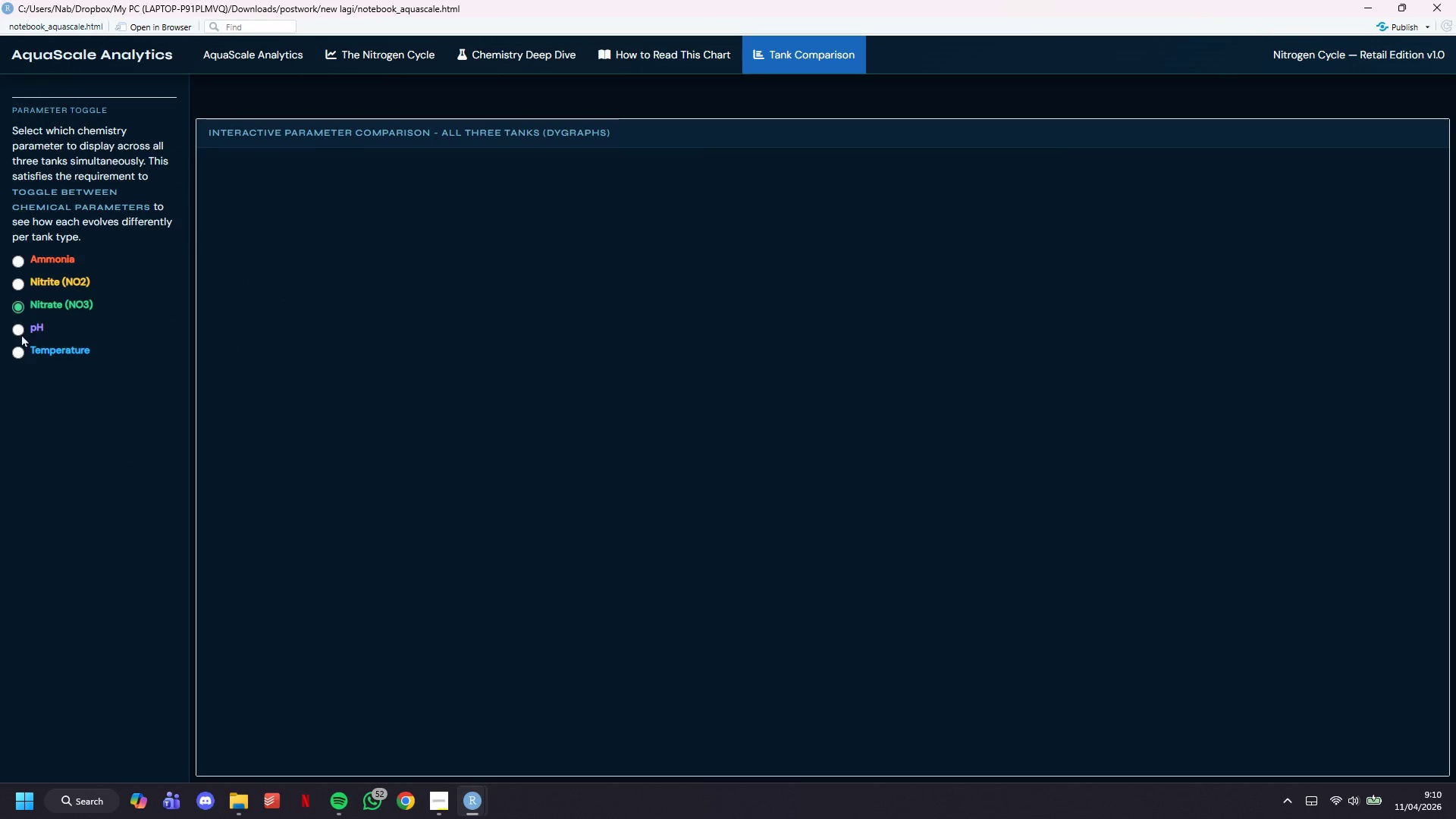 
triple_click([21, 334])
 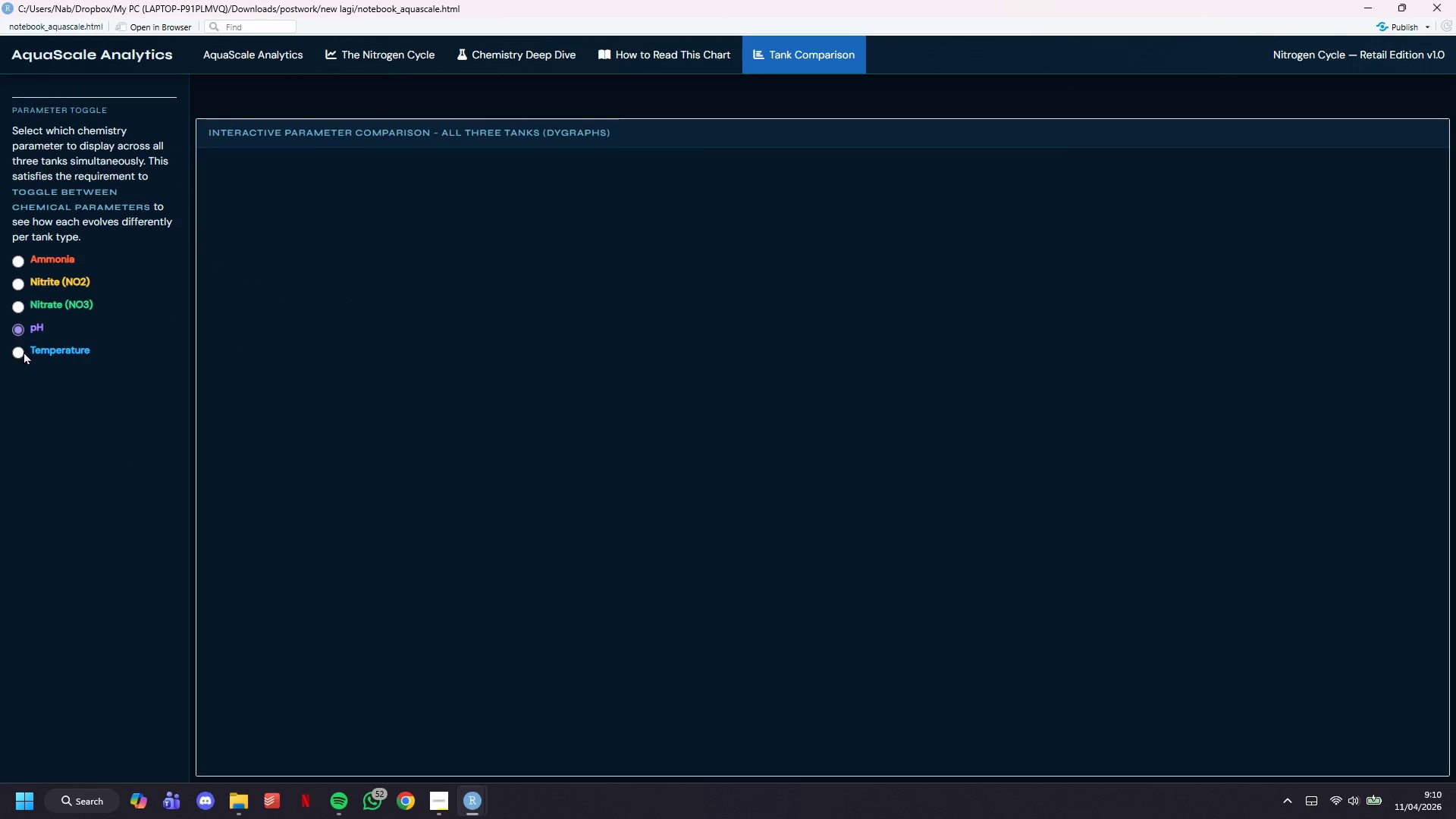 
triple_click([24, 352])
 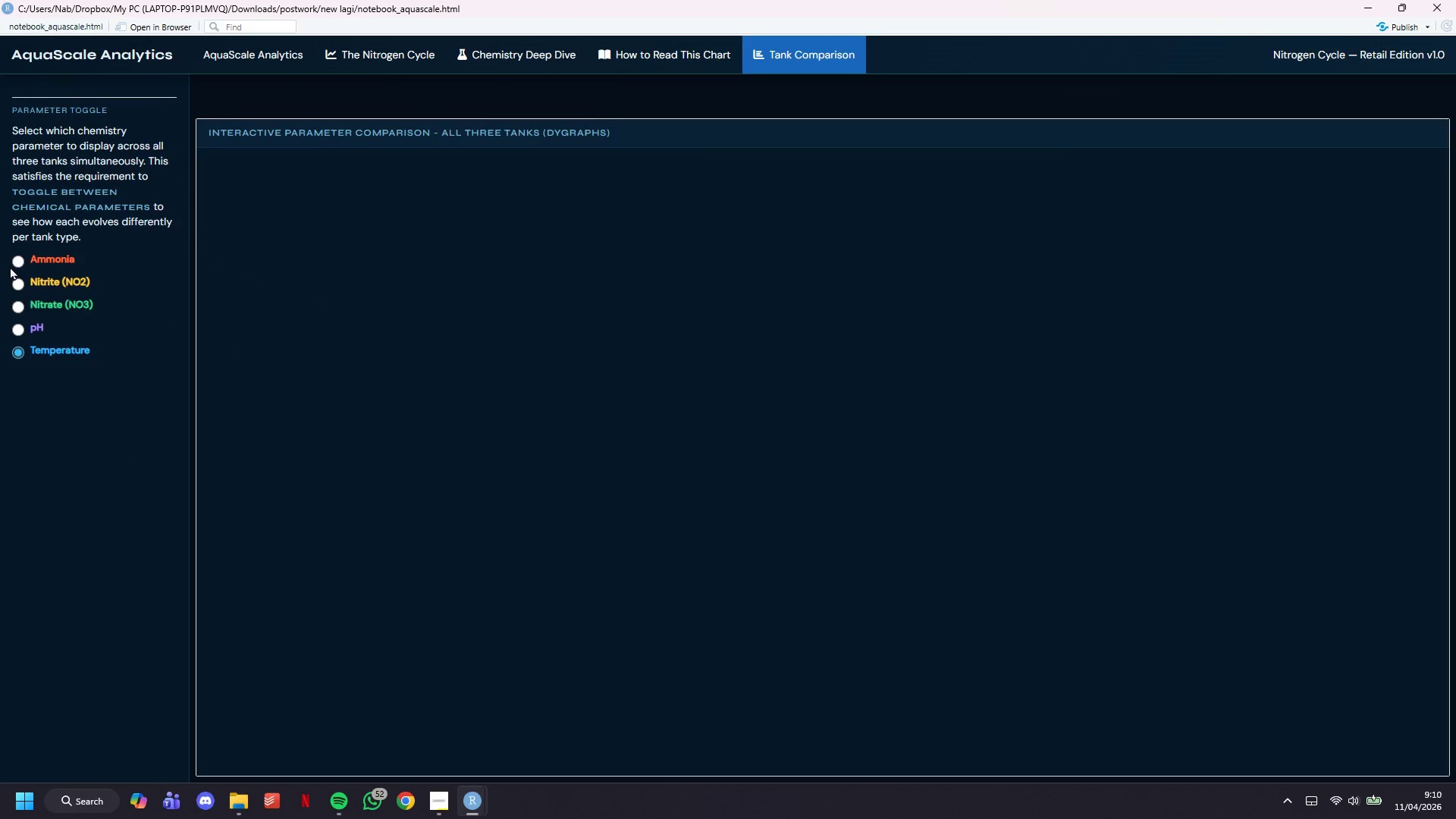 
double_click([14, 262])
 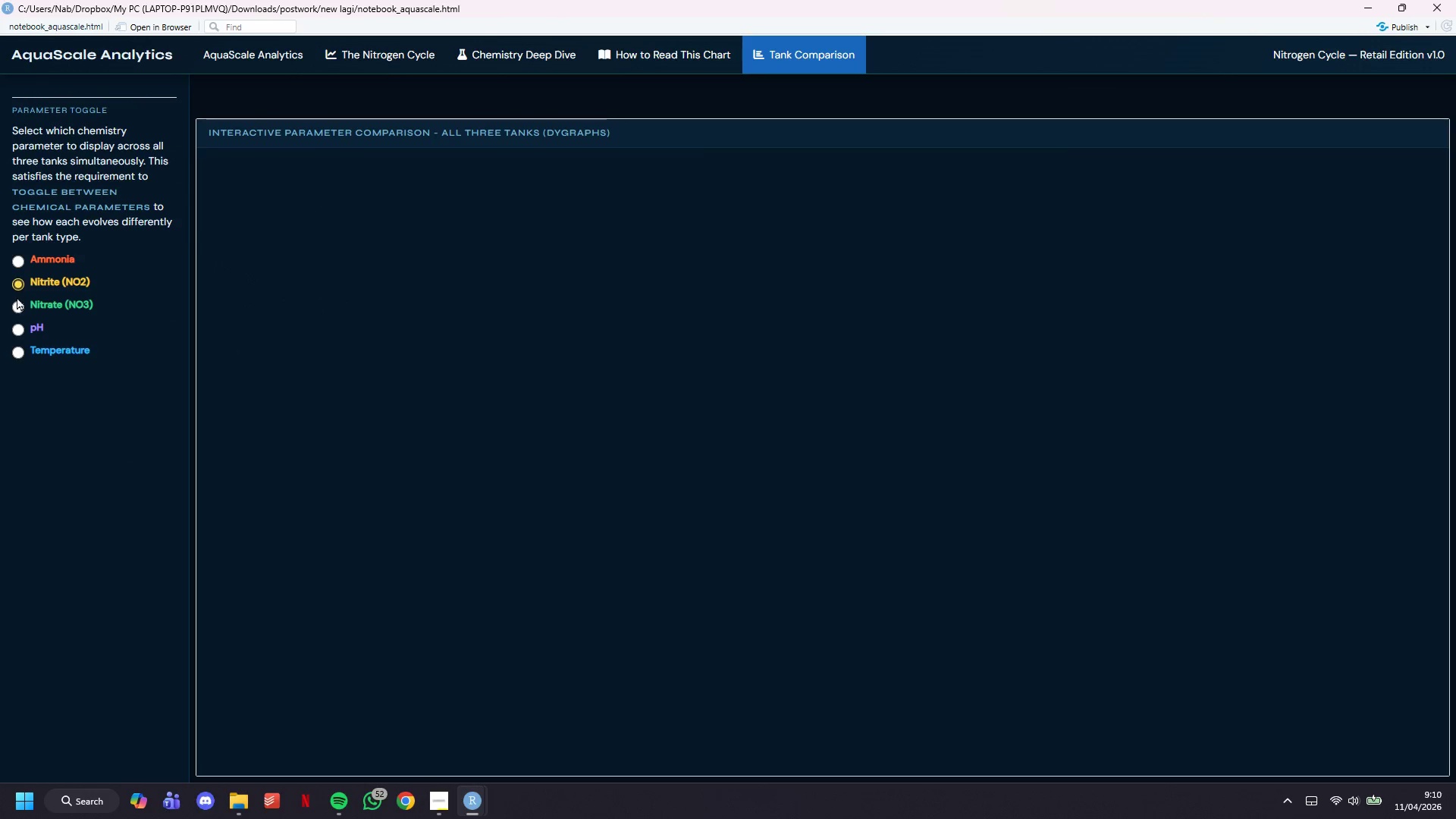 
triple_click([16, 298])
 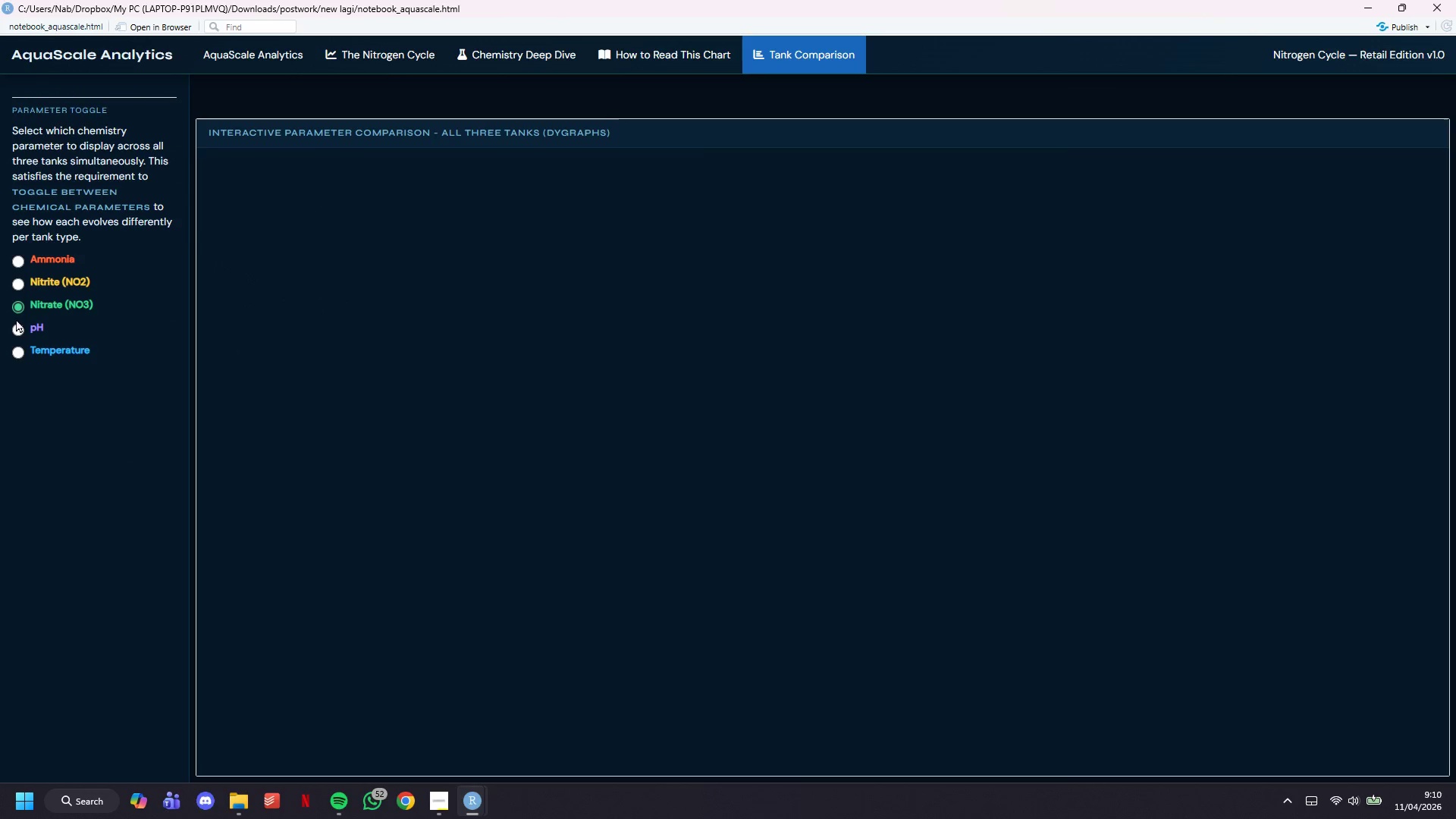 
triple_click([16, 318])
 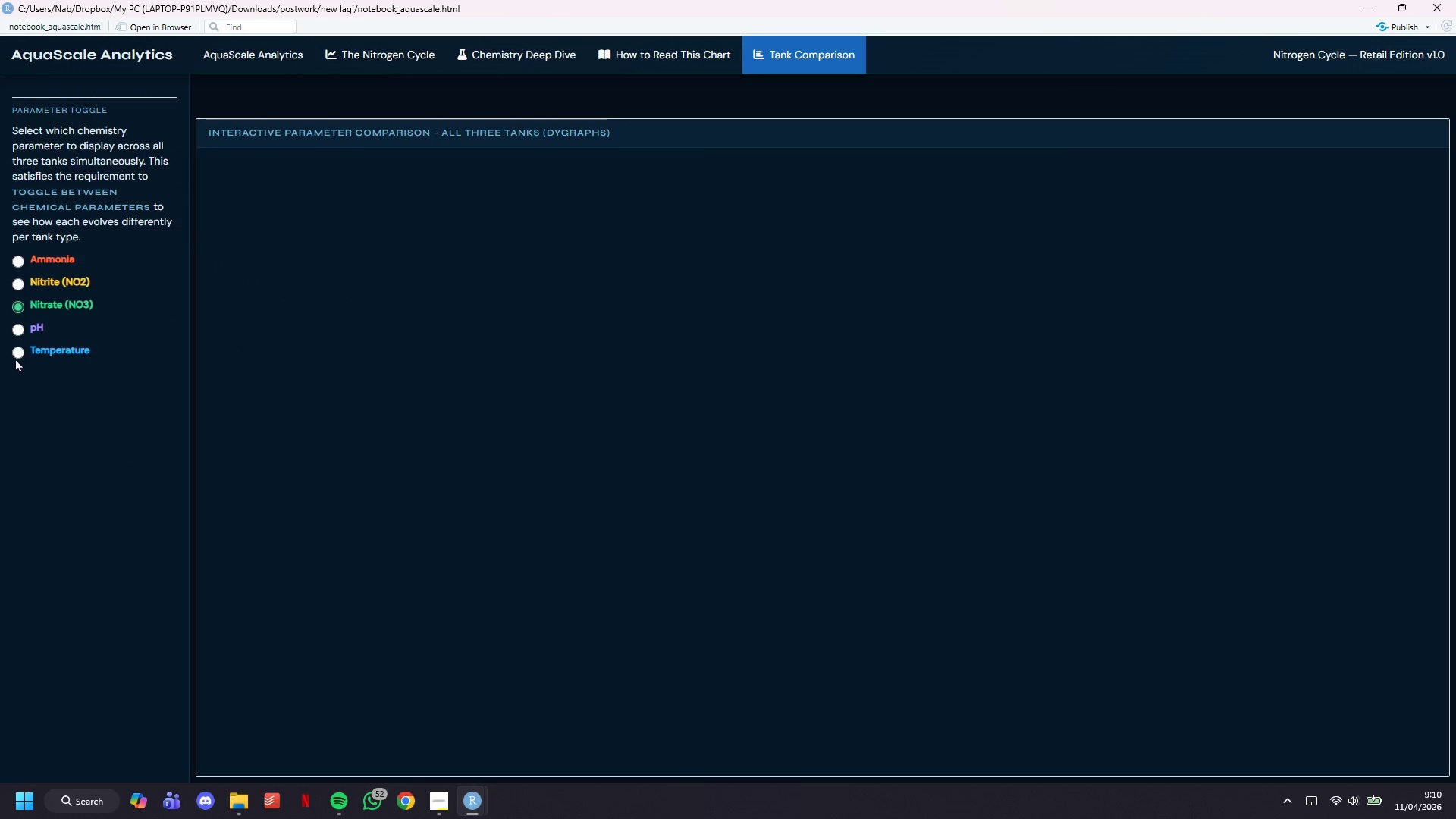 
left_click([12, 352])
 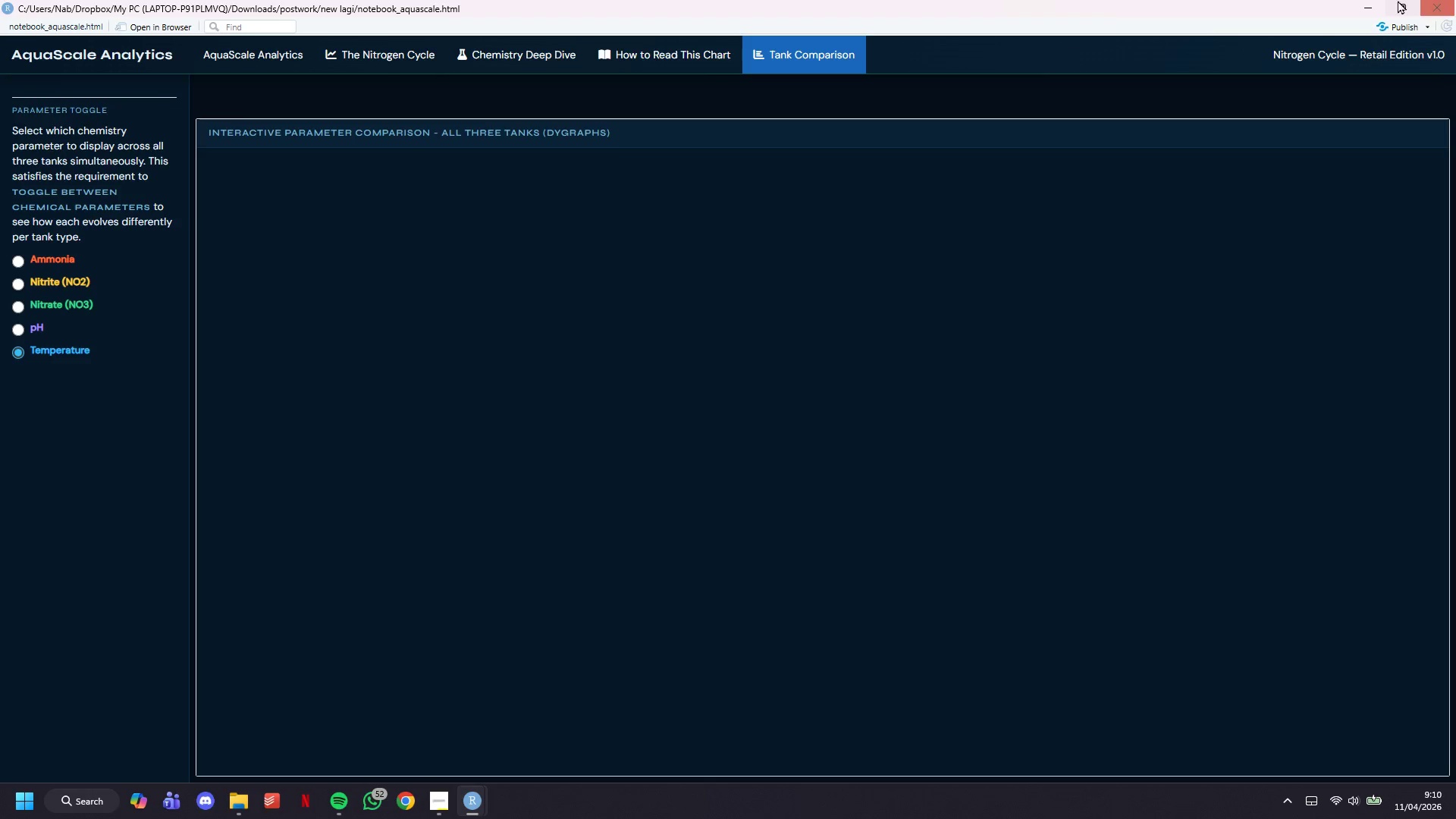 
left_click([1389, 0])
 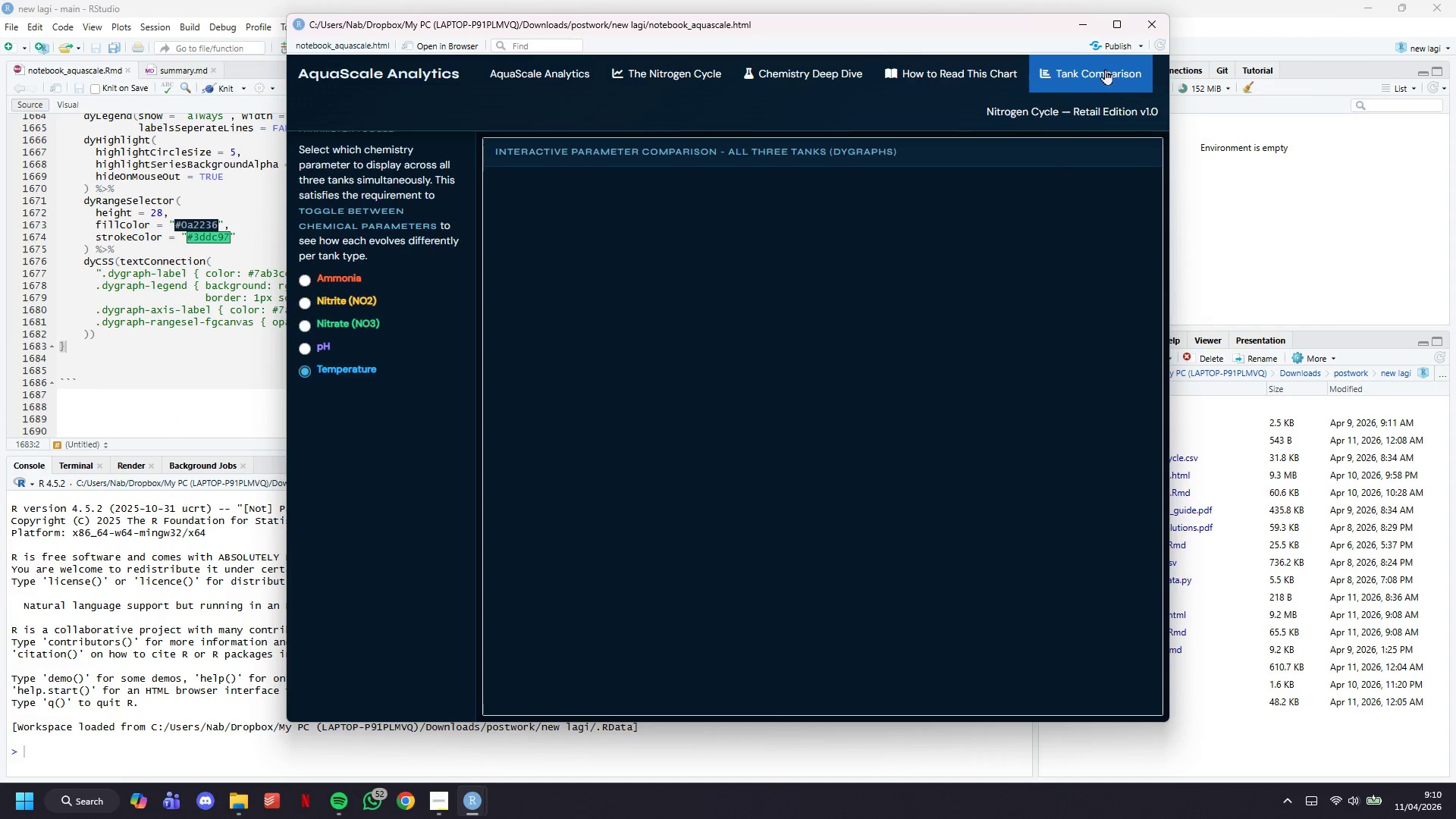 
left_click([1089, 24])
 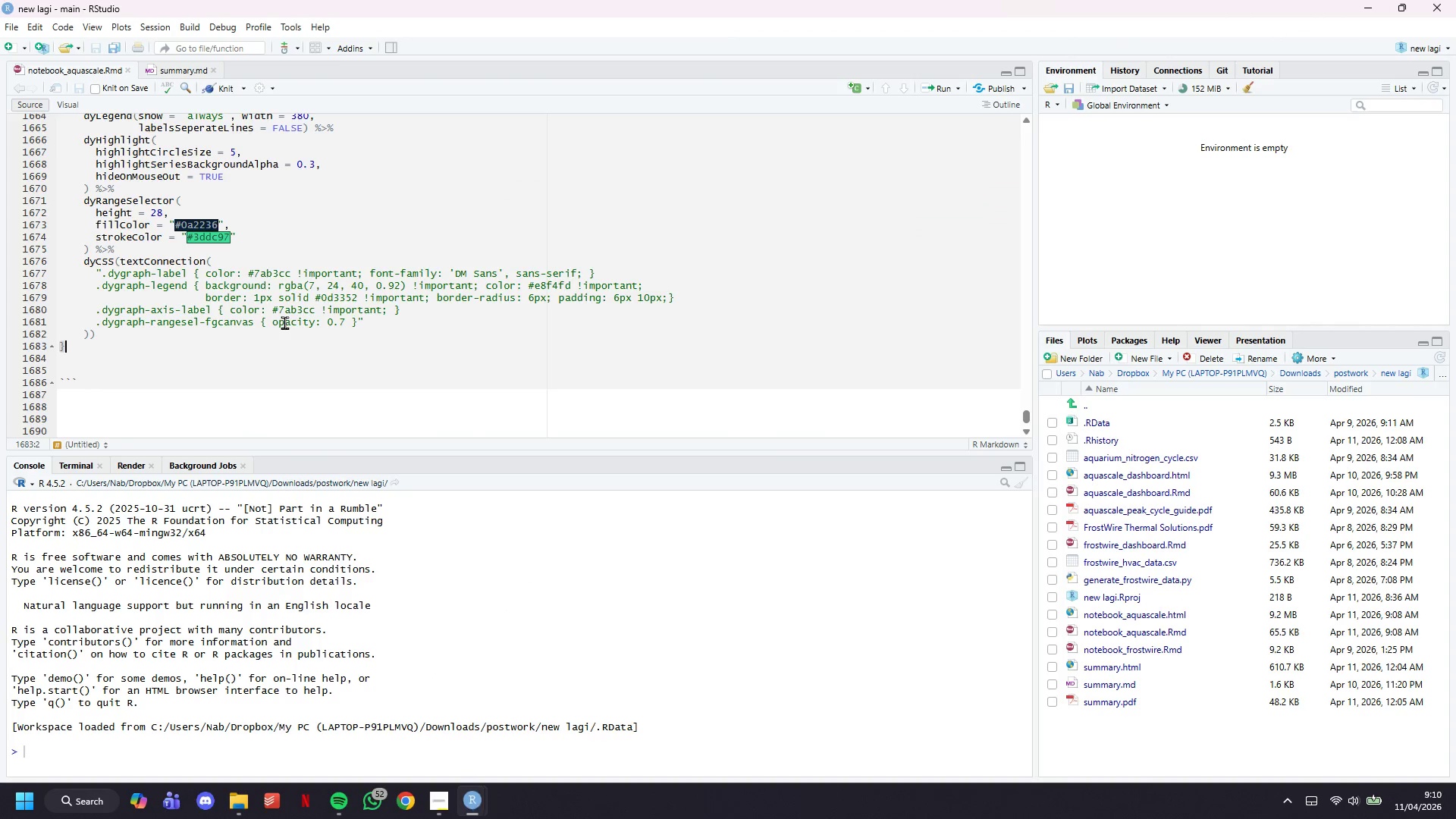 
scroll: coordinate [285, 322], scroll_direction: down, amount: 2.0
 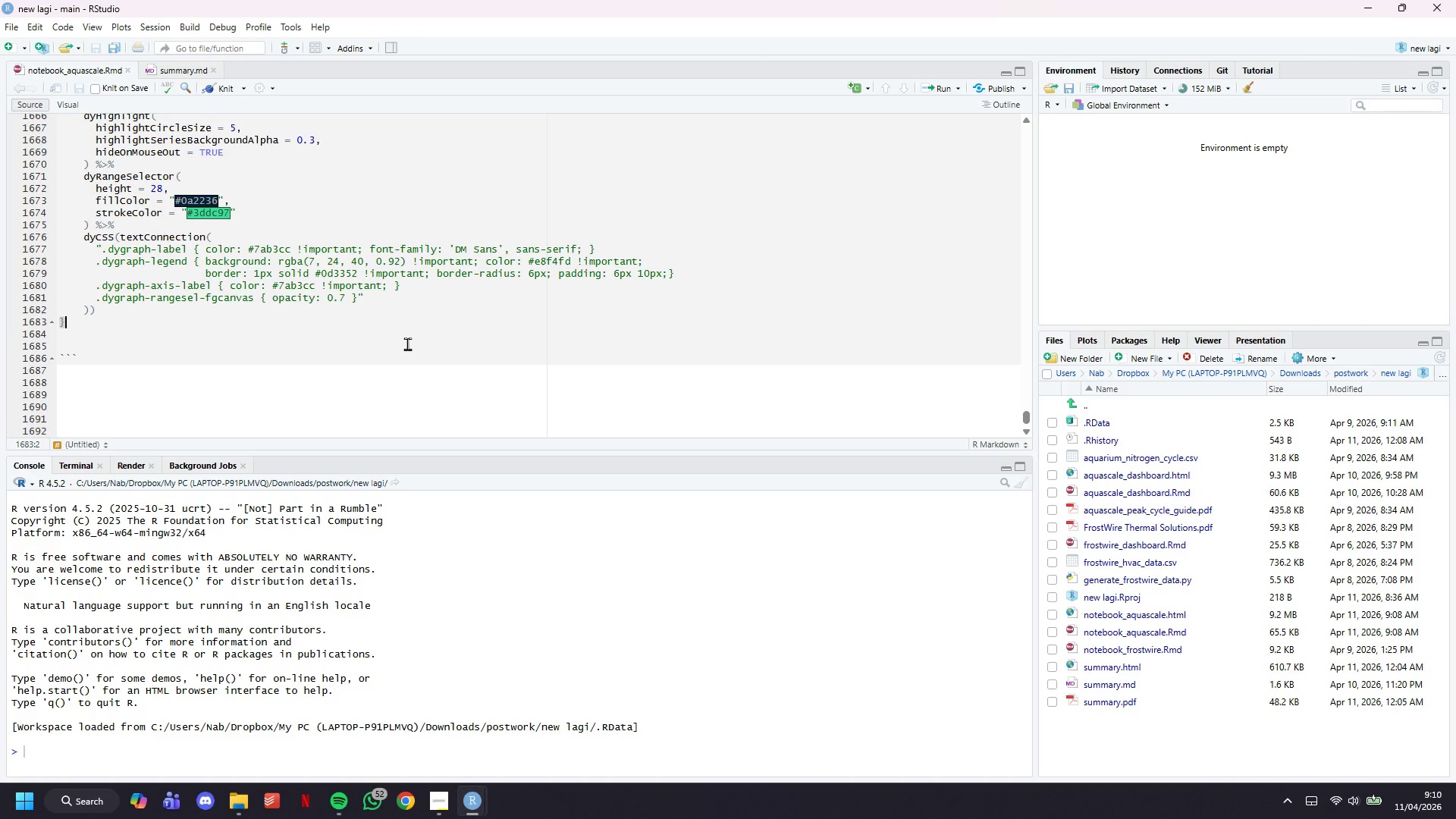 
wait(14.78)
 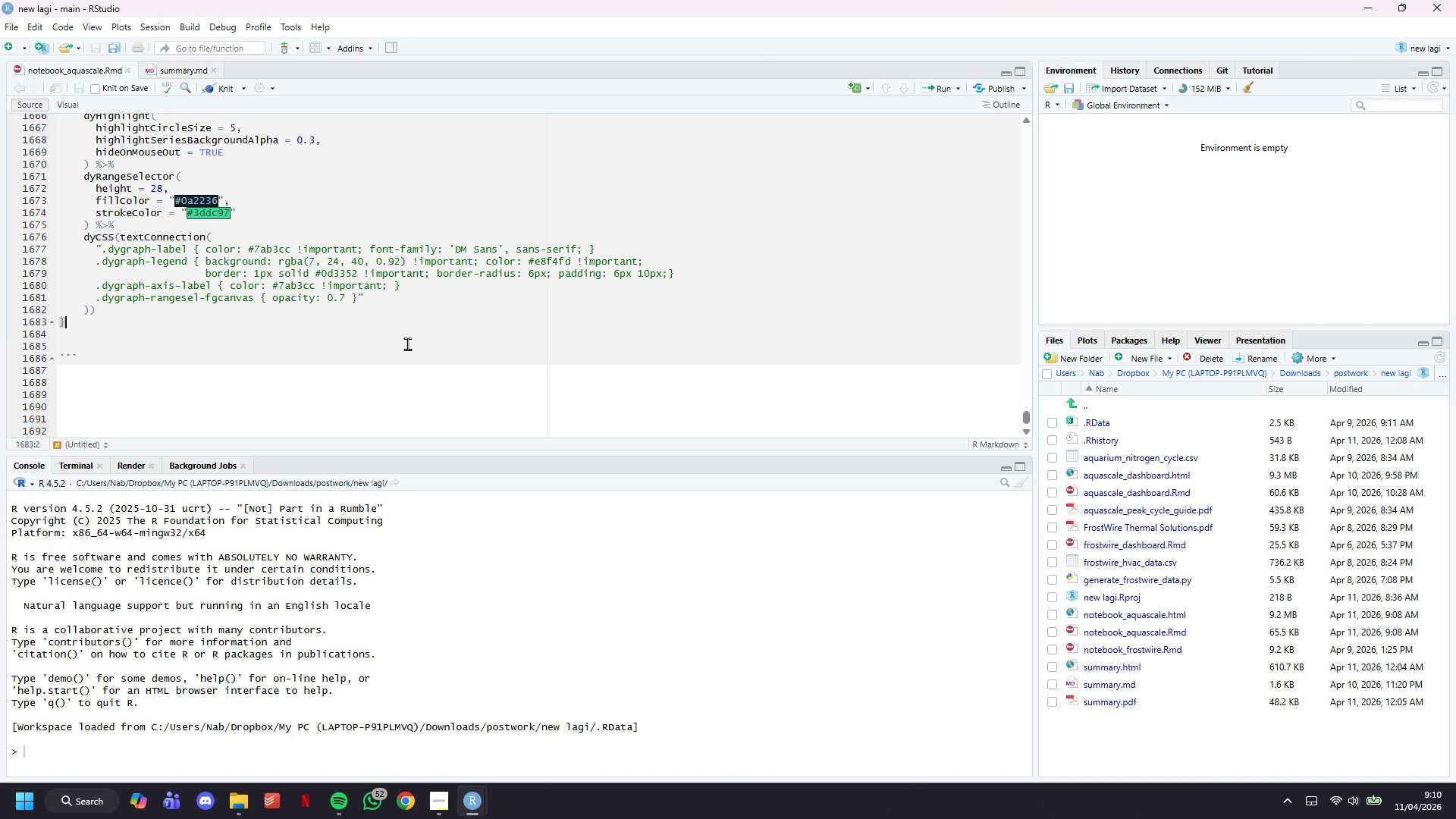 
key(Enter)
 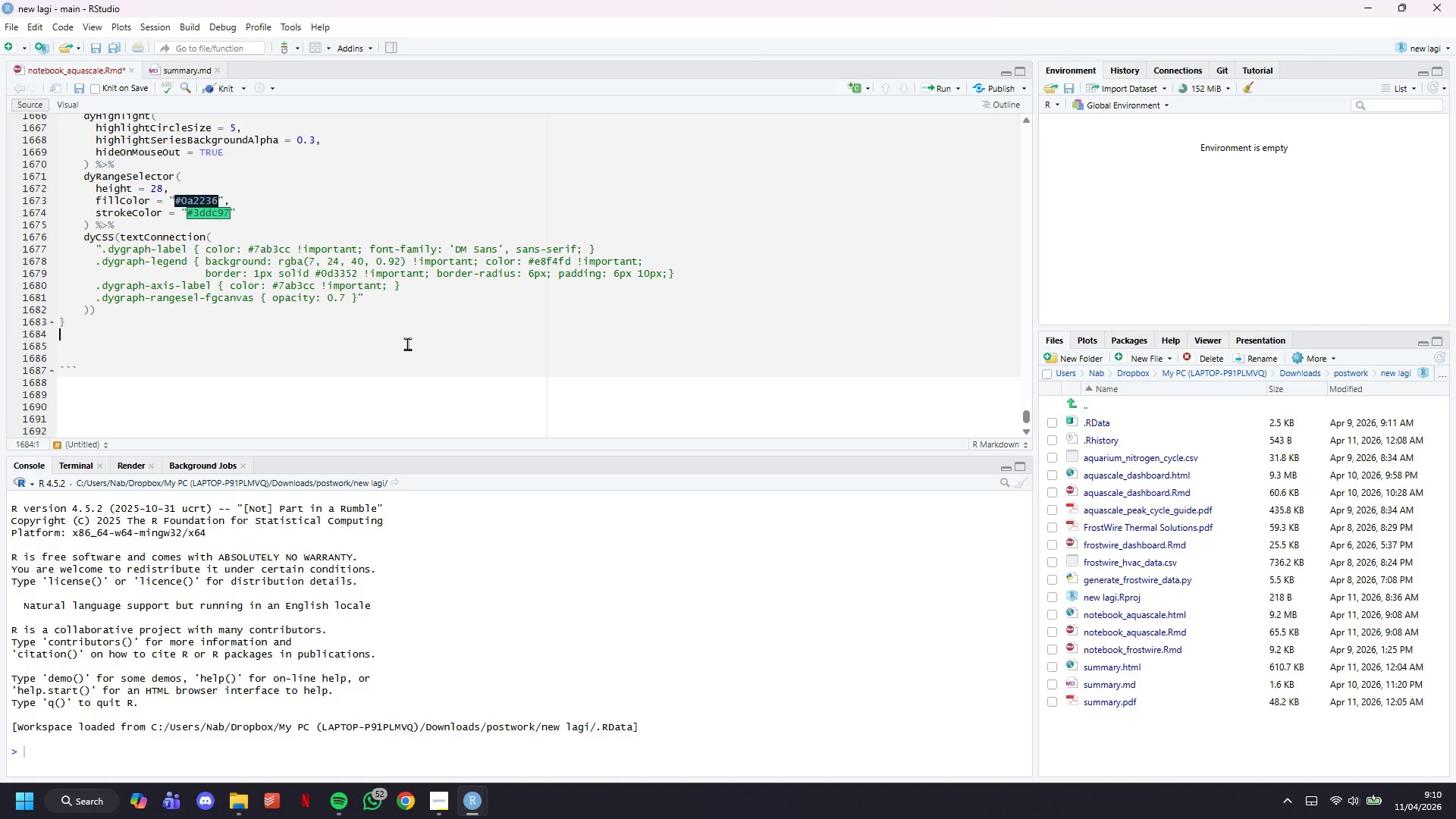 
key(Enter)
 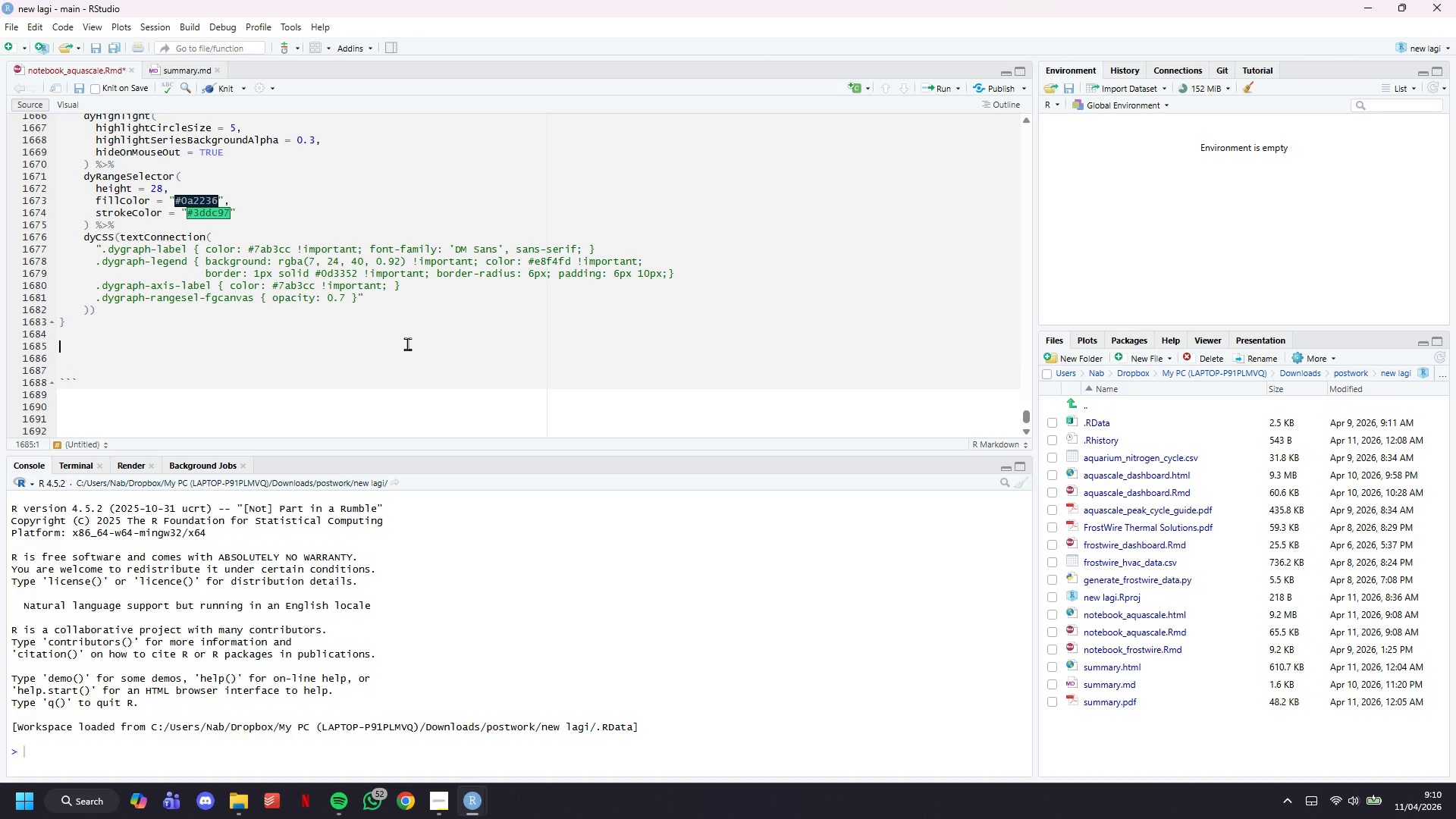 
type(# Render each parameter chart wrapped in a named in a named )
 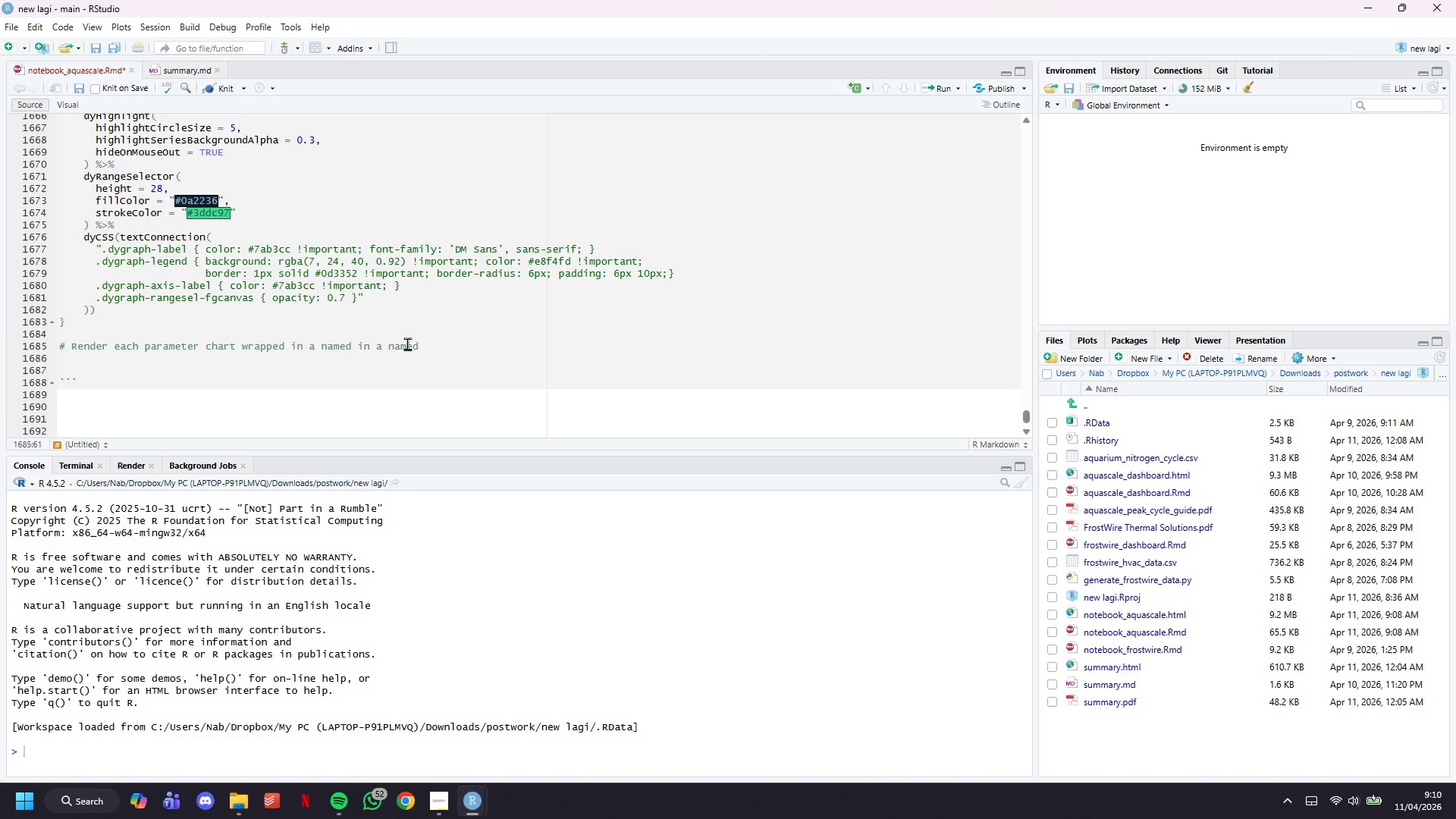 
wait(7.48)
 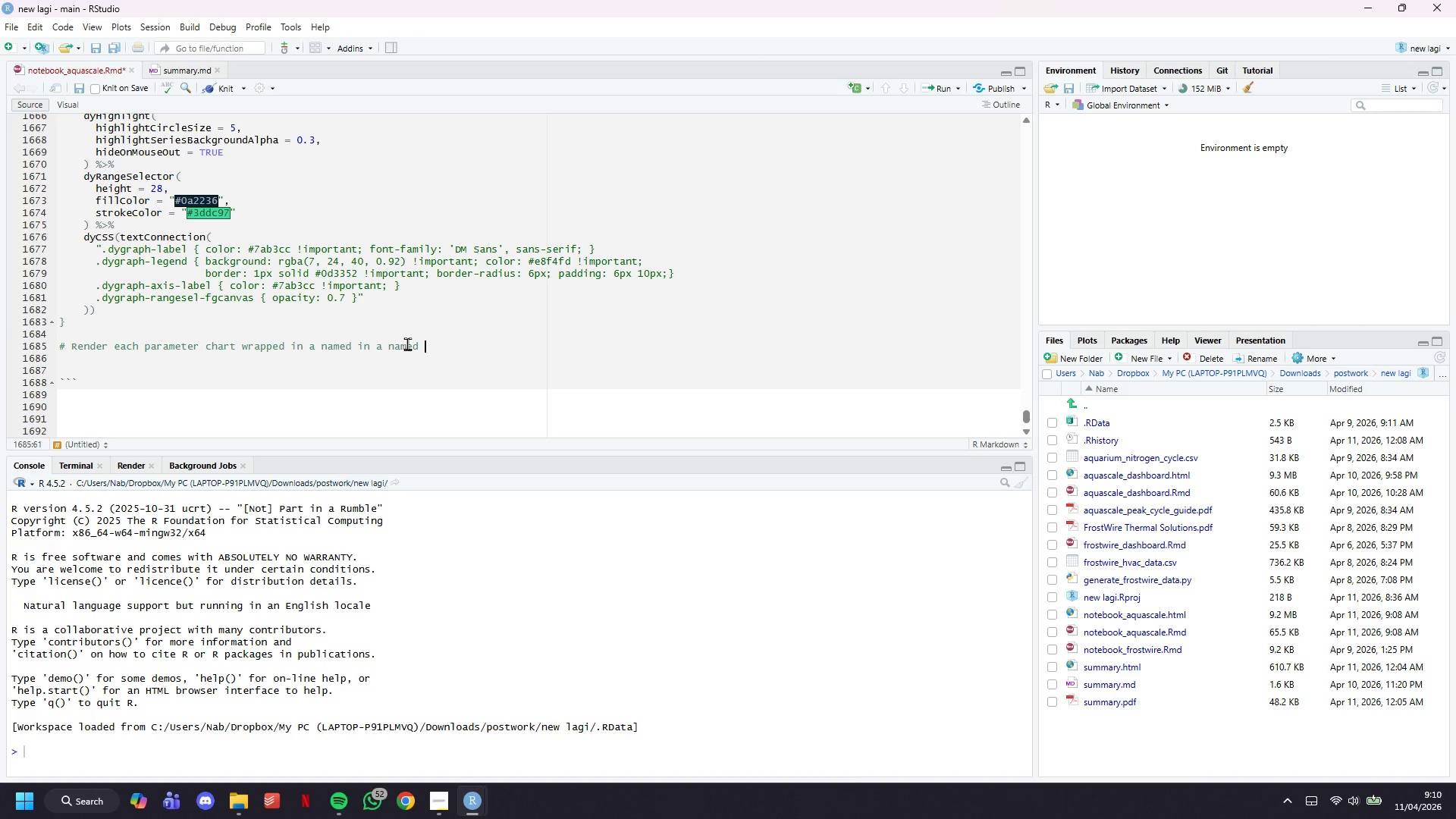 
type(div JS toggling)
 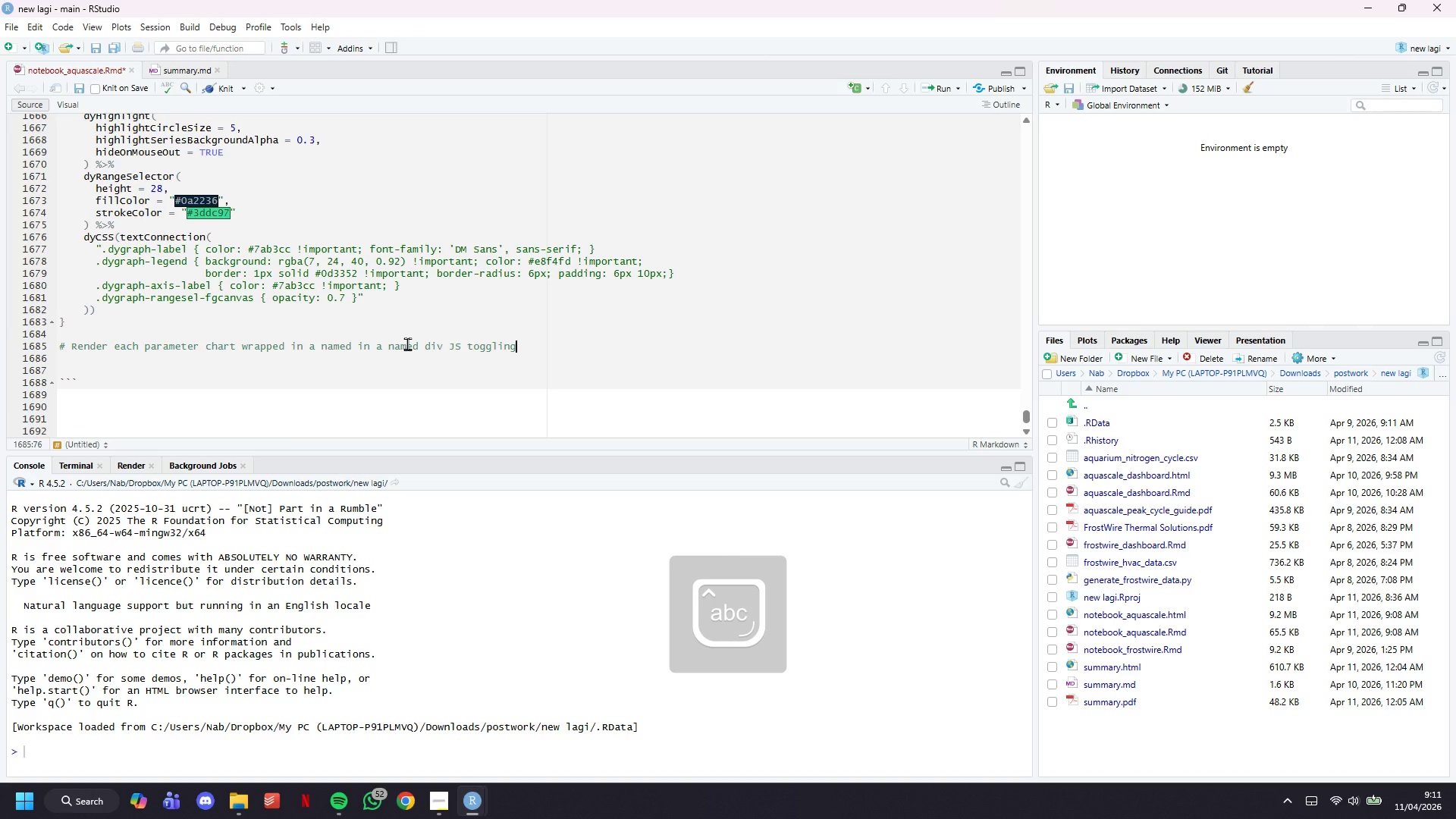 
key(Enter)
 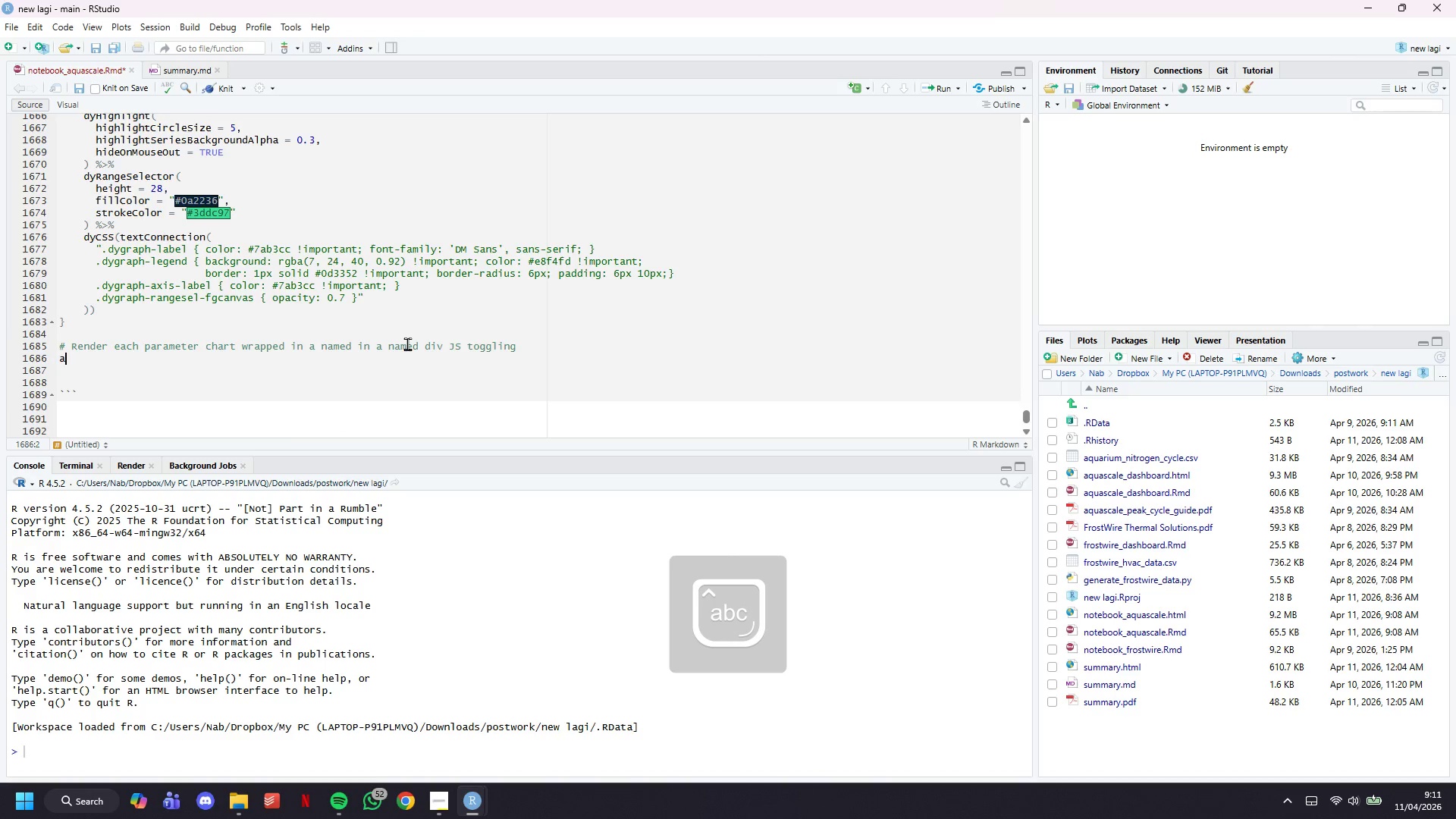 
type(ammonia_dyg <- dygraph(xts_ammonia, main = ")
 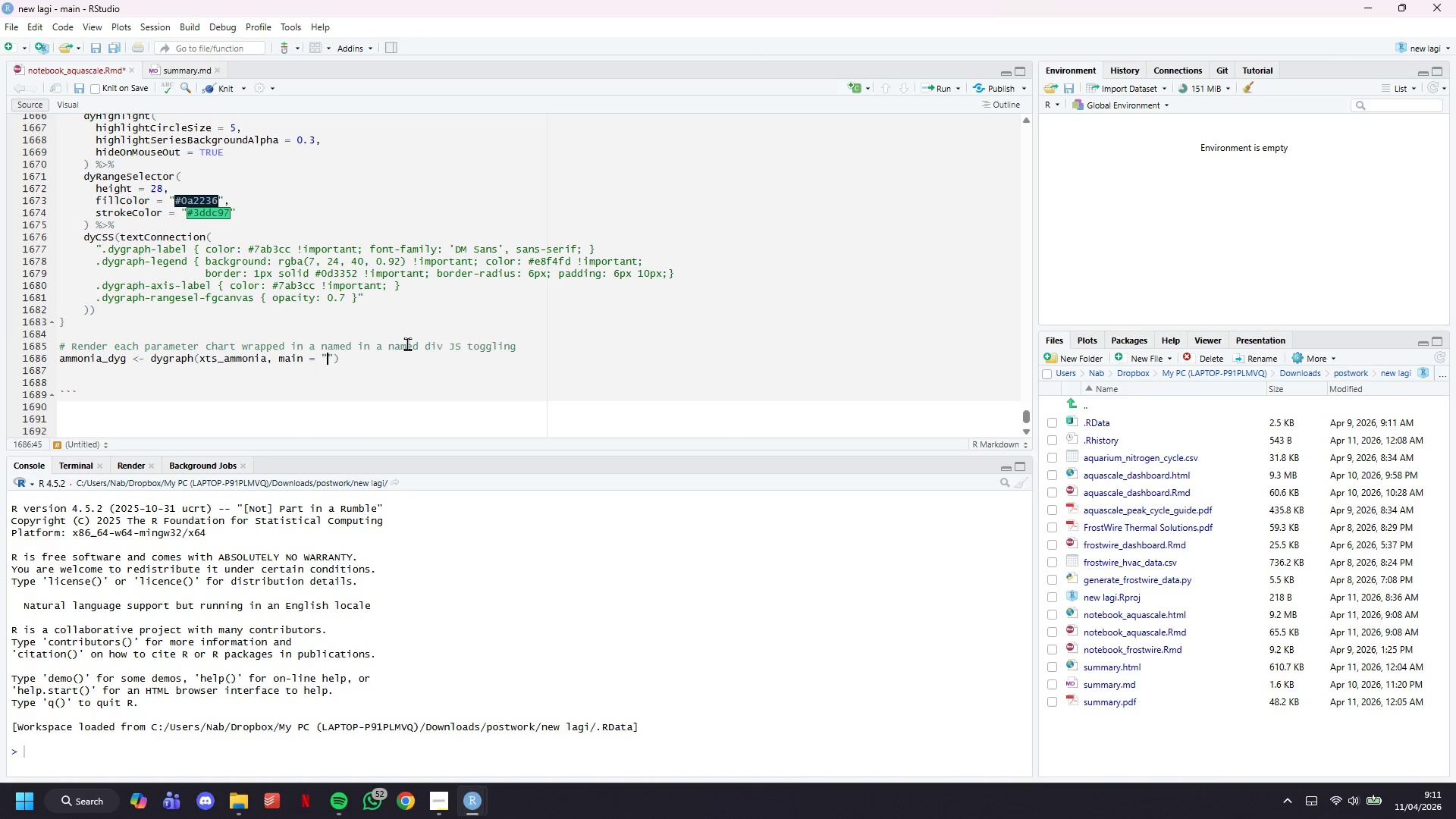 
key(ArrowRight)
 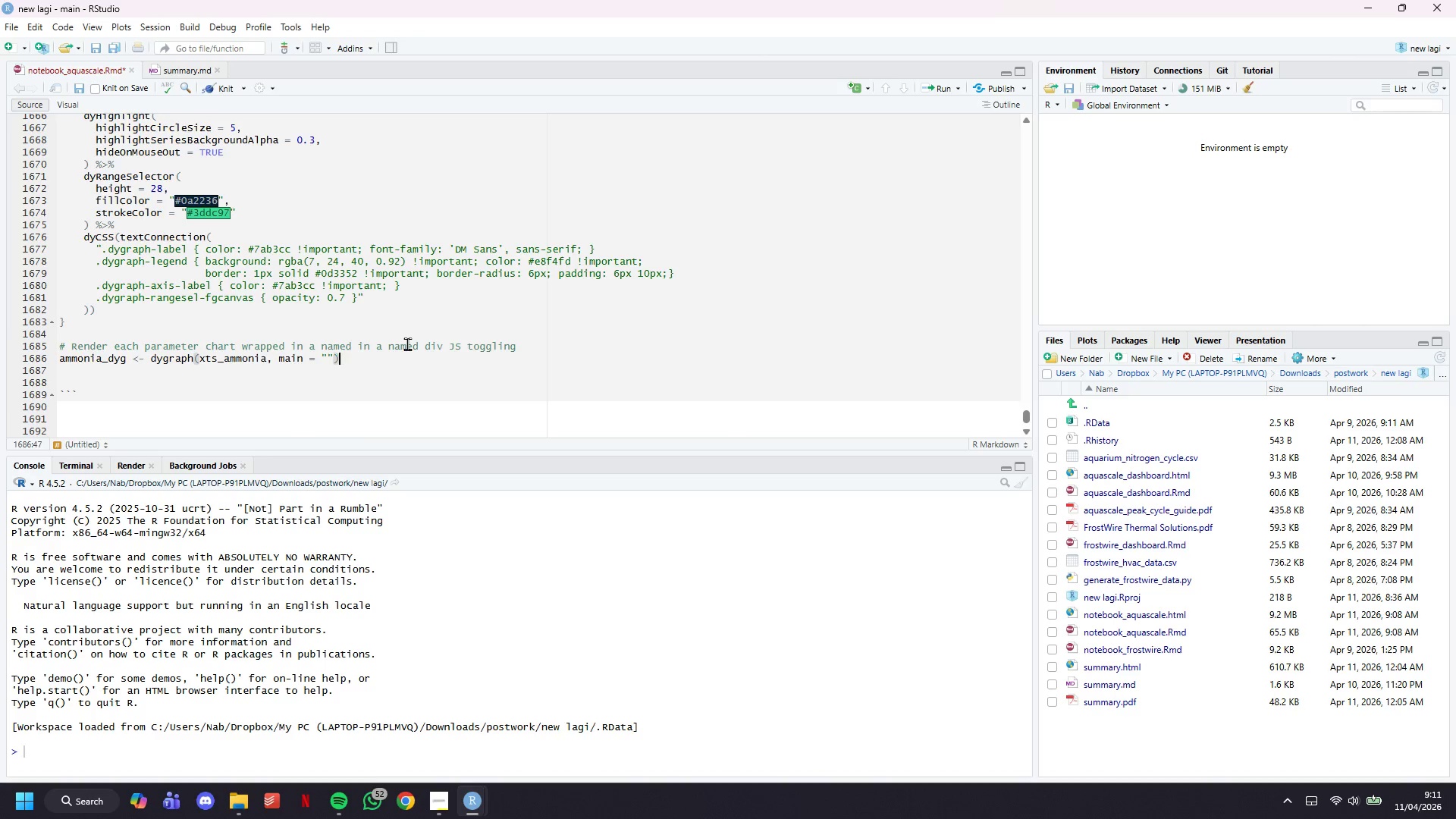 
key(ArrowRight)
 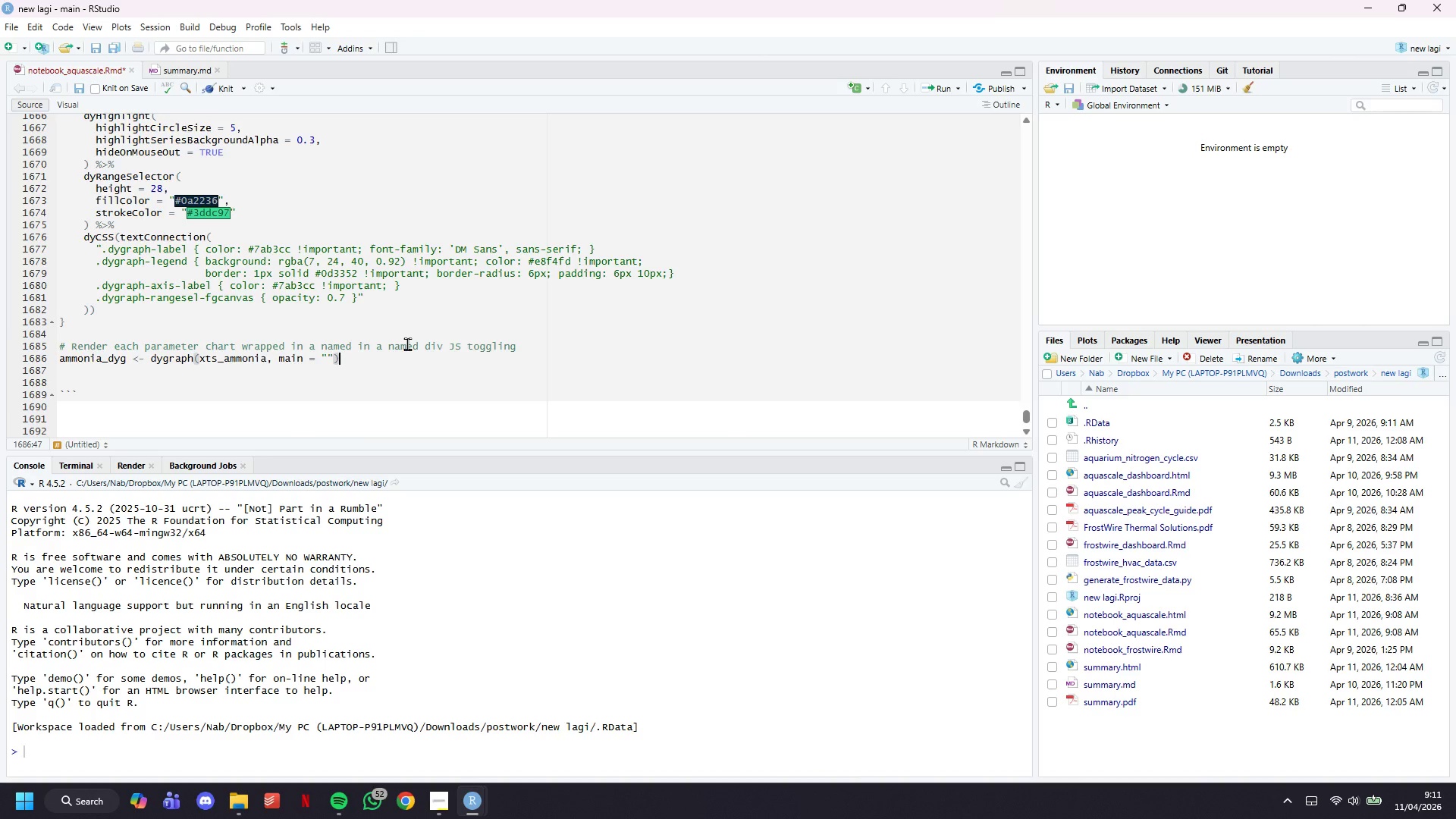 
key(Space)
 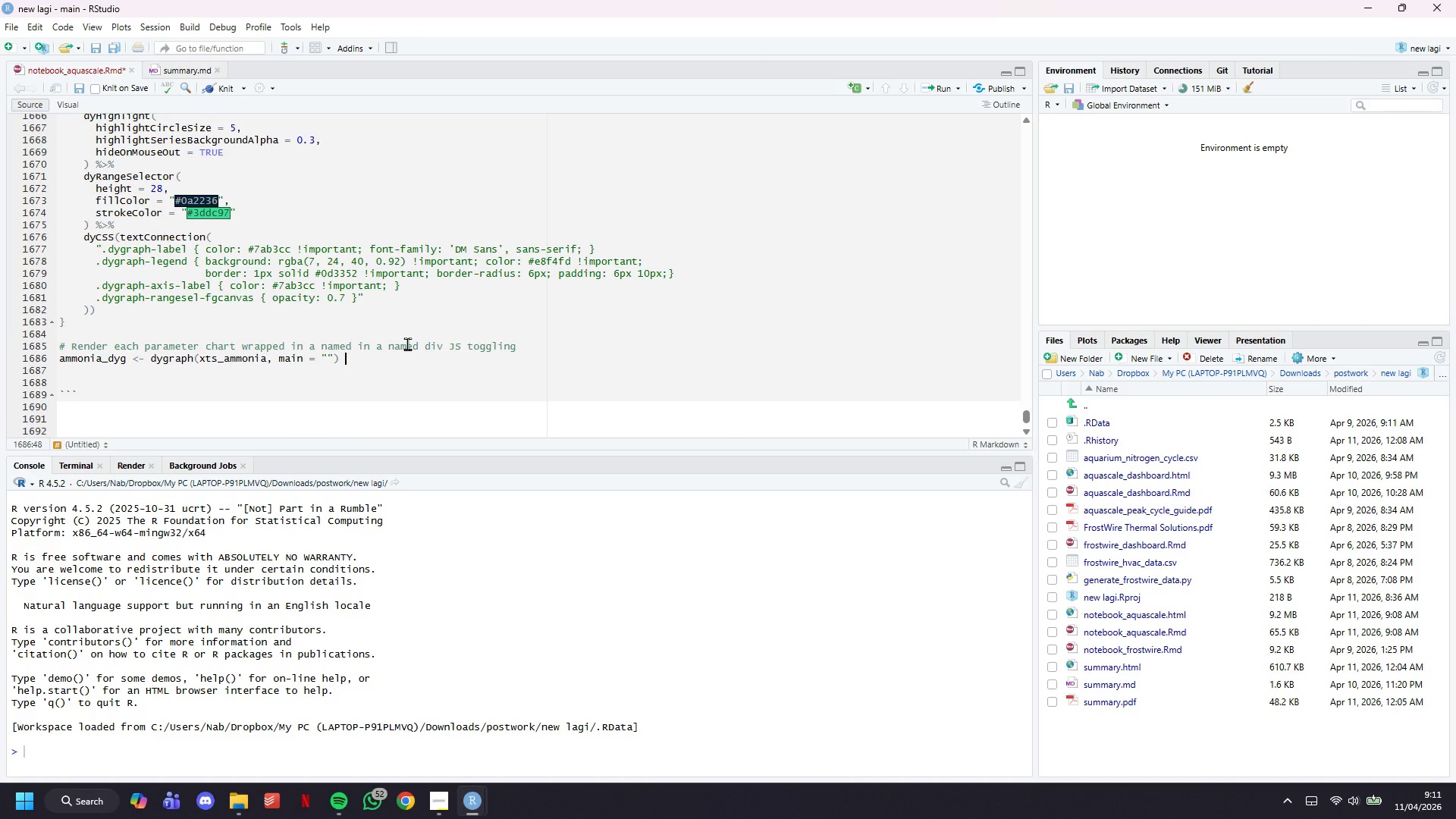 
key(Shift+5)
 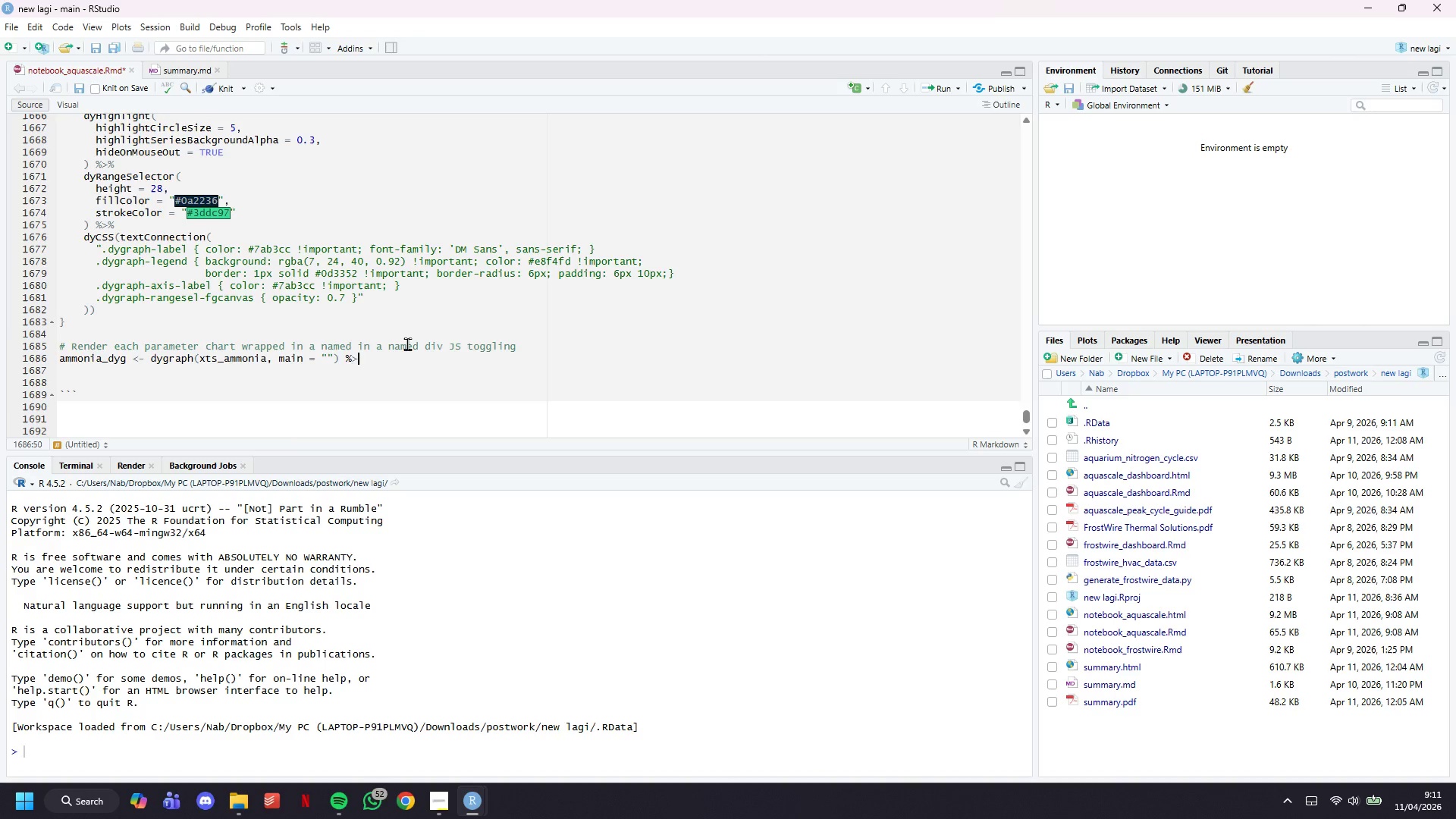 
key(Shift+Period)
 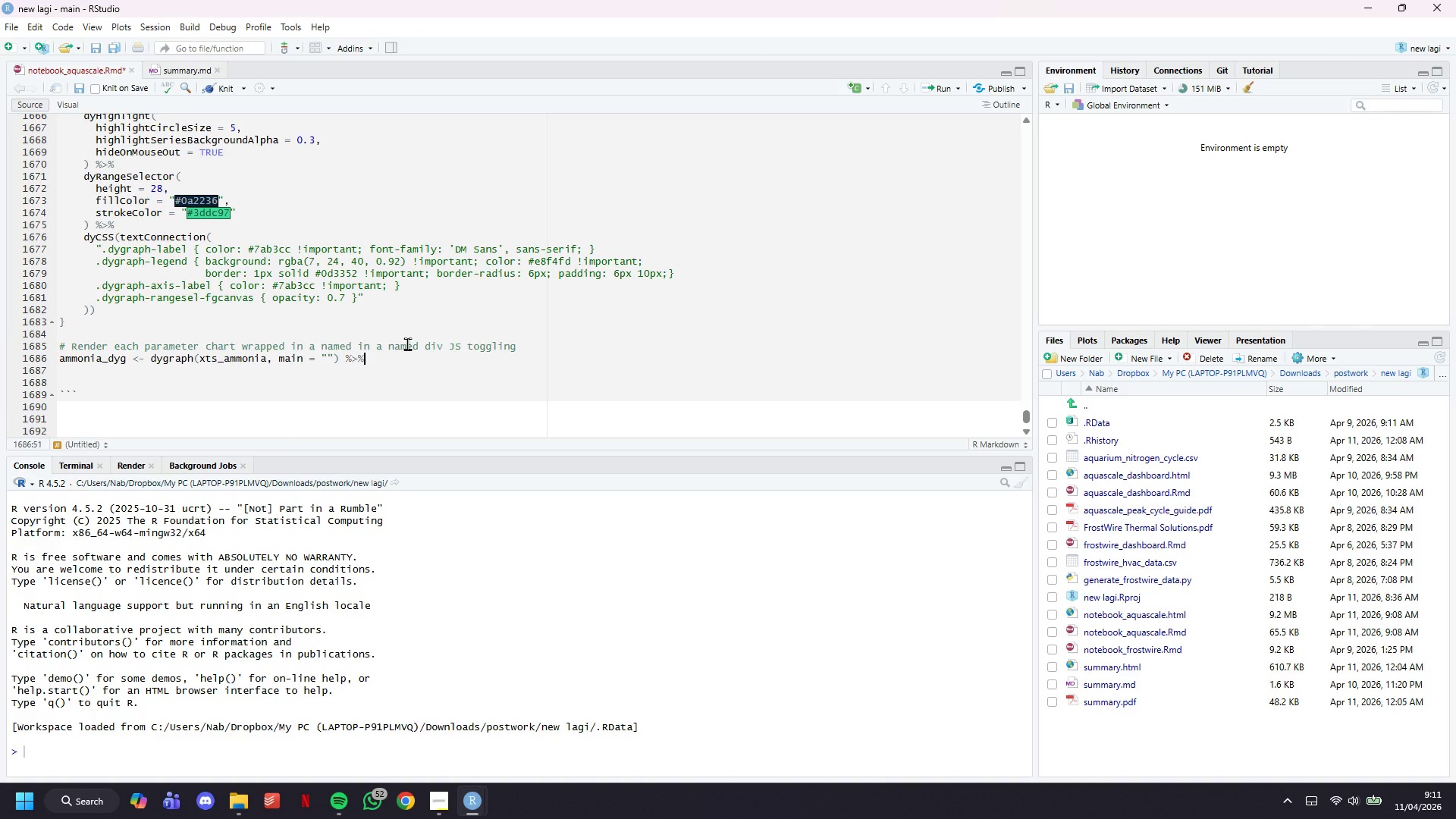 
key(Shift+5)
 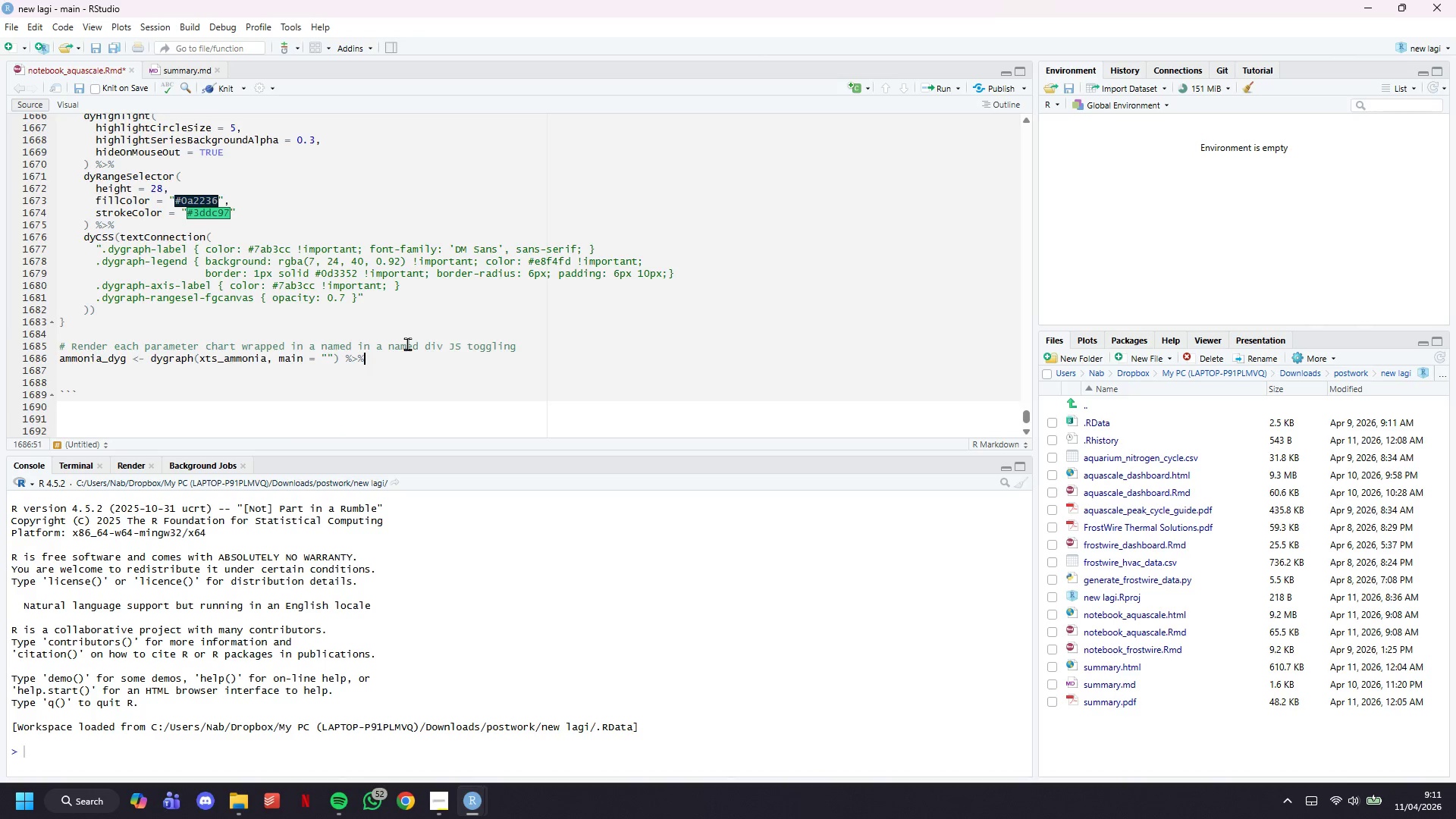 
key(Enter)
 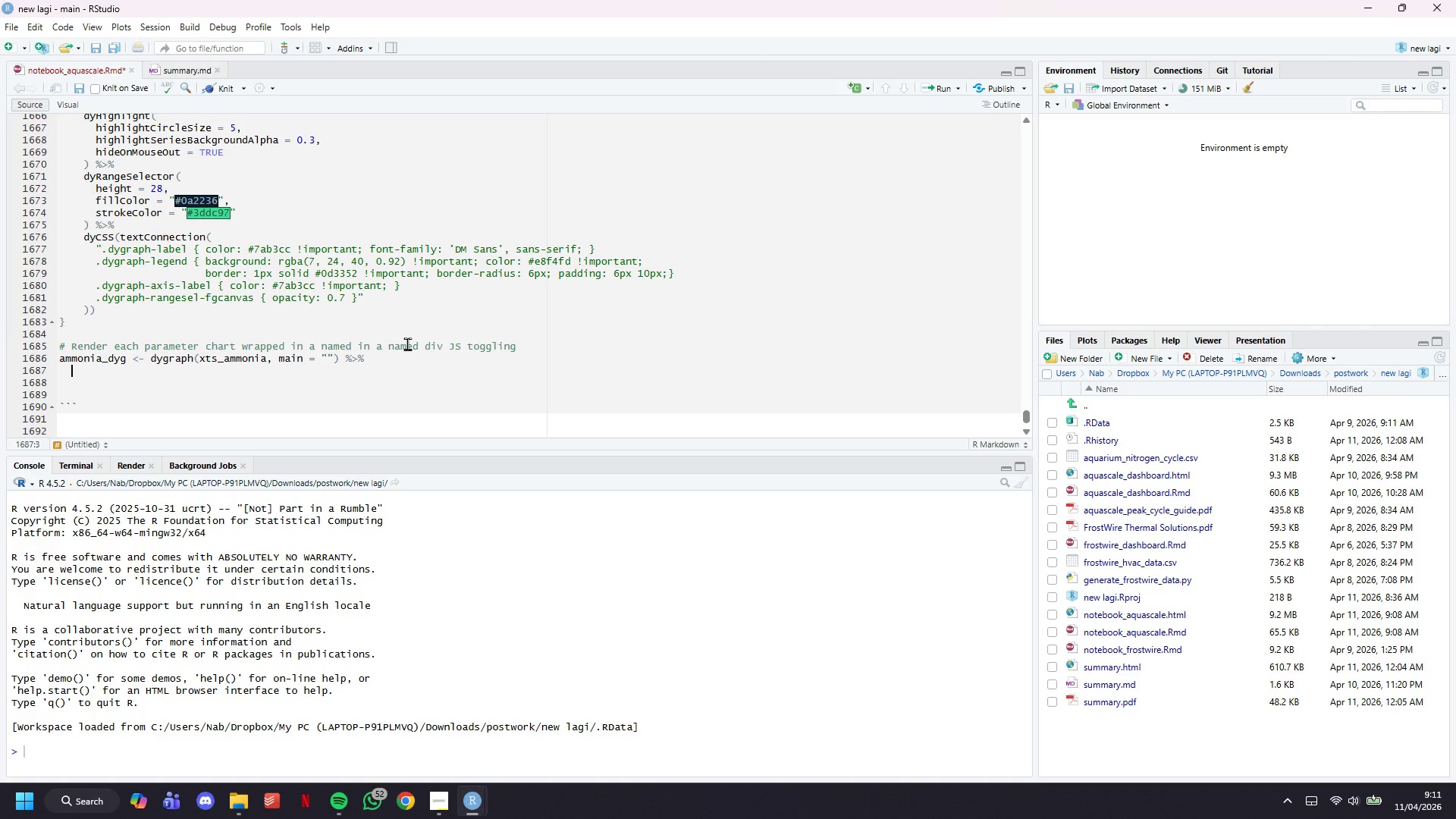 
type(style_dt)
key(Backspace)
type(yg("NH3 Concentration (ppm))
 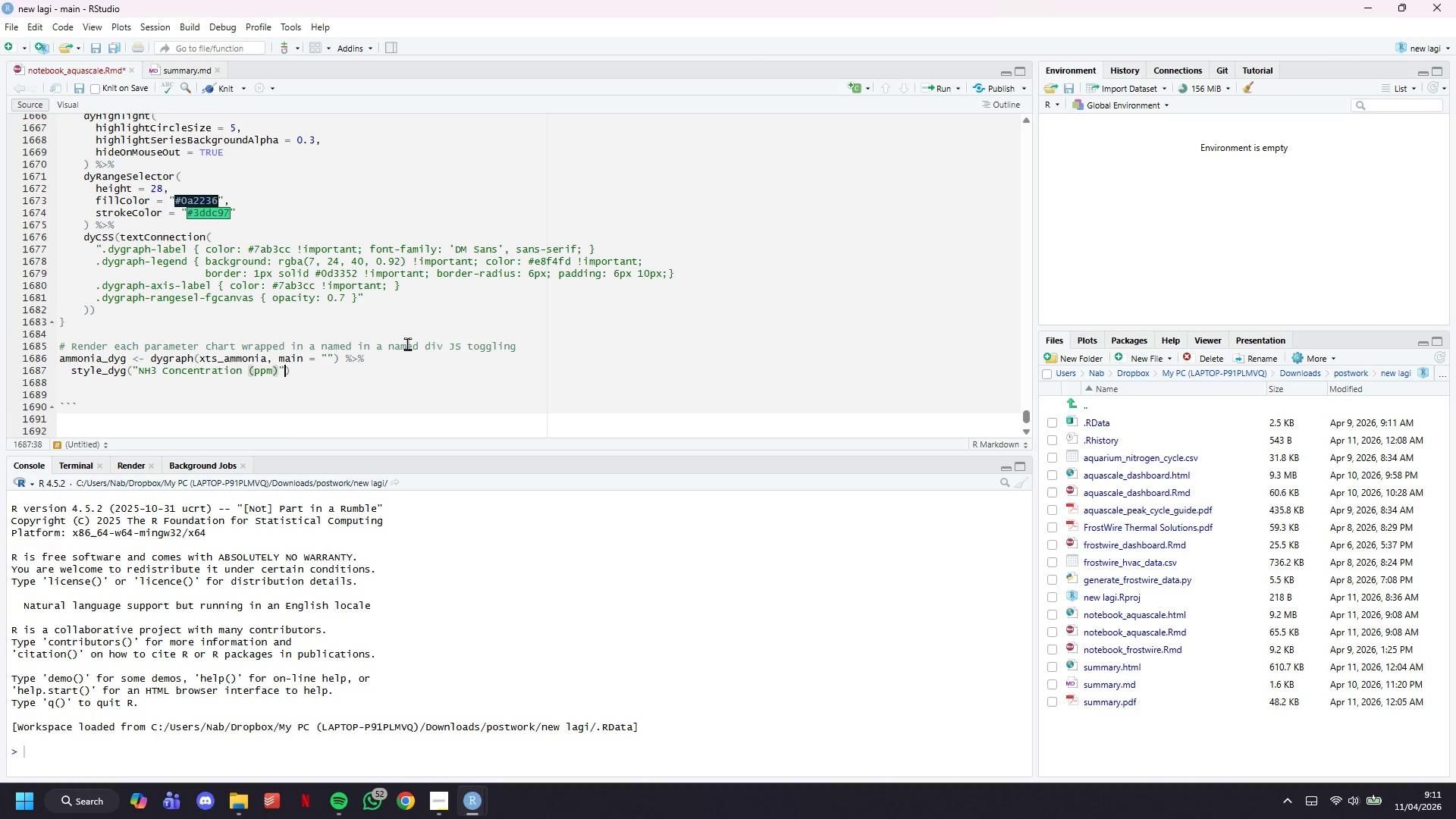 
 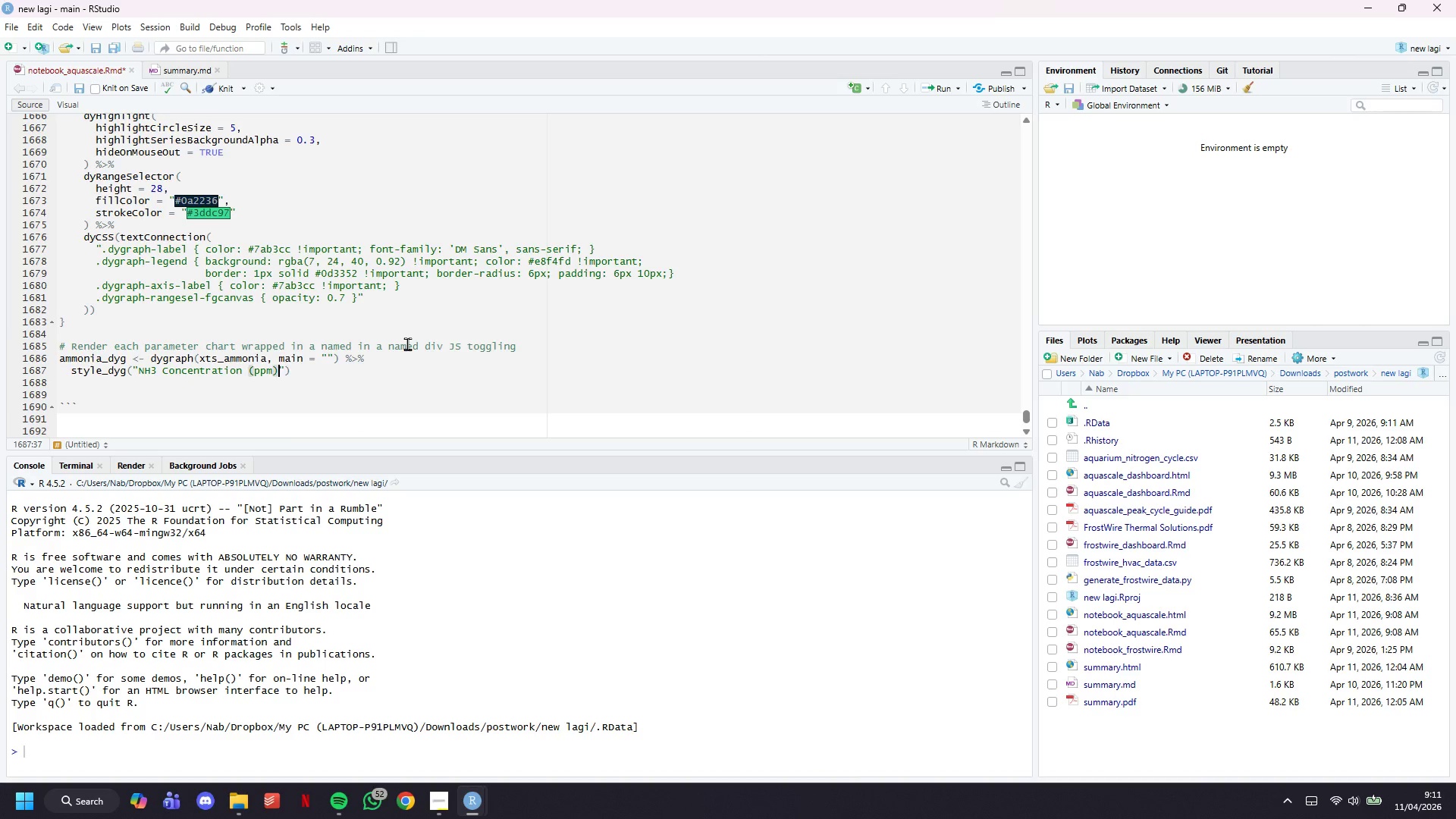 
key(ArrowRight)
 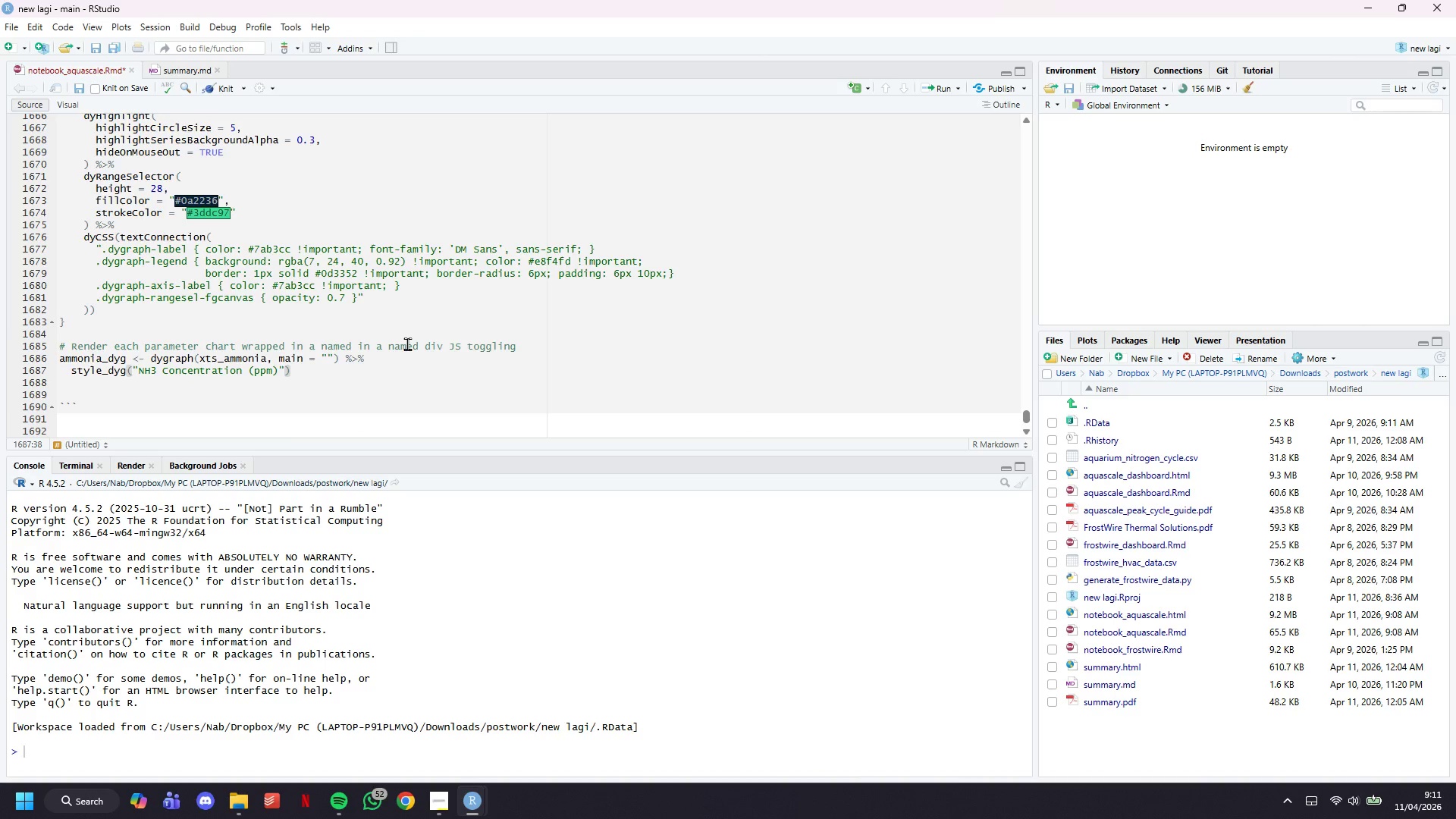 
type(, "#ff6b35)
 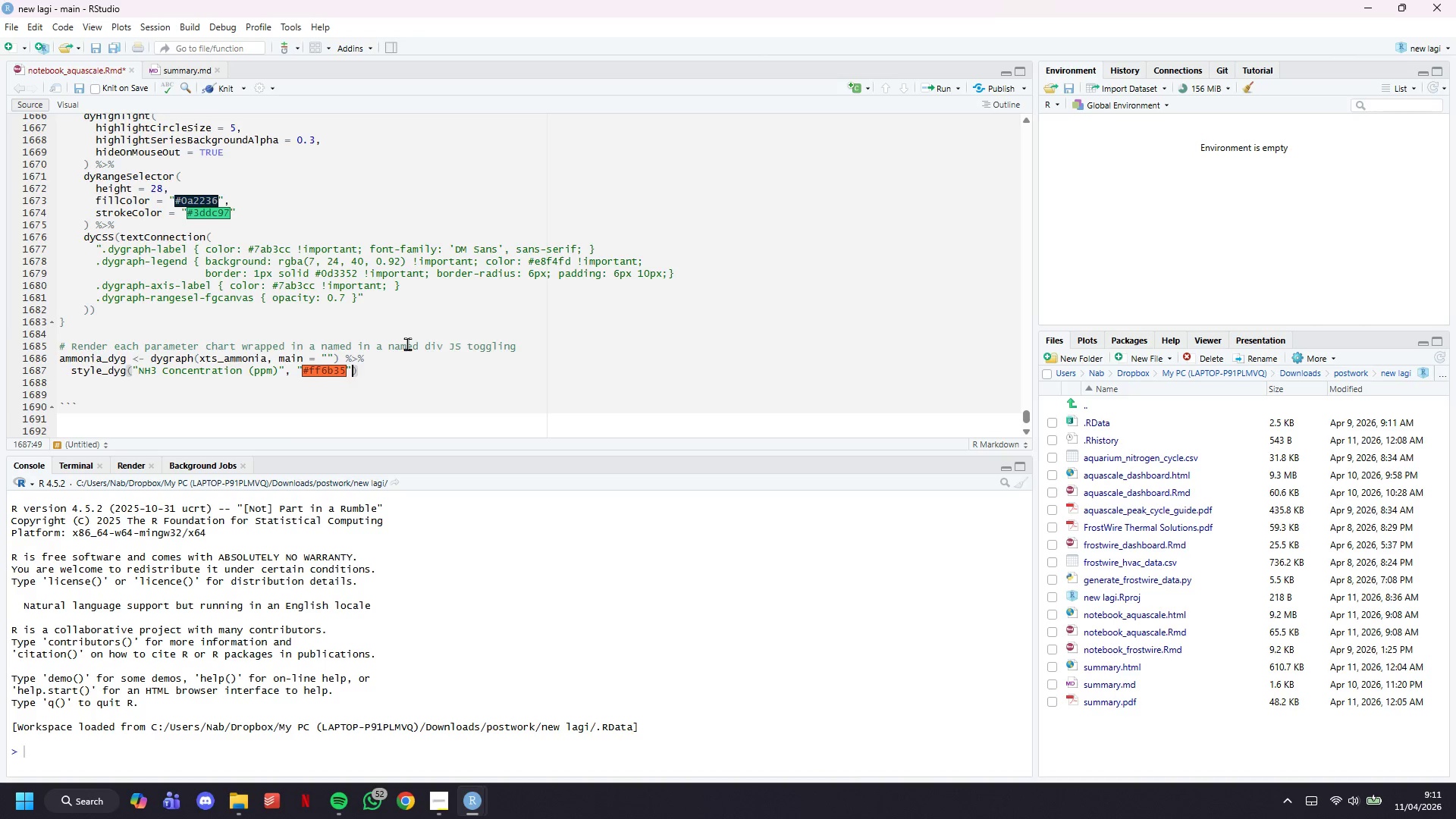 
 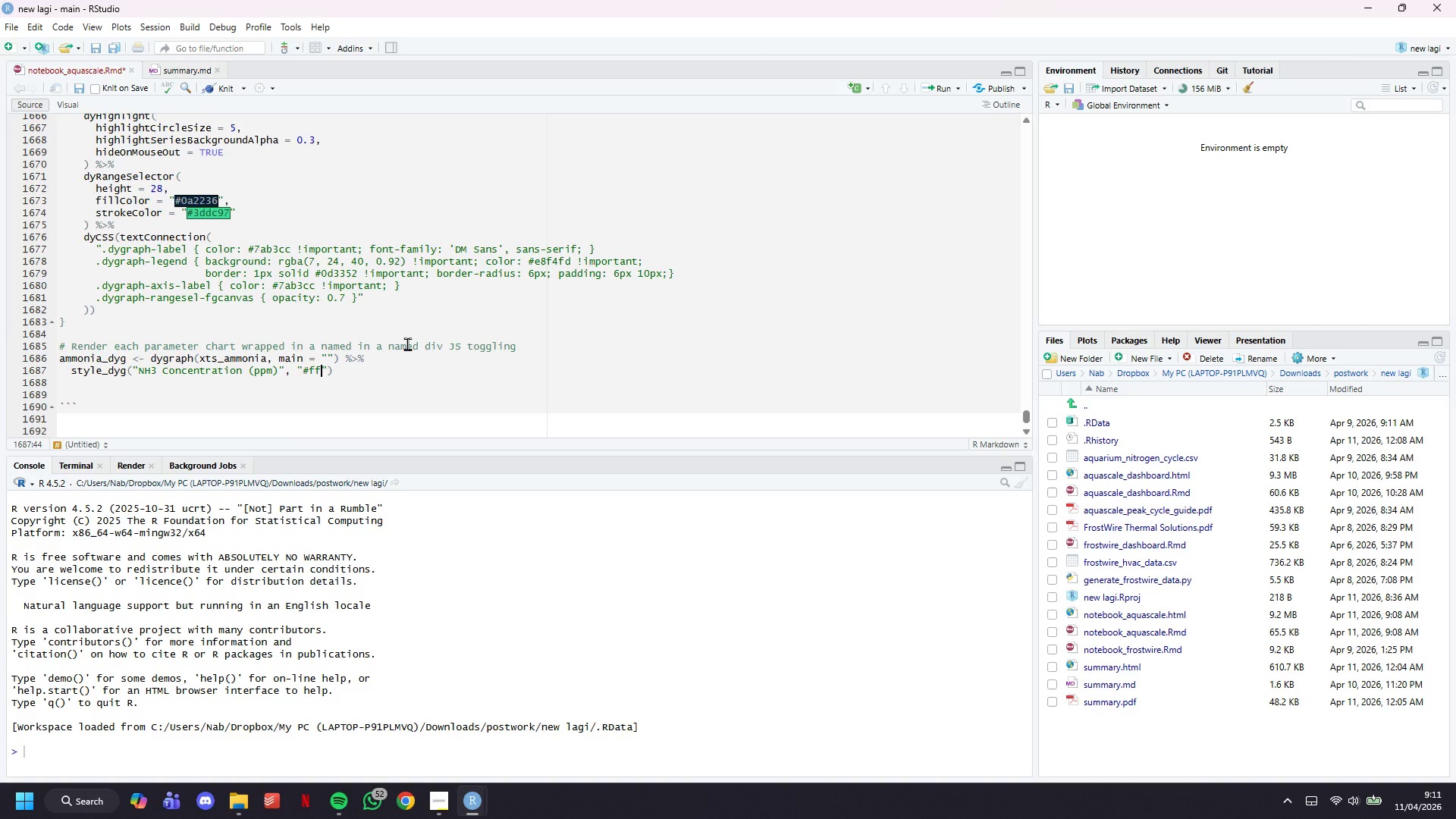 
key(ArrowRight)
 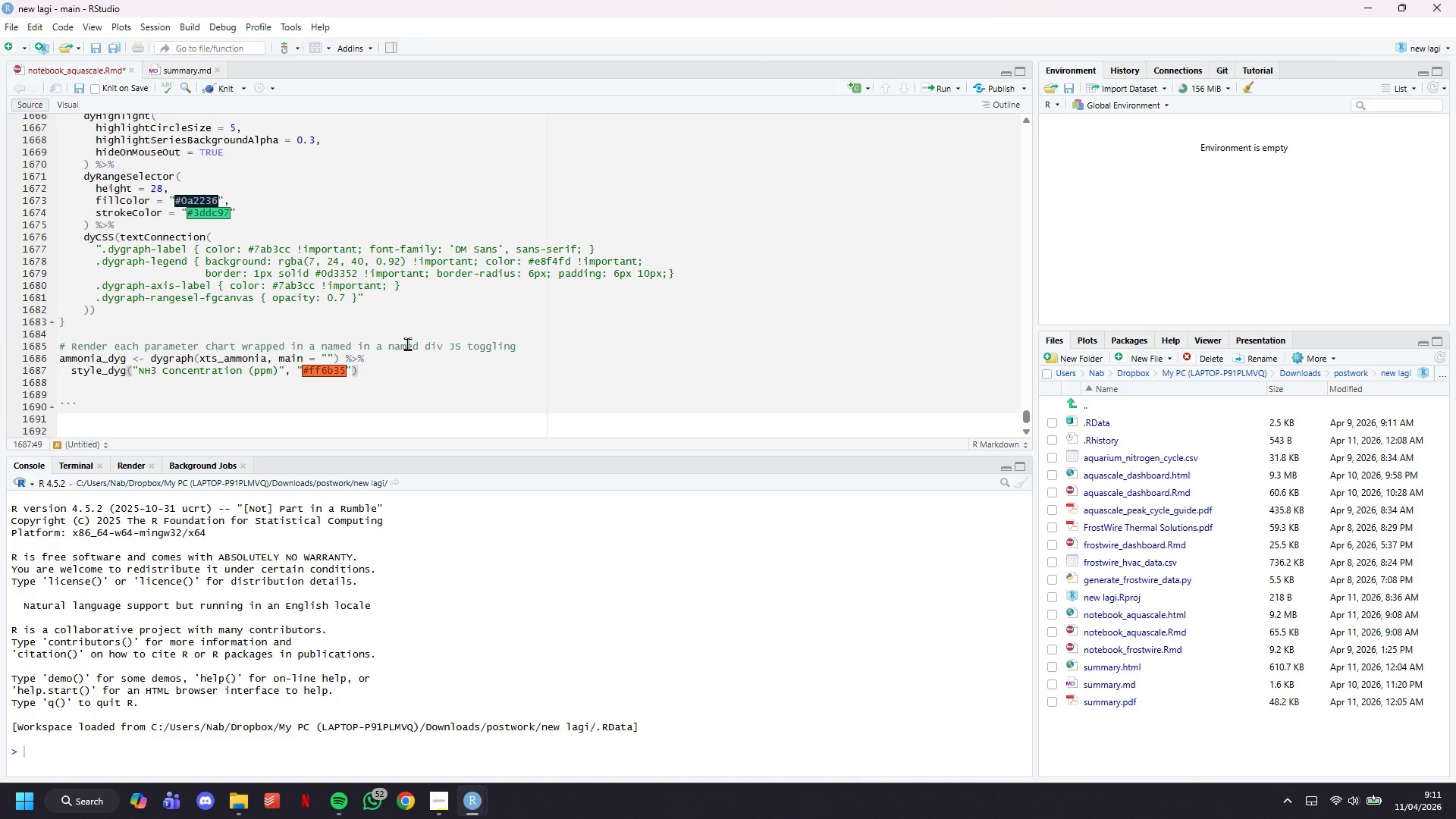 
key(ArrowRight)
 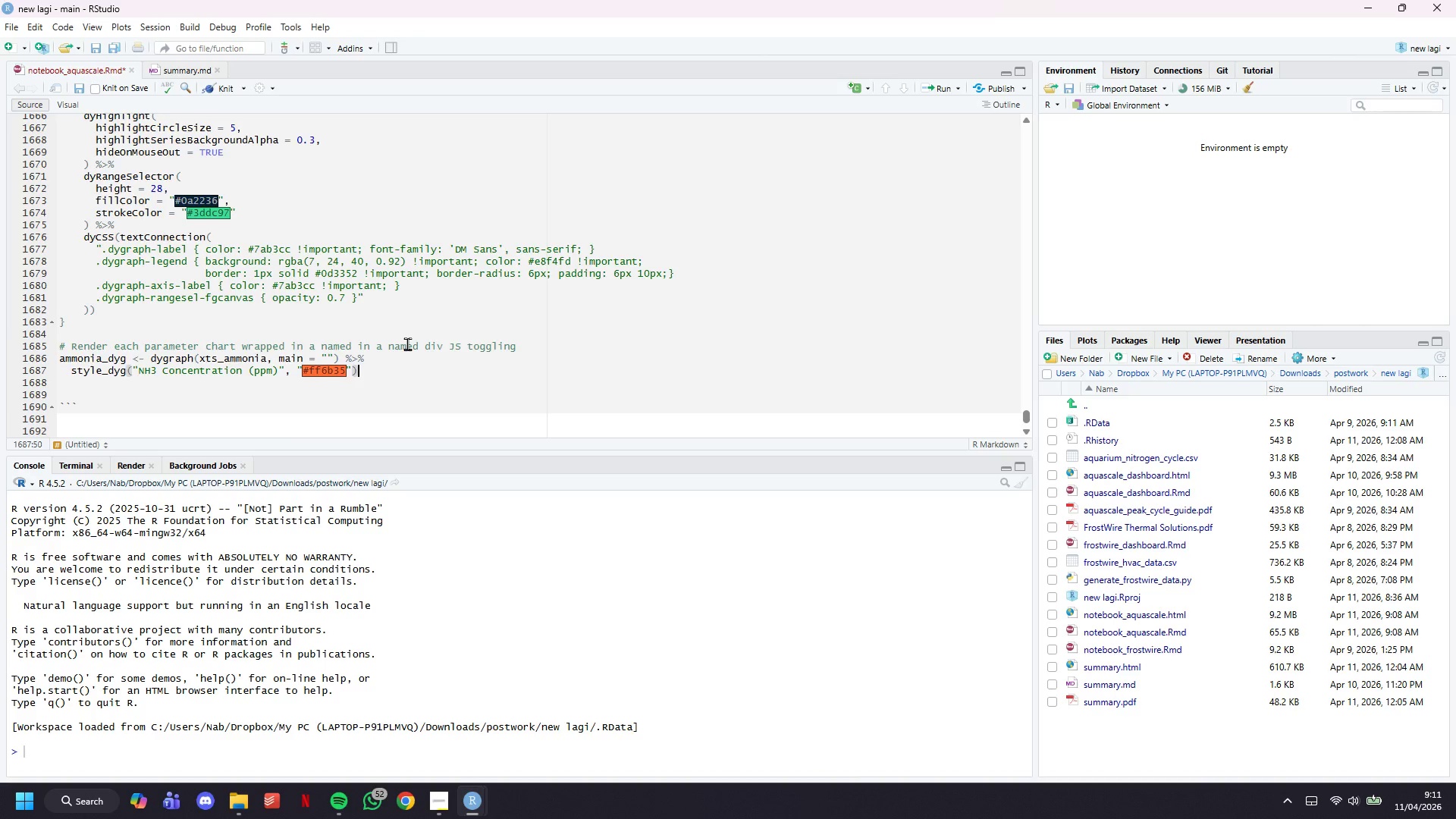 
key(Space)
 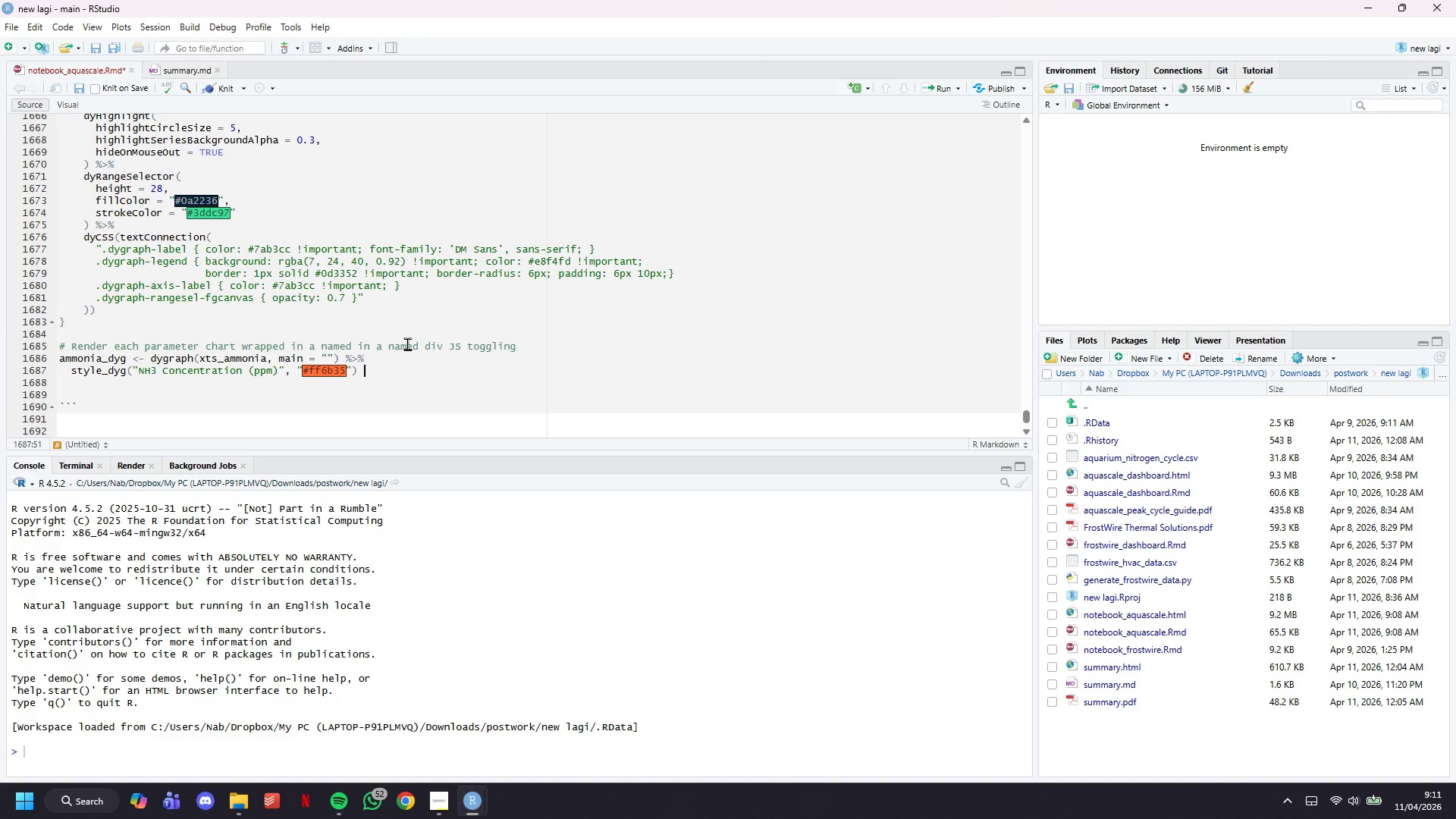 
key(Shift+5)
 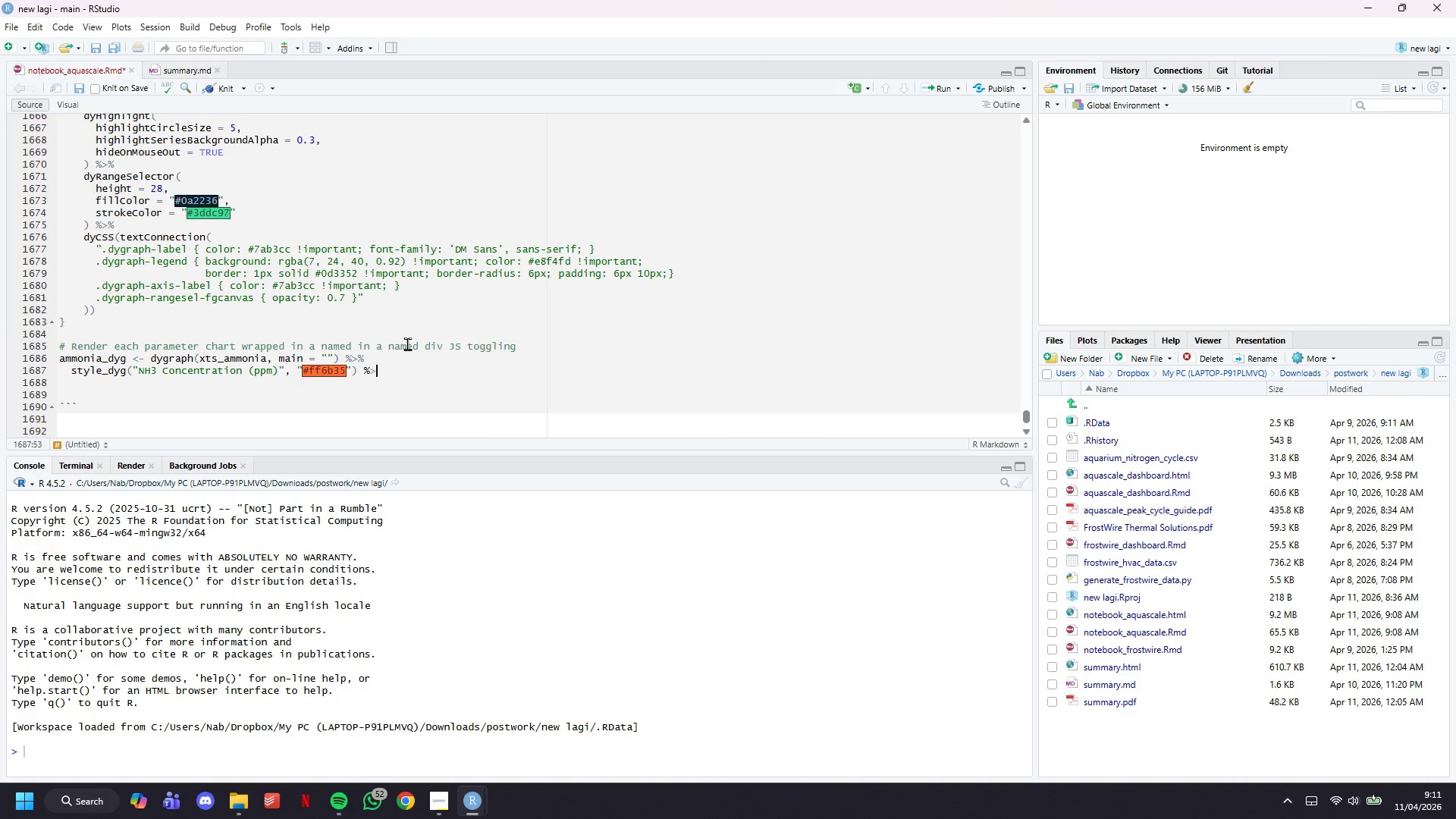 
key(Shift+Period)
 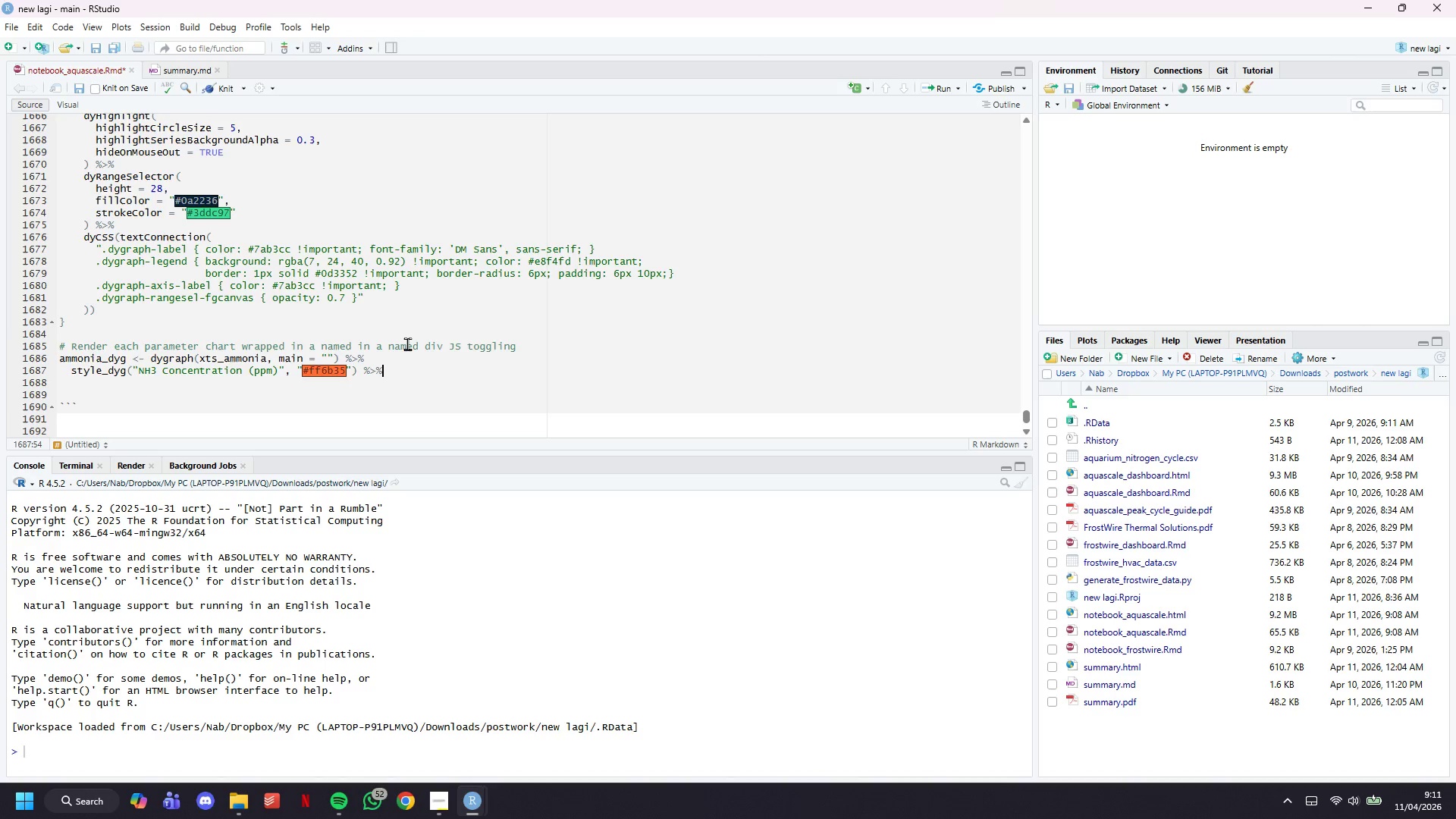 
key(Shift+5)
 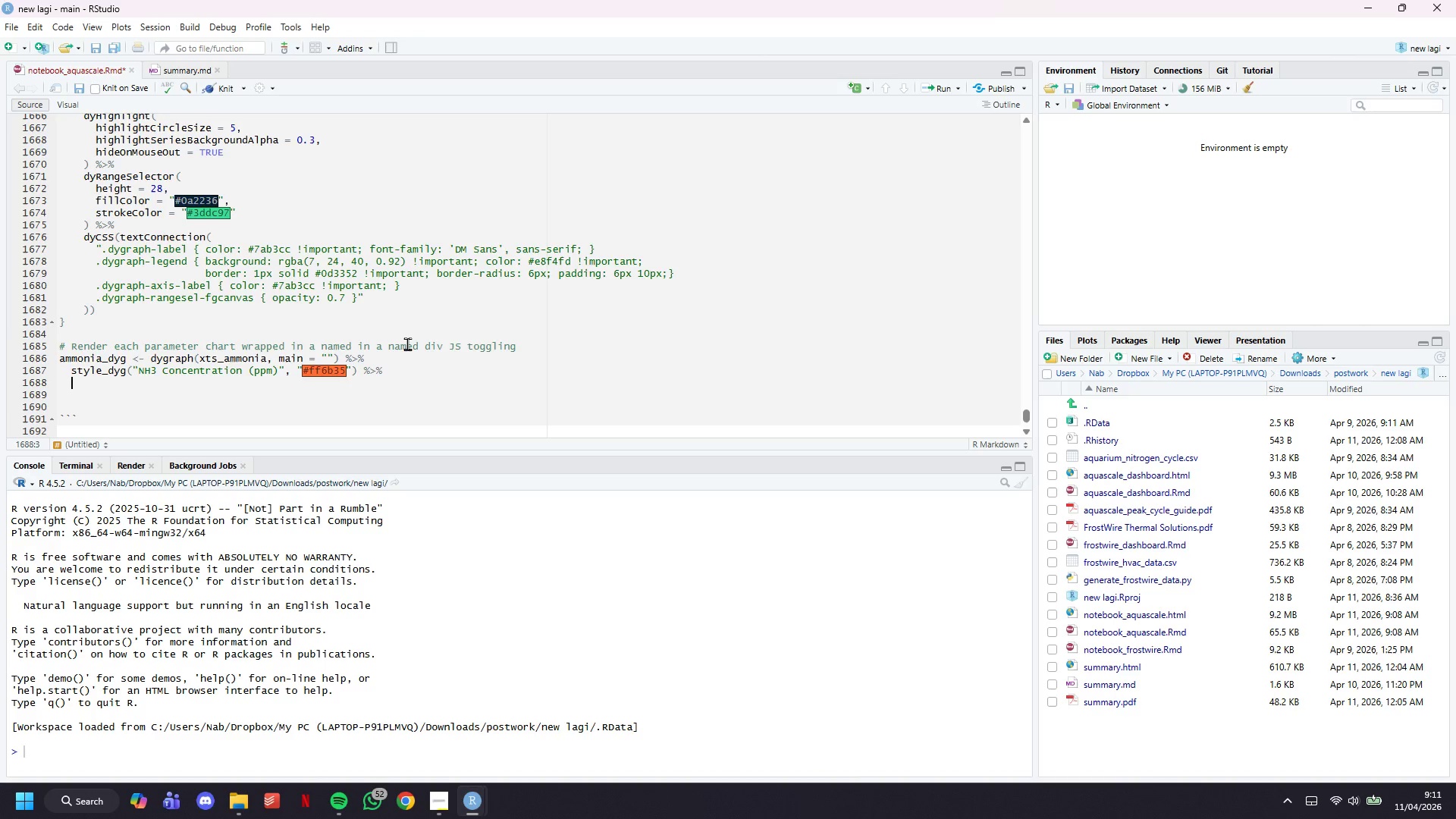 
key(Enter)
 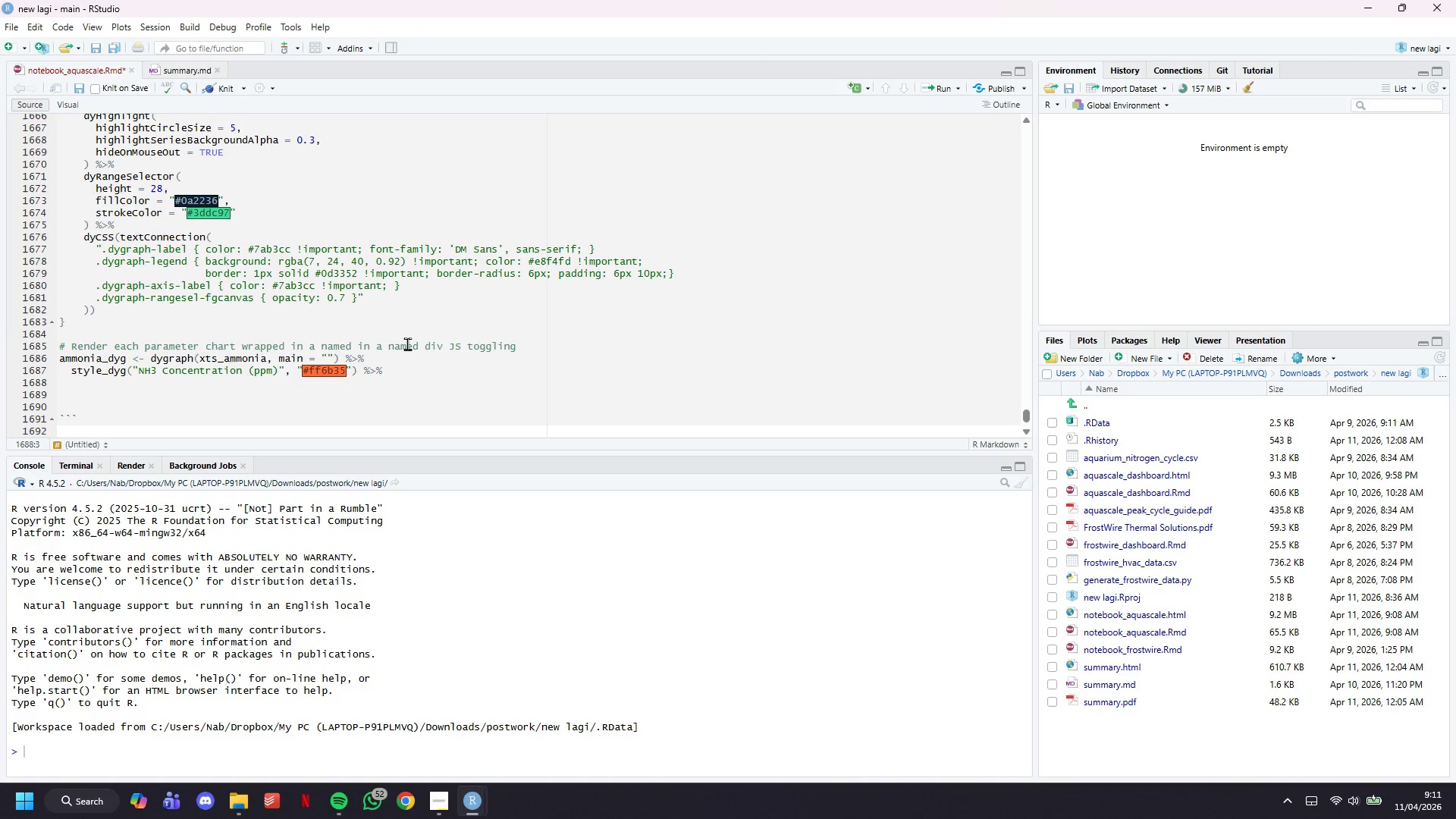 
type(dyLimit(0.25, label = "NH3 safe limit)
 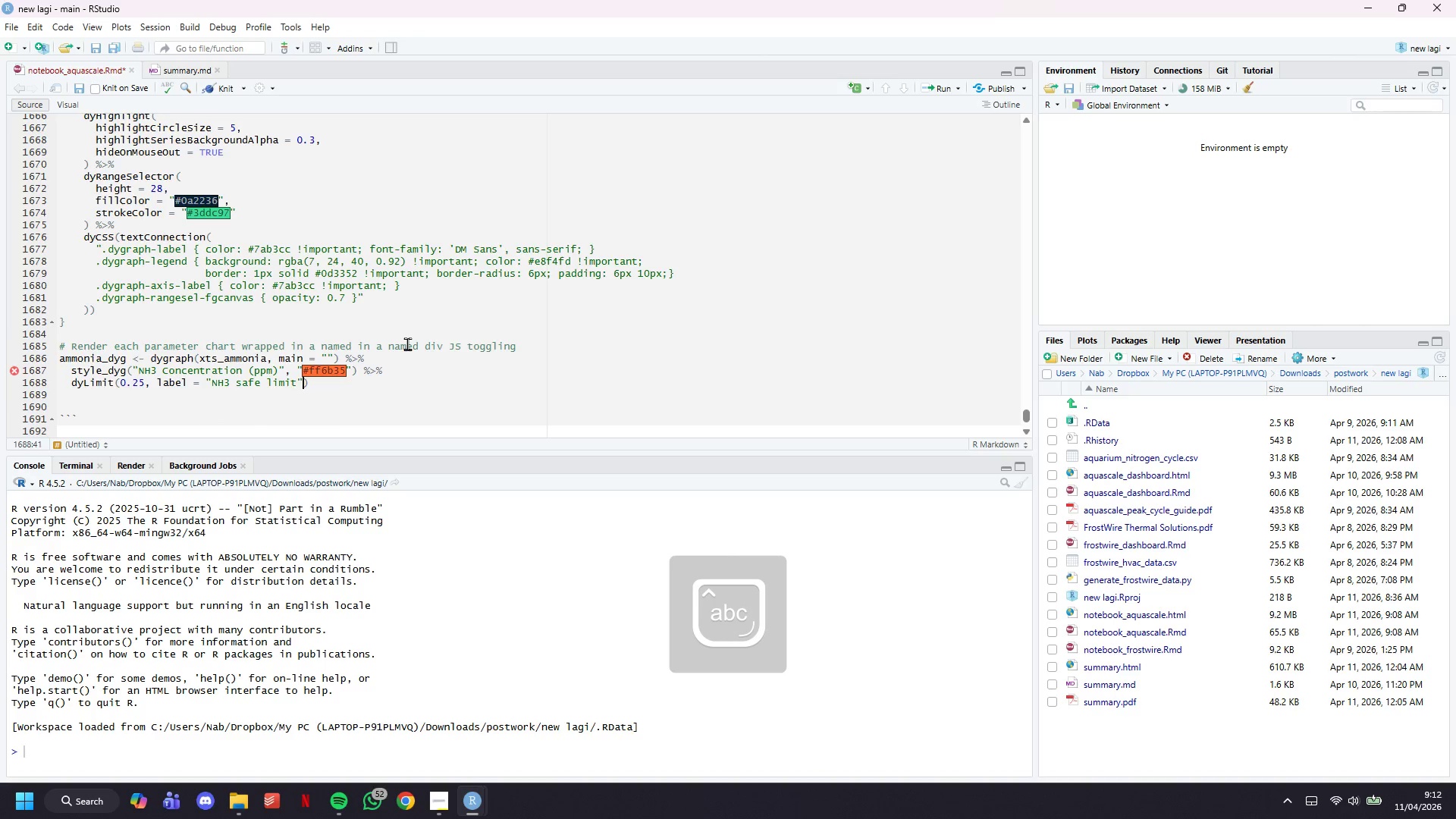 
key(ArrowRight)
 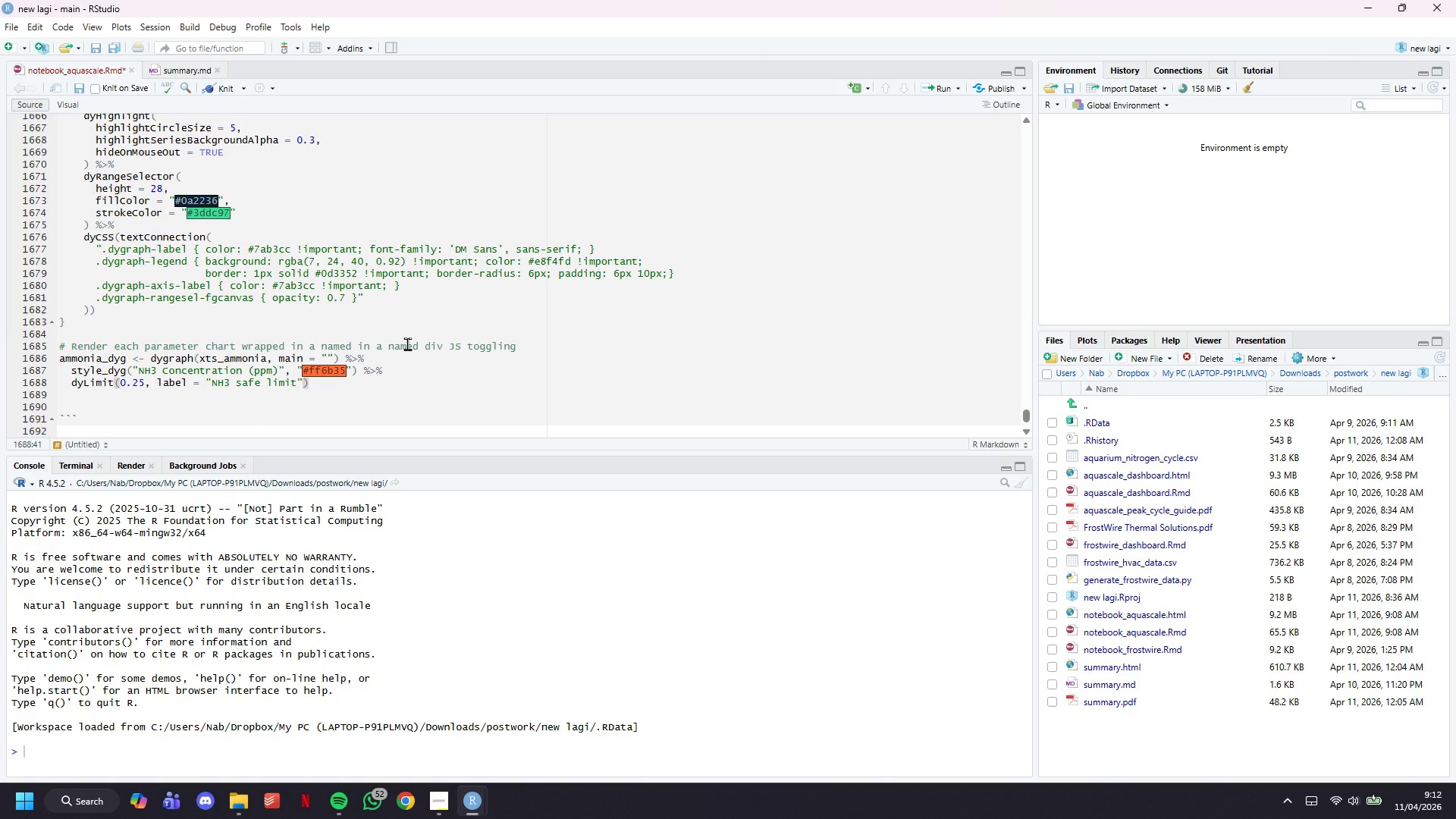 
type(, stroke)
key(Tab)
type("dashed)
 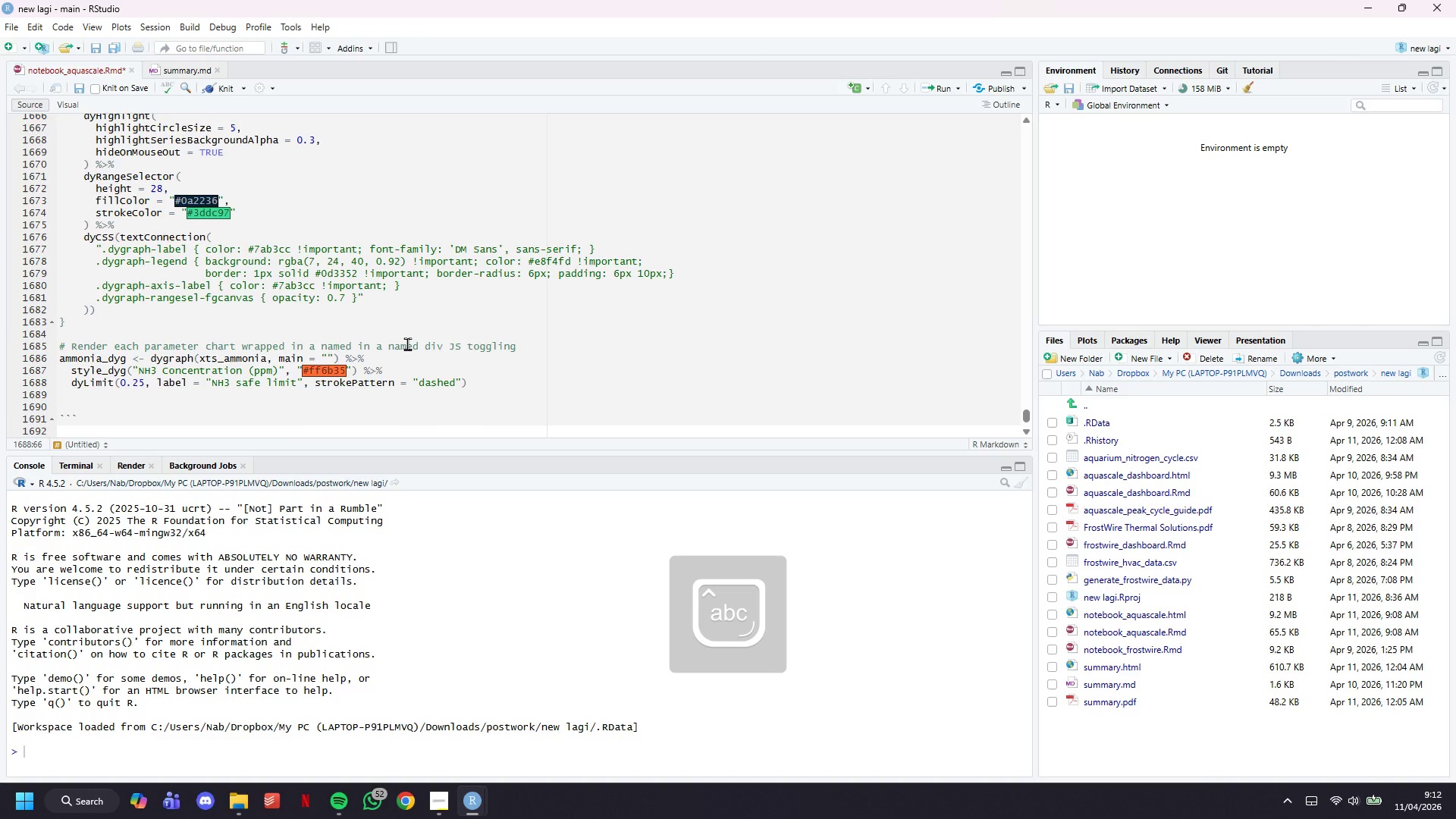 
key(ArrowRight)
 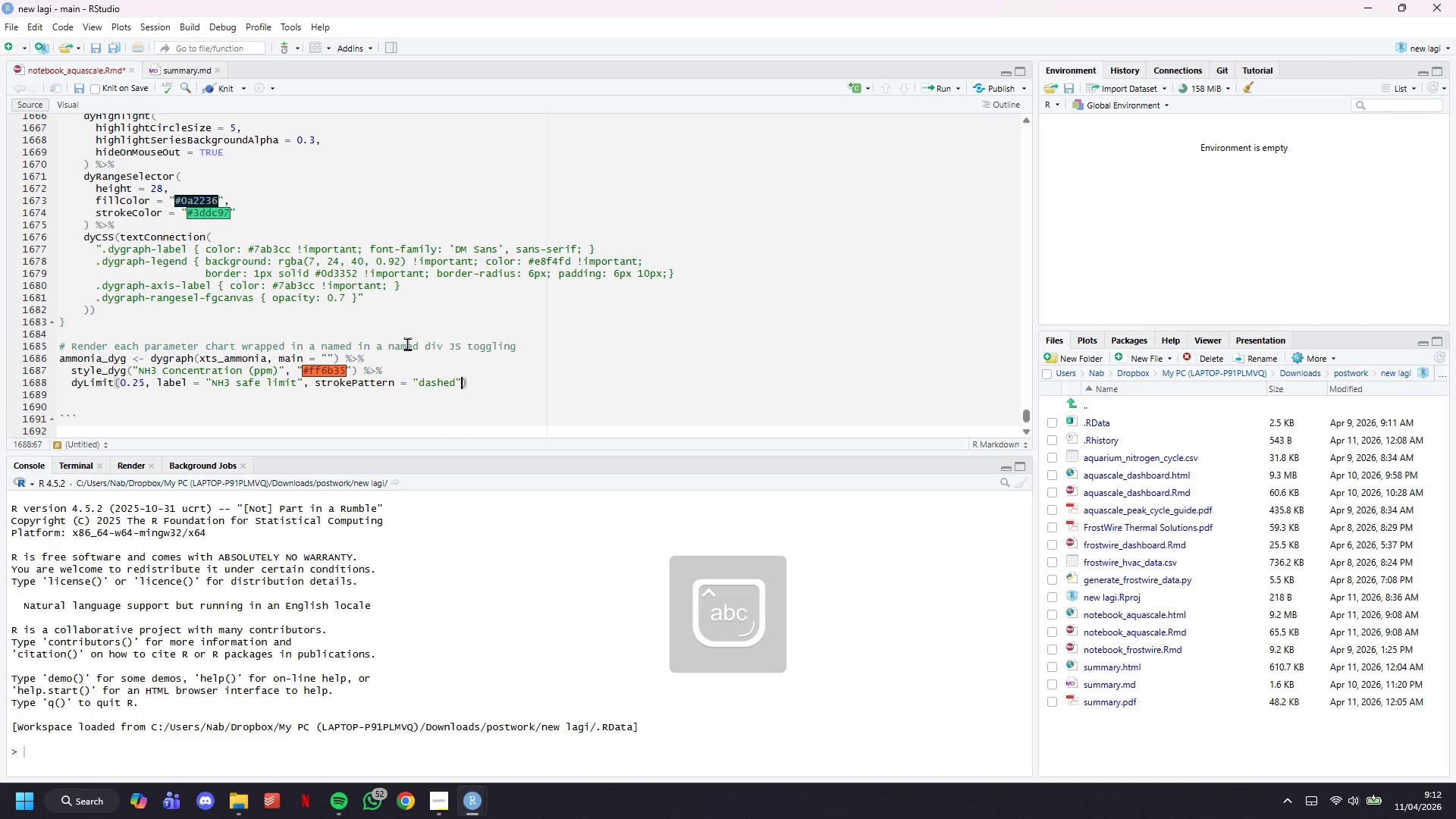 
key(Comma)
 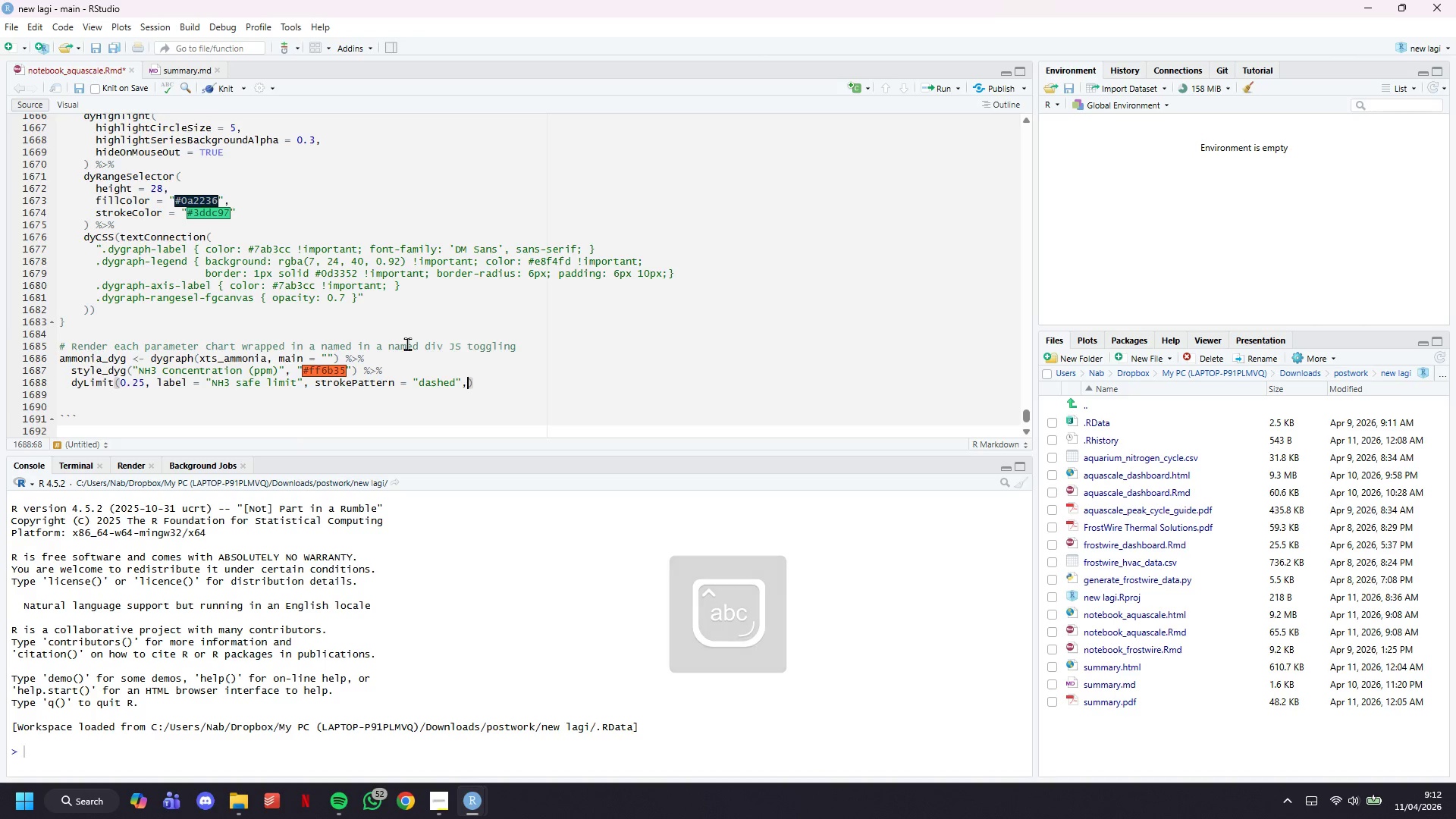 
key(Enter)
 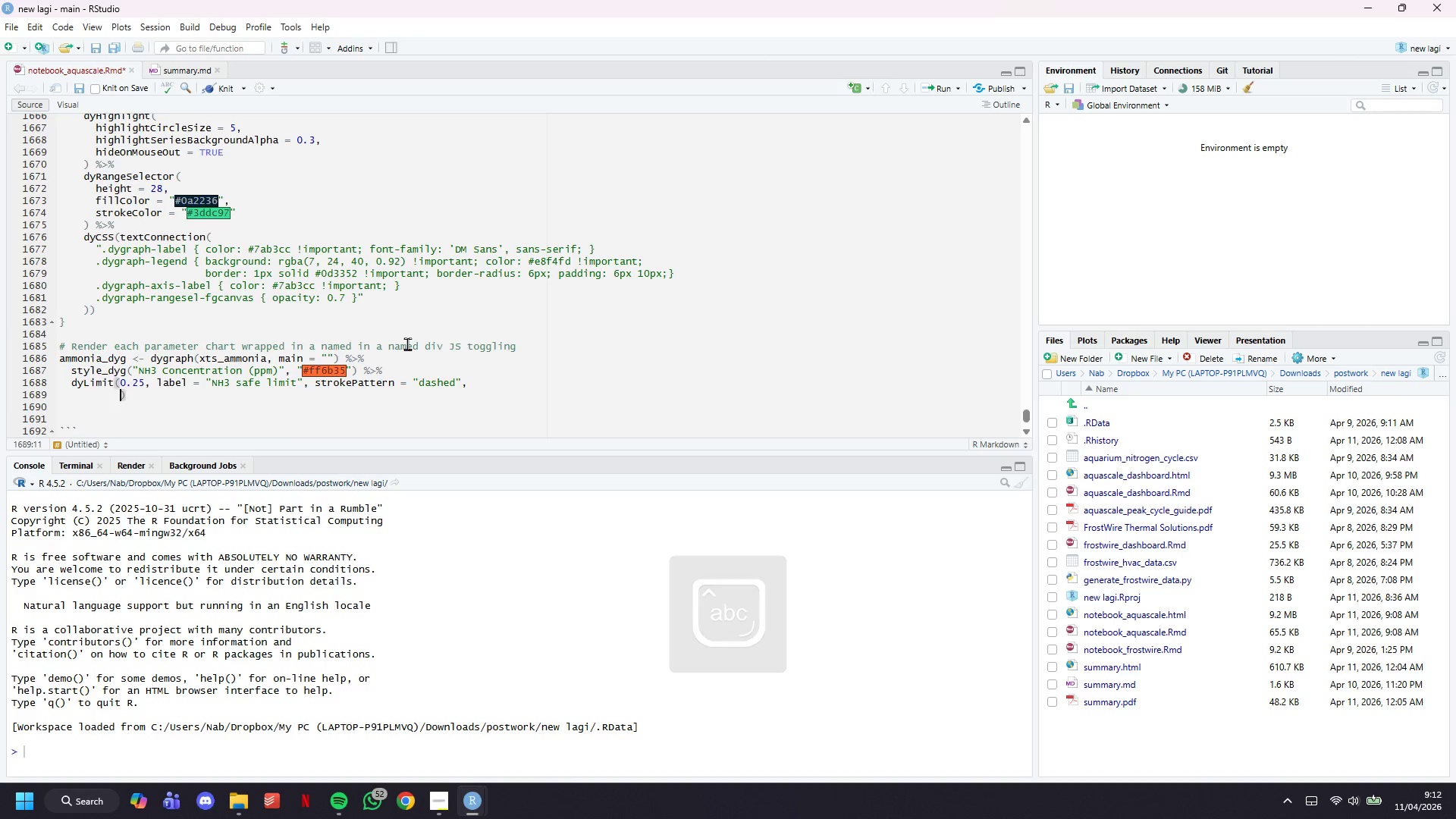 
key(Enter)
 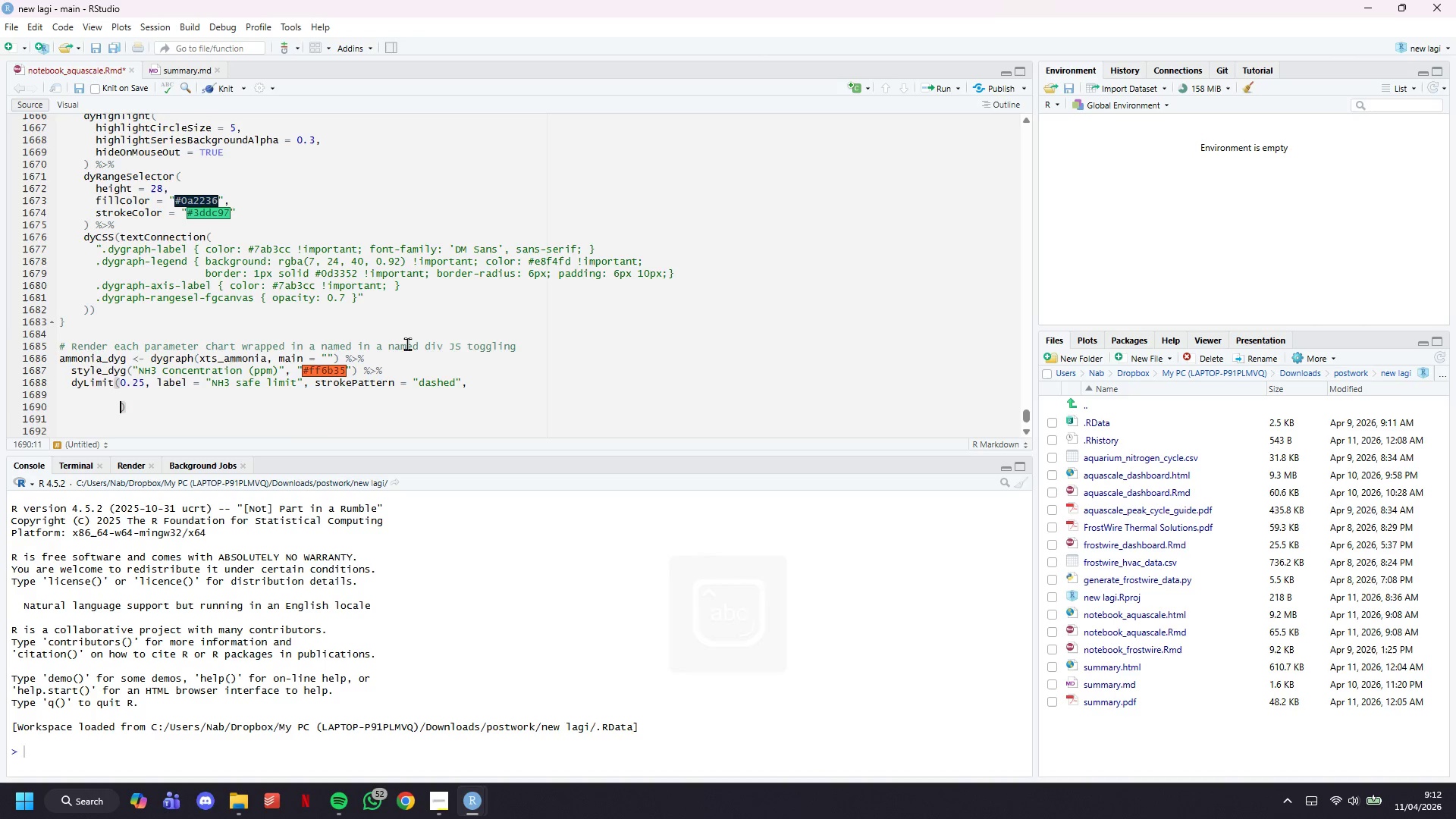 
key(ArrowUp)
 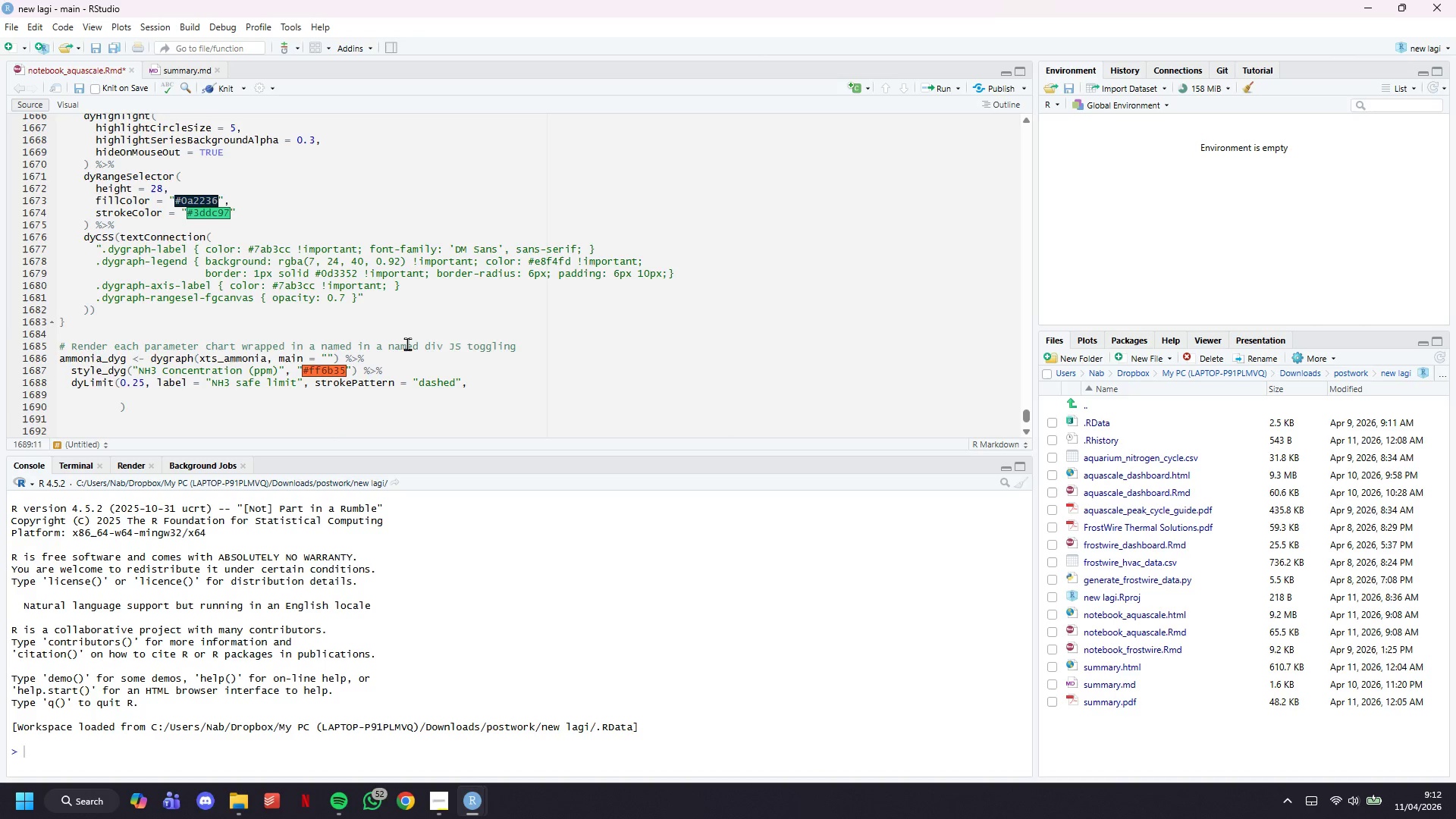 
type(color = )
 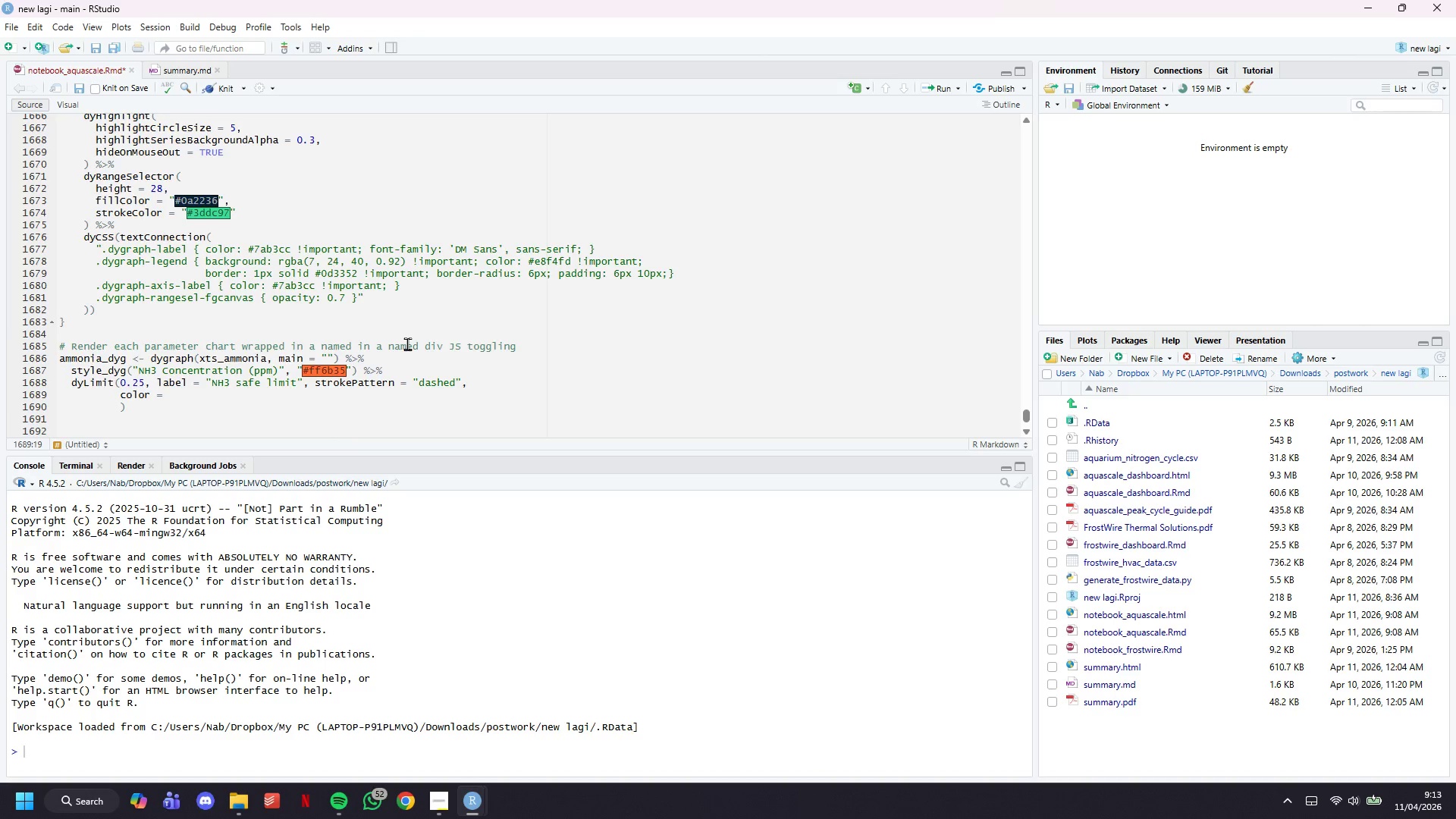 
wait(87.69)
 